 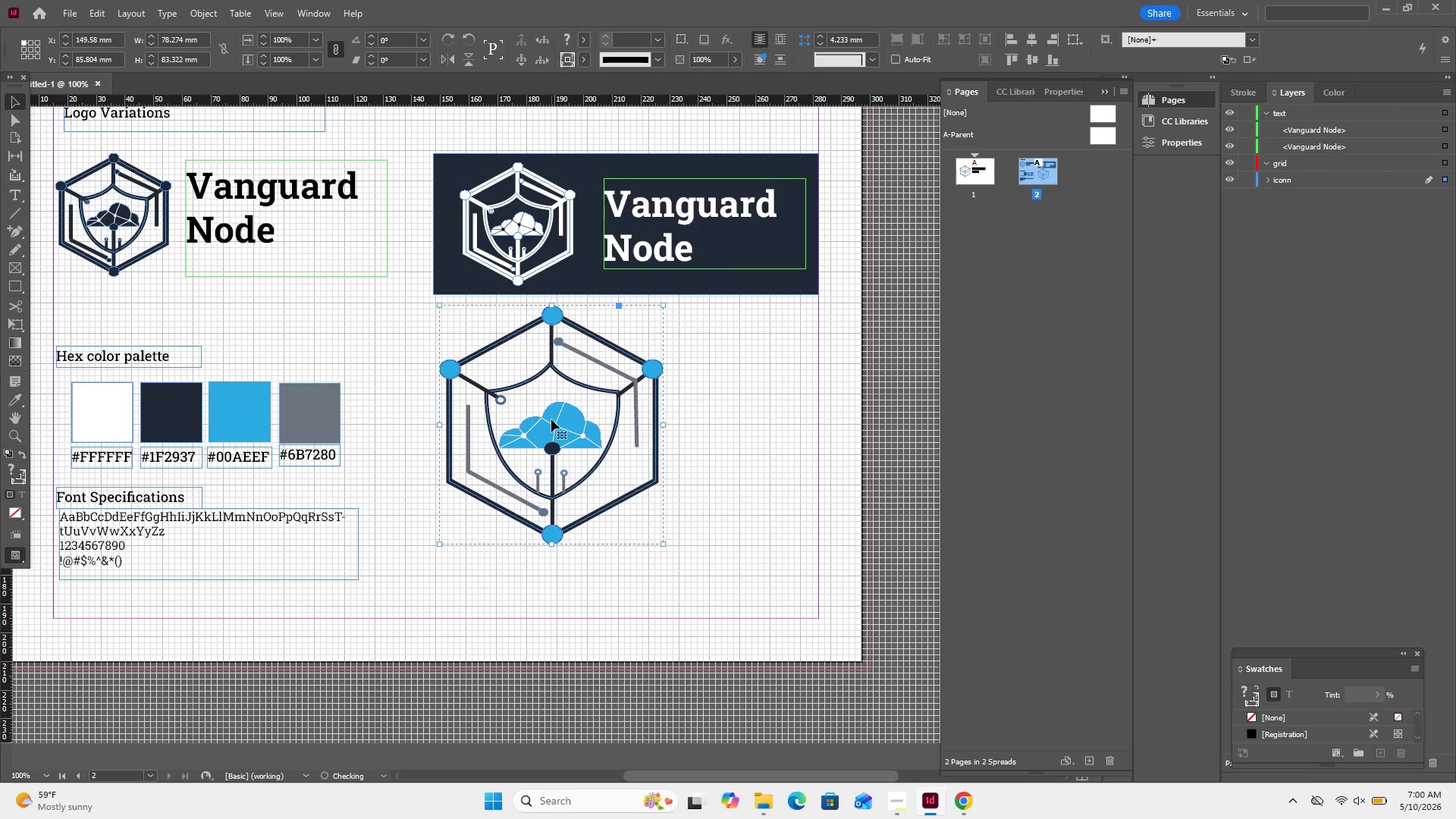 
left_click_drag(start_coordinate=[616, 389], to_coordinate=[627, 413])
 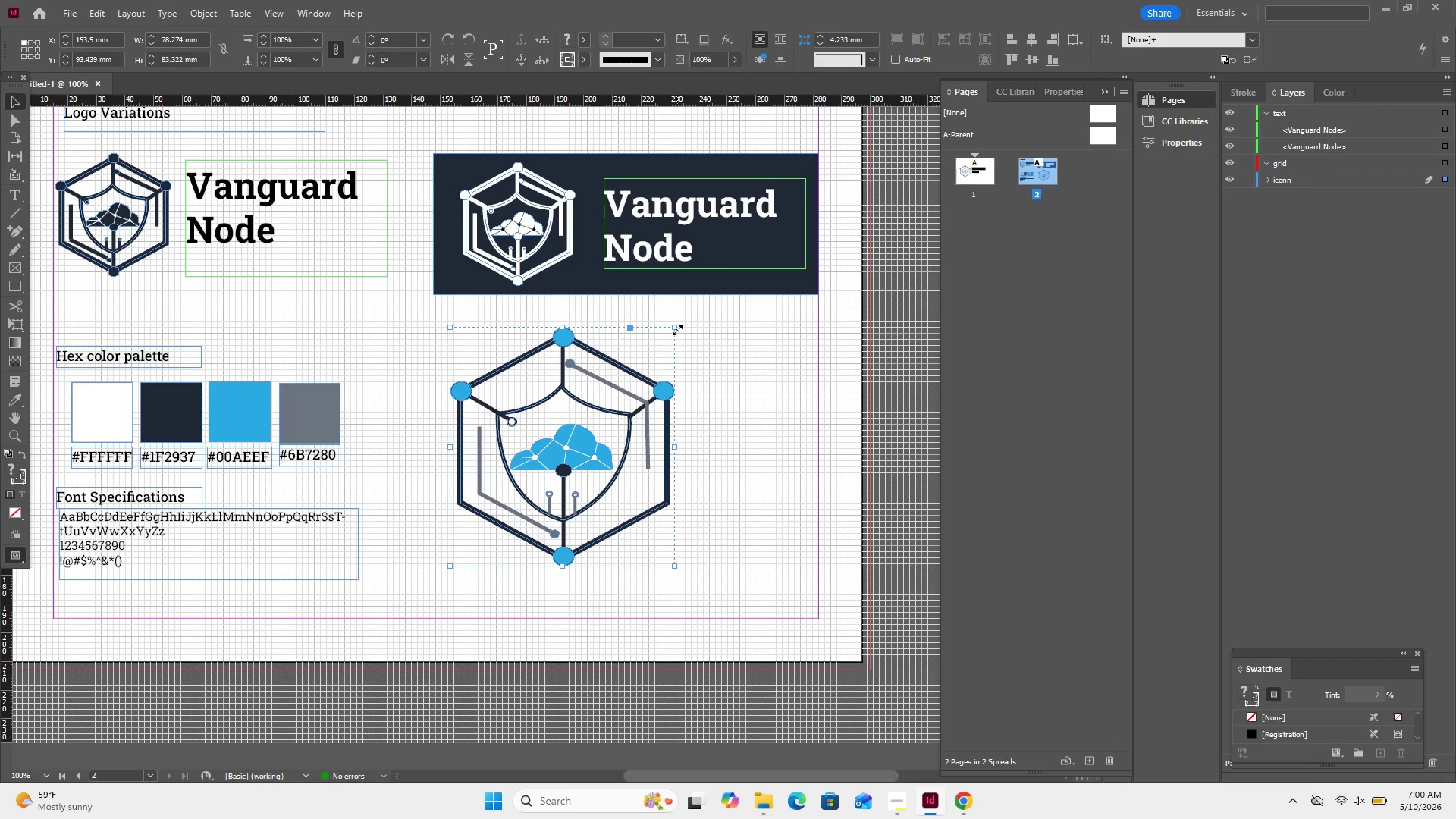 
hold_key(key=ShiftLeft, duration=1.56)
left_click_drag(start_coordinate=[677, 330], to_coordinate=[630, 387])
 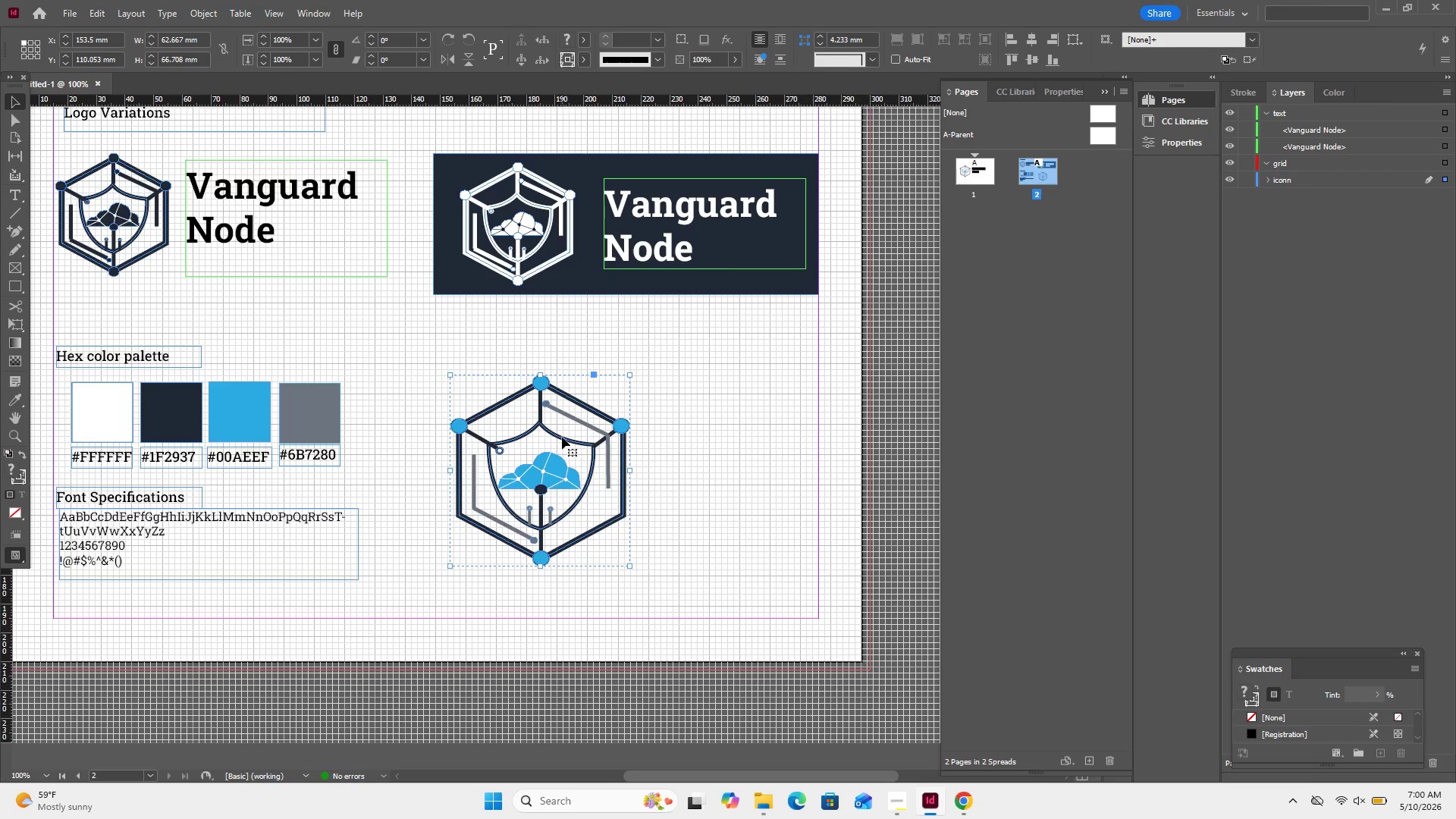 
left_click_drag(start_coordinate=[563, 437], to_coordinate=[623, 425])
 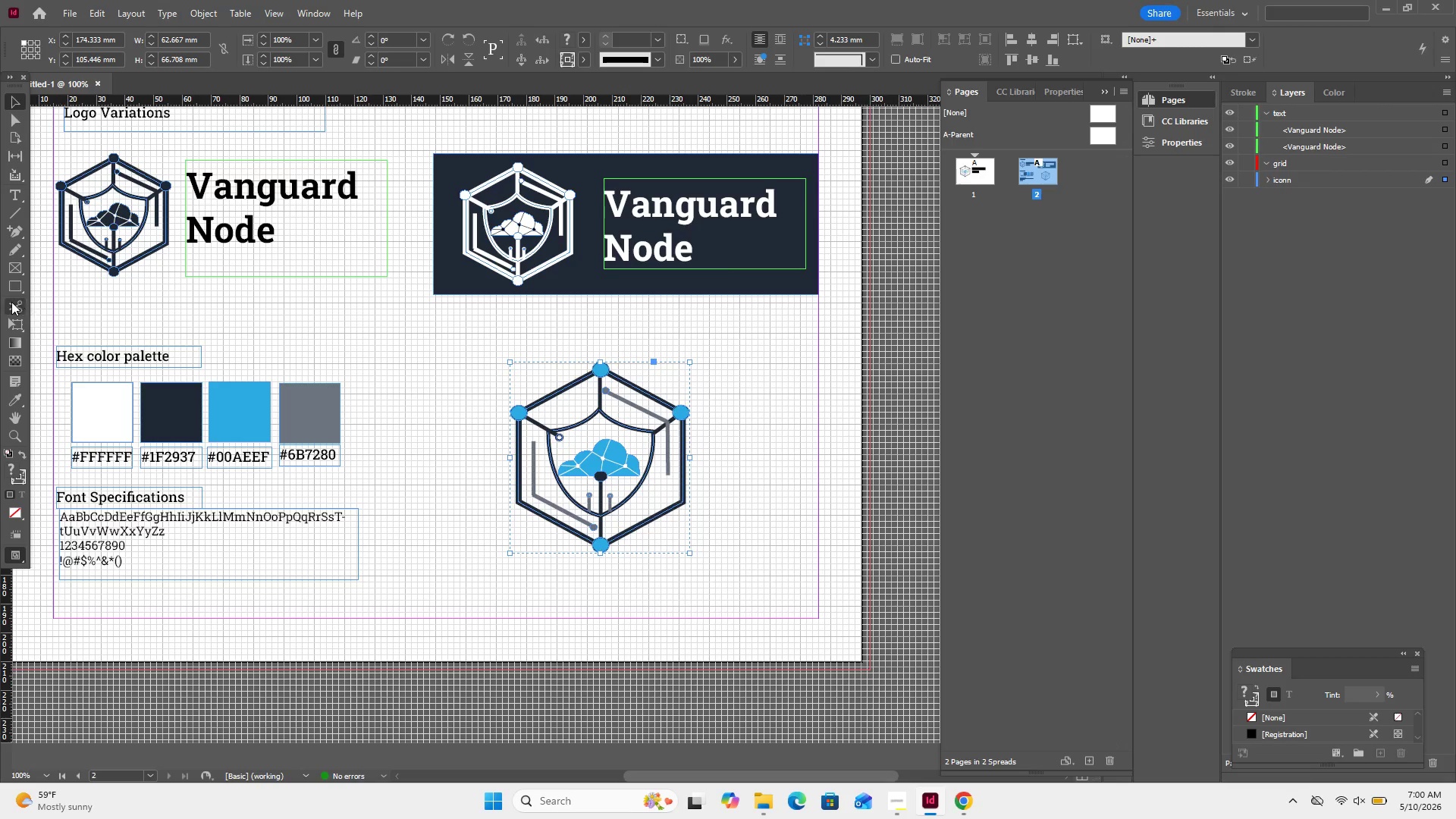 
left_click([24, 285])
 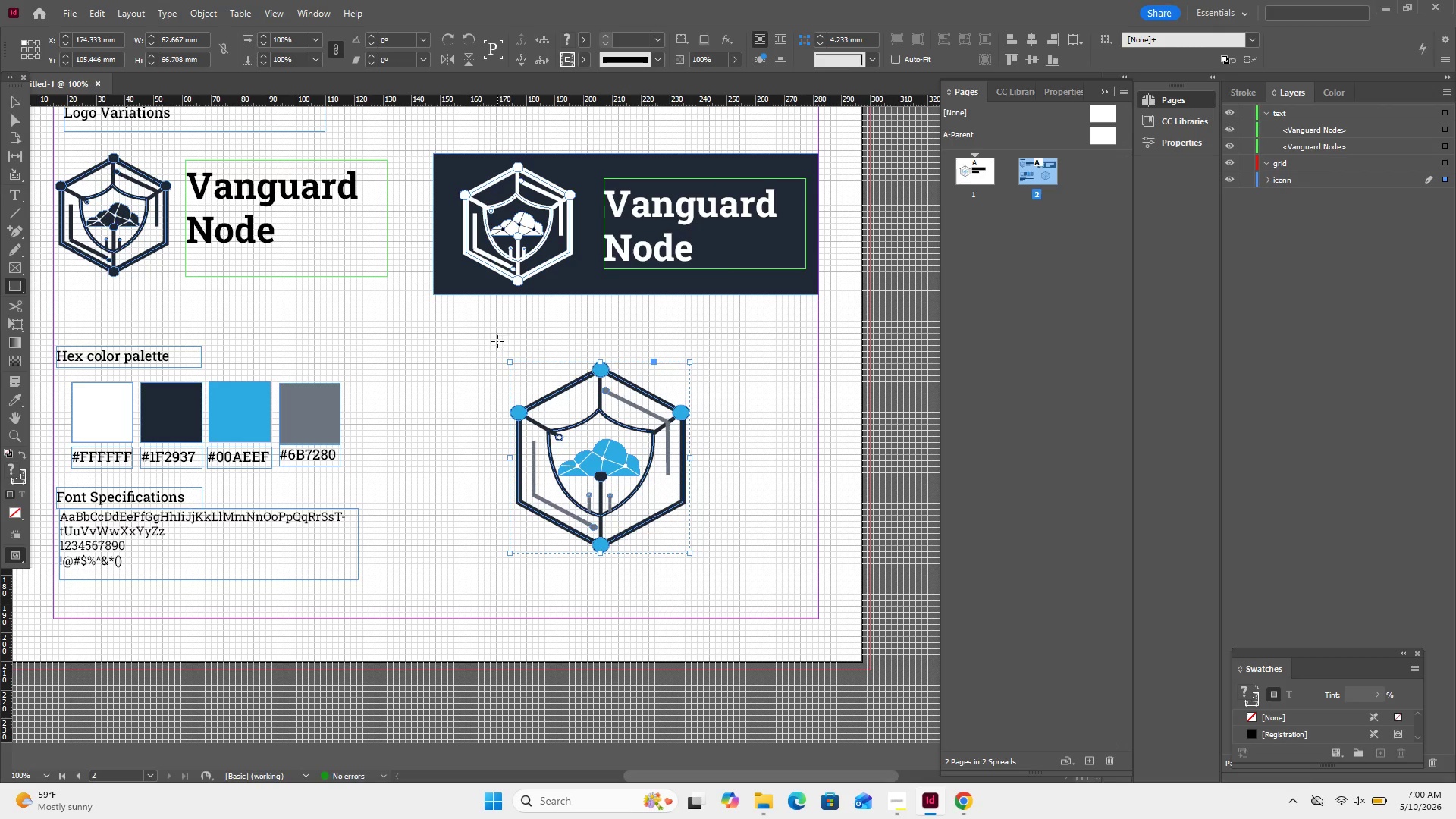 
left_click_drag(start_coordinate=[500, 351], to_coordinate=[708, 363])
 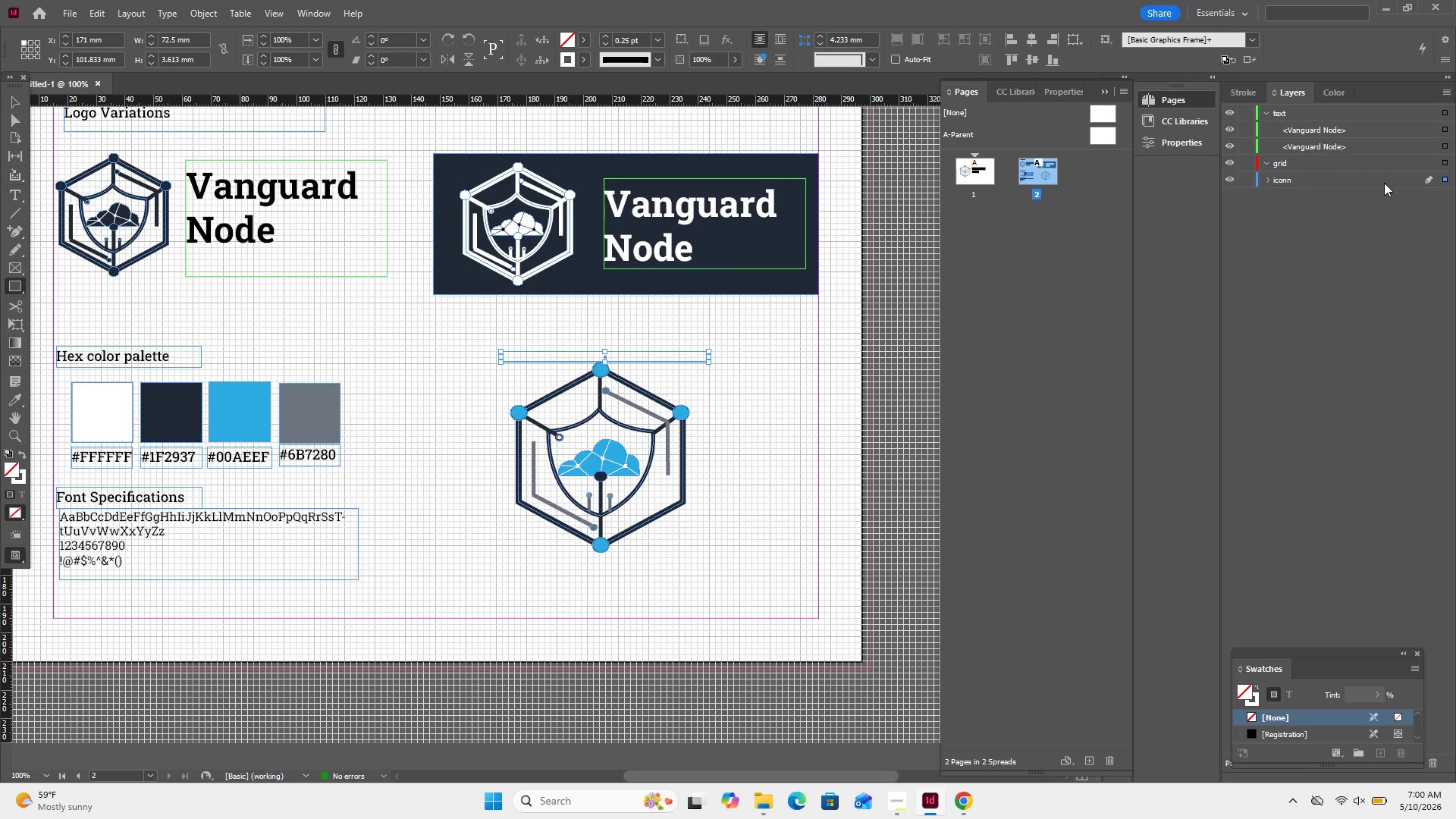 
left_click([1348, 180])
 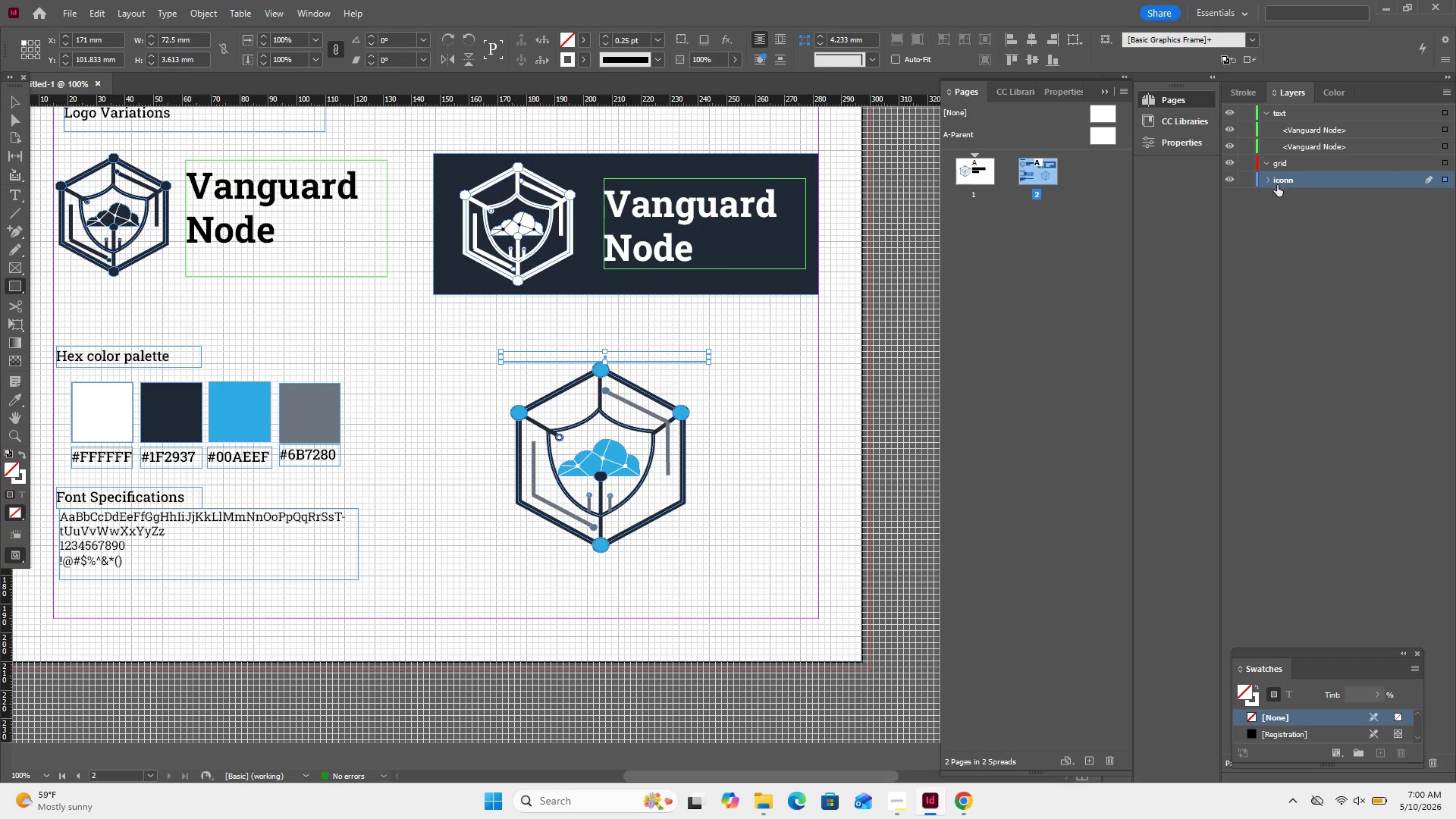 
left_click([1271, 181])
 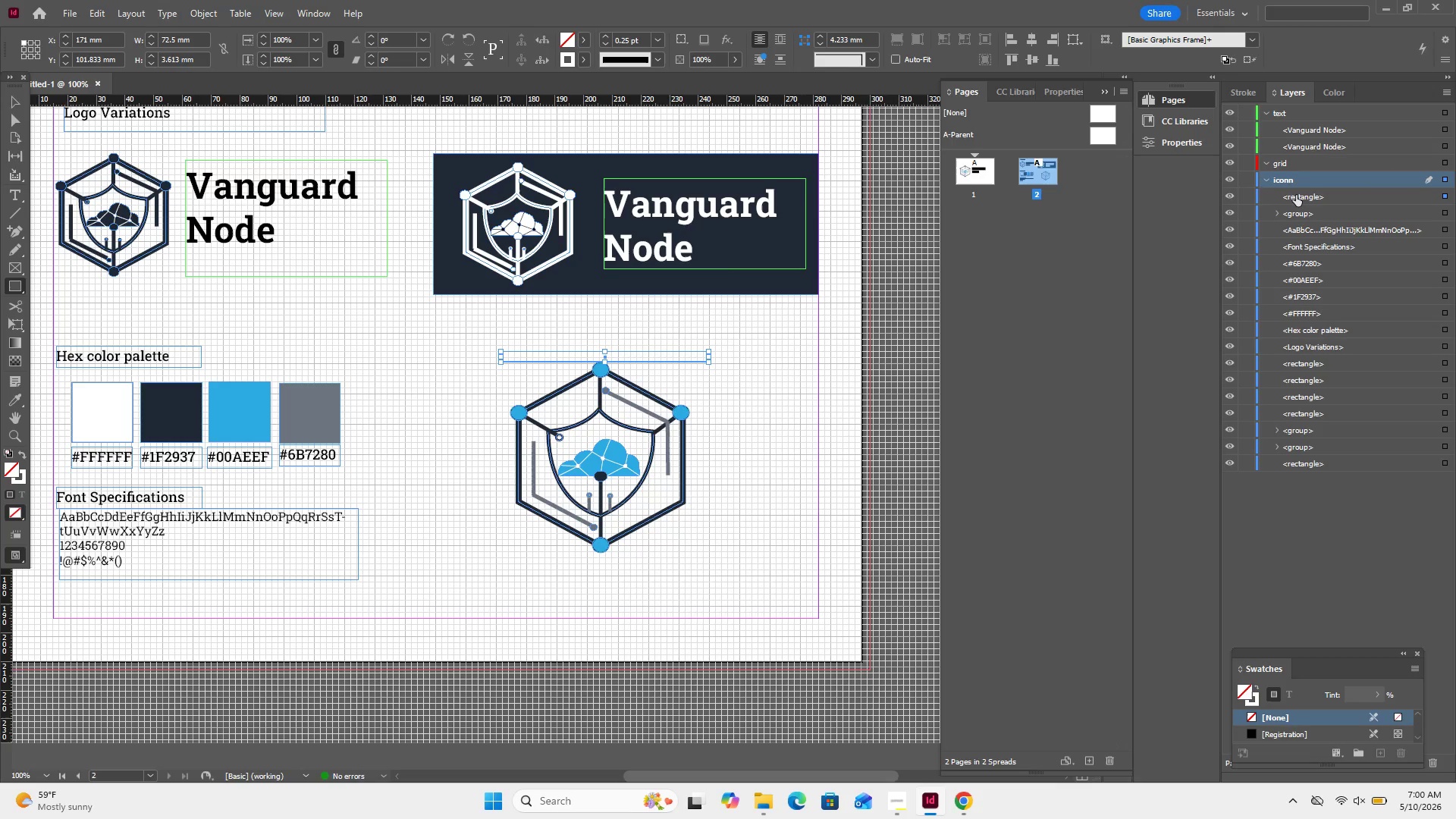 
left_click([1298, 195])
 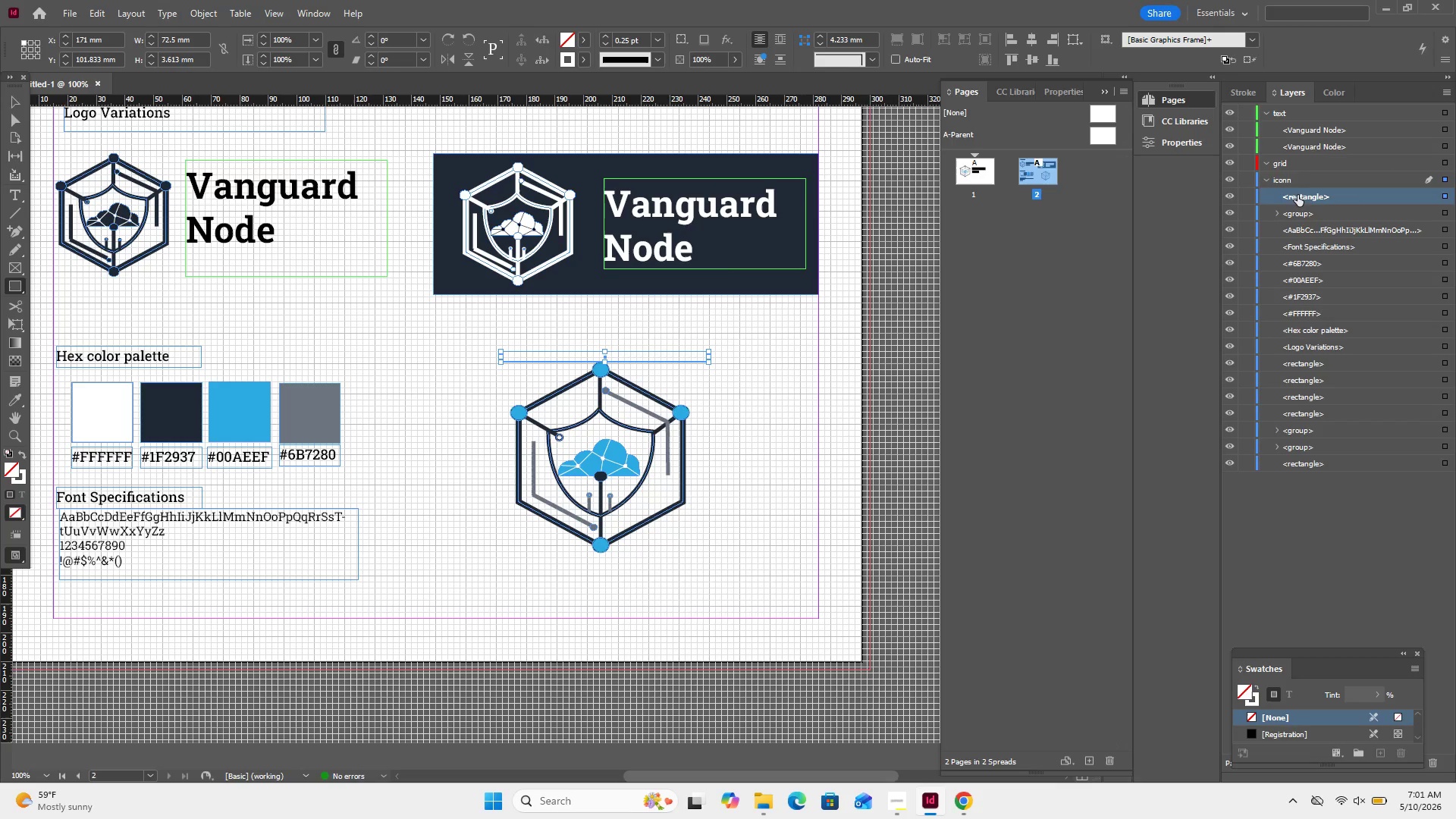 
left_click_drag(start_coordinate=[1298, 195], to_coordinate=[1302, 159])
 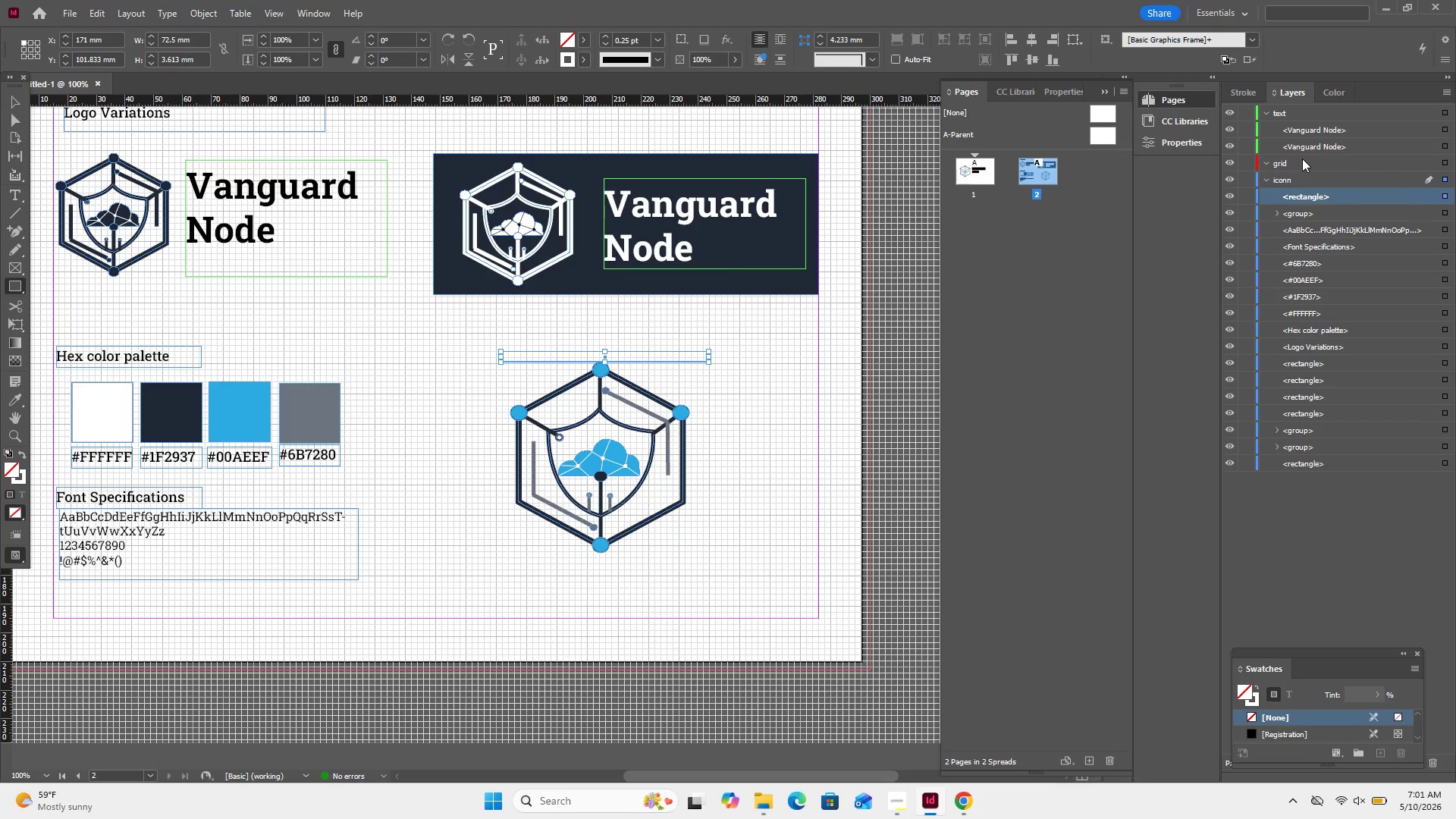 
left_click([1302, 158])
 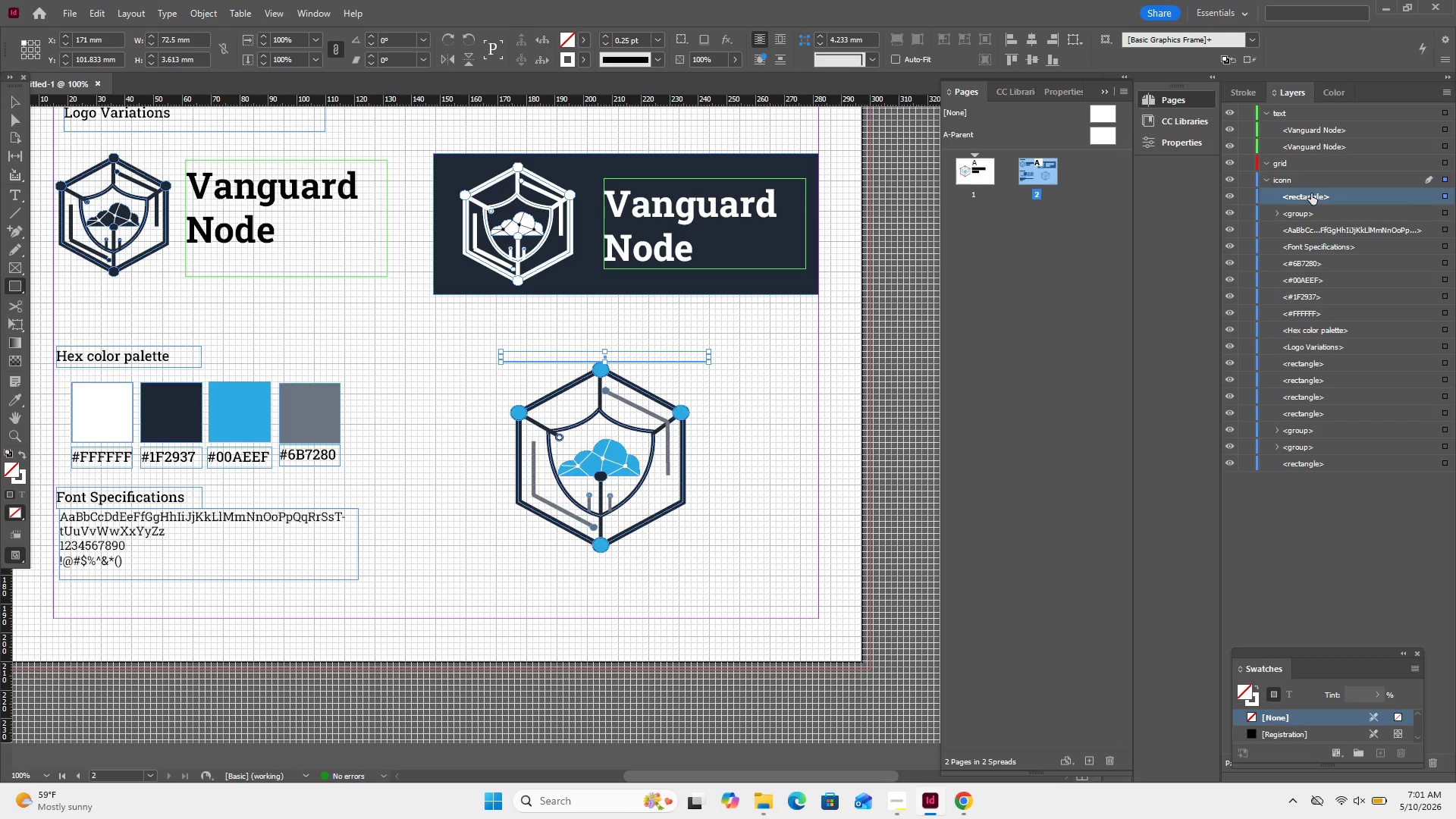 
left_click_drag(start_coordinate=[1312, 198], to_coordinate=[1314, 165])
 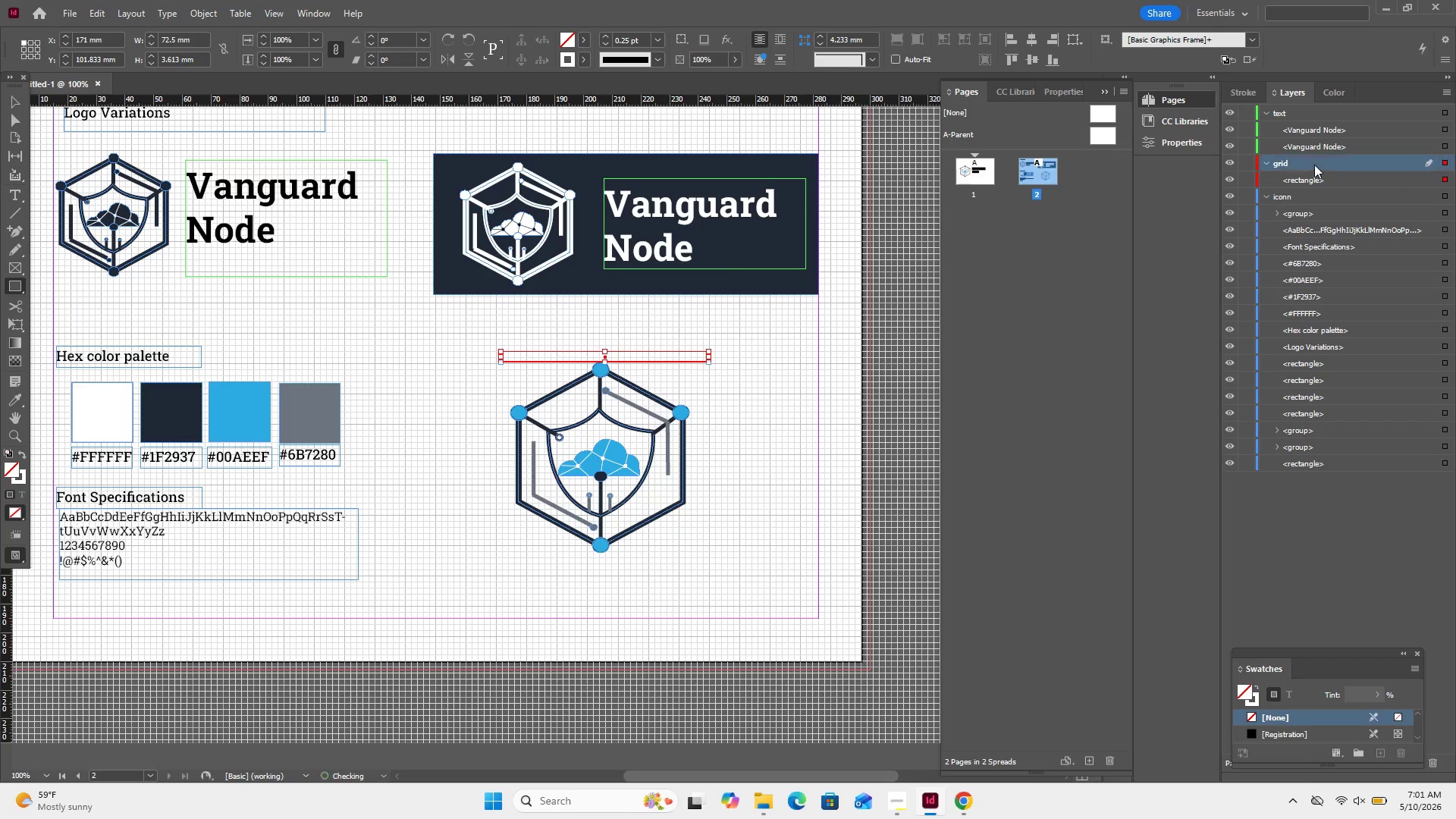 
left_click([1314, 165])
 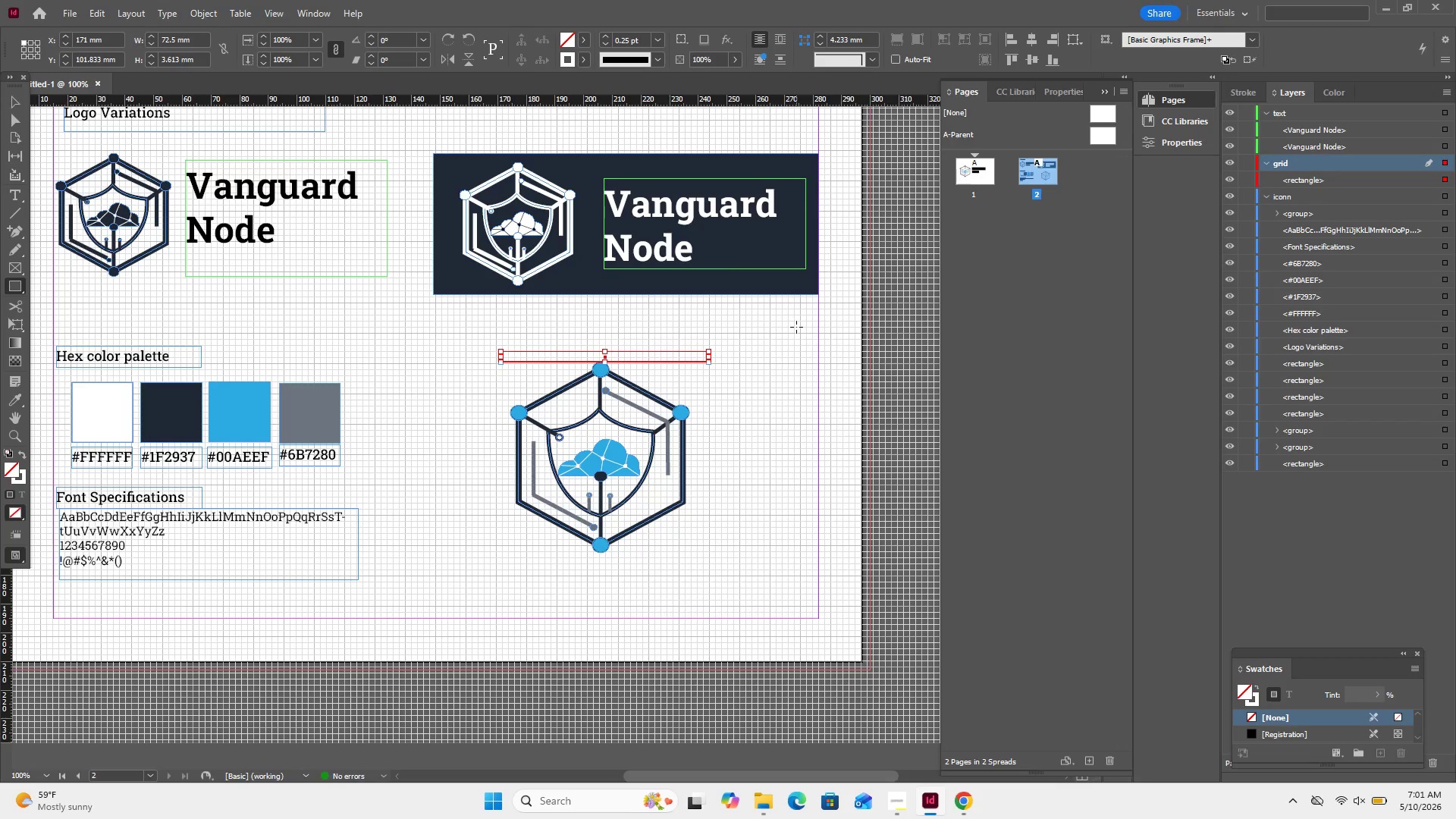 
wait(5.98)
 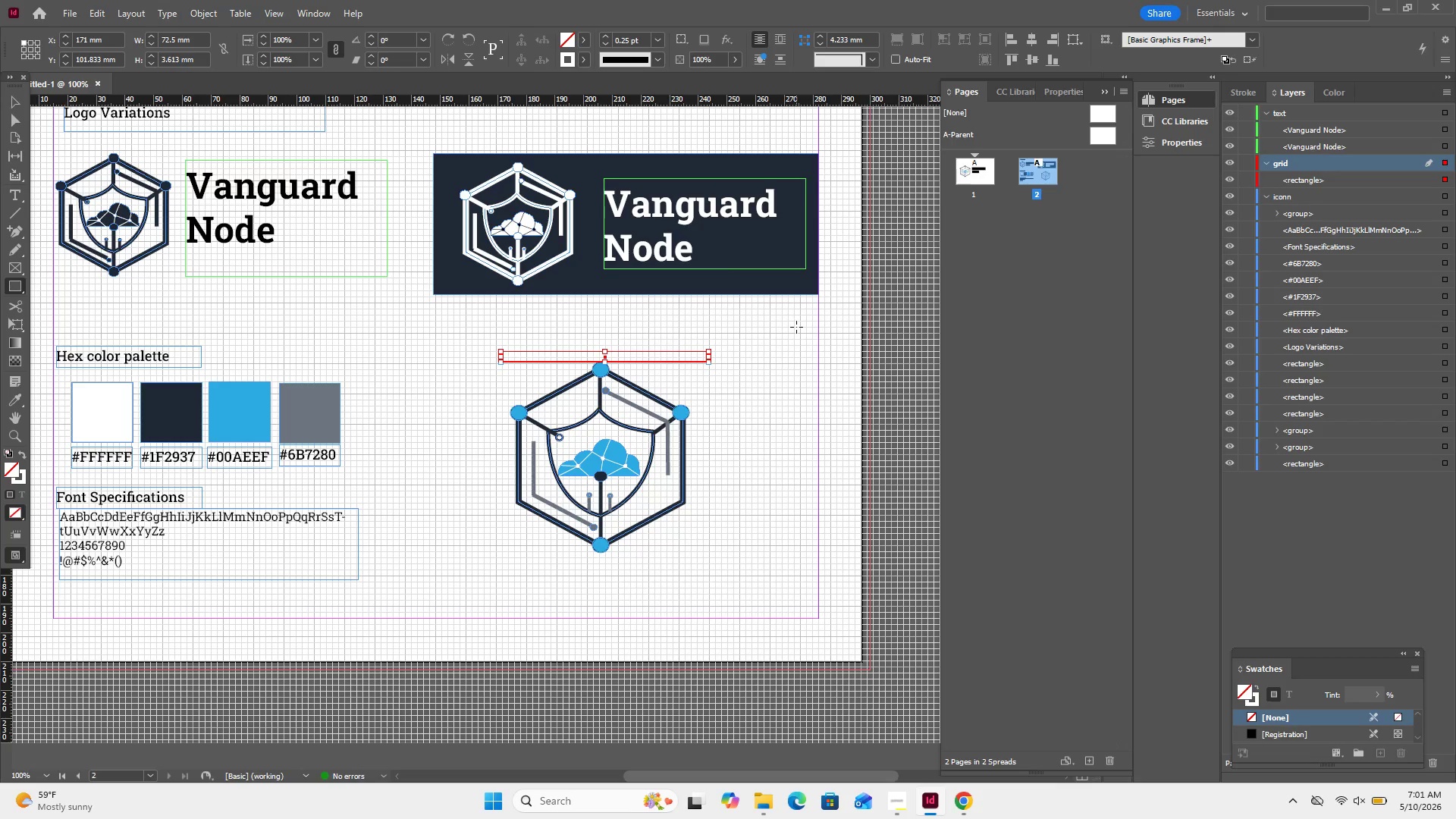 
key(Control+Equal)
 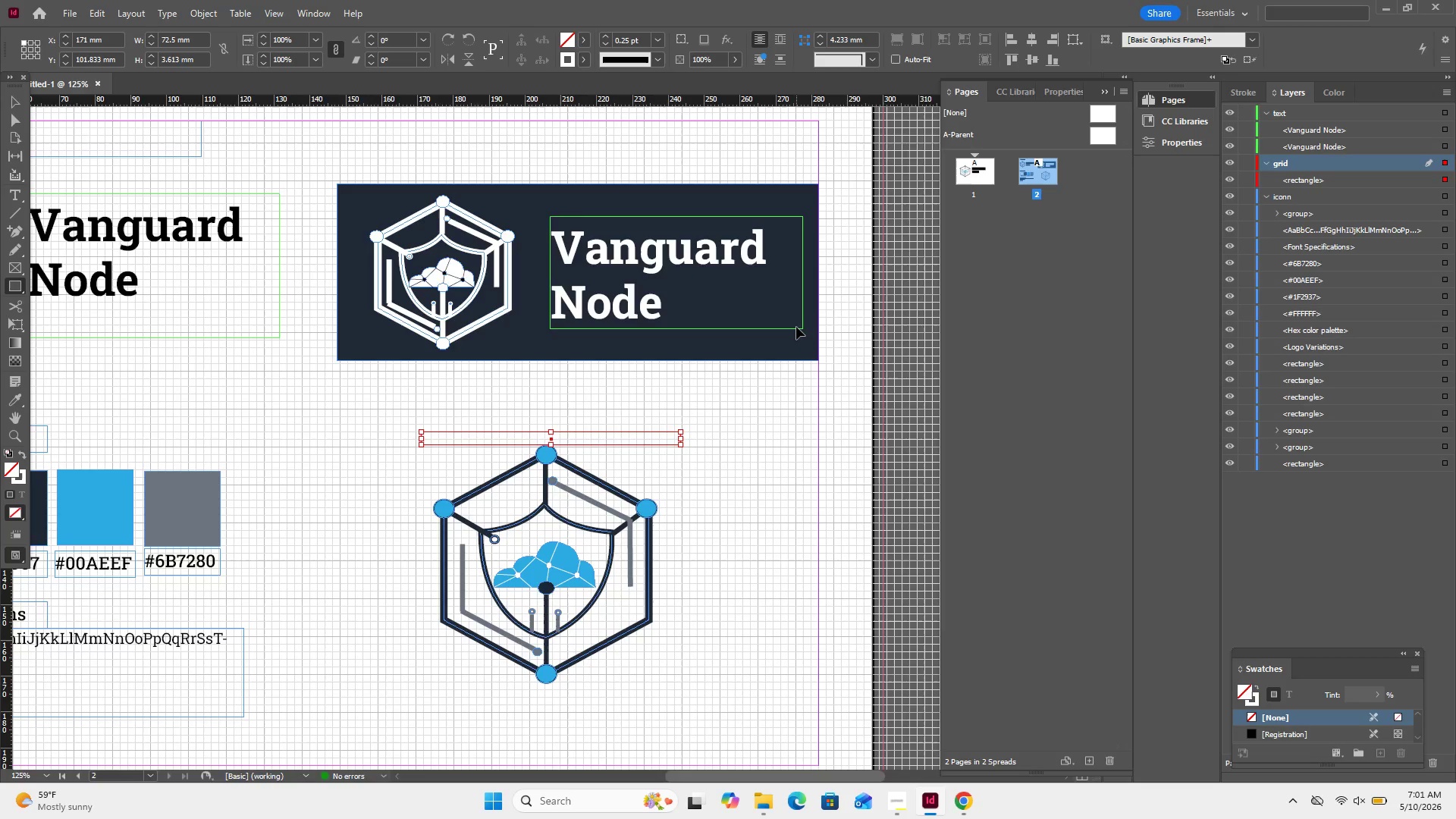 
key(Control+Equal)
 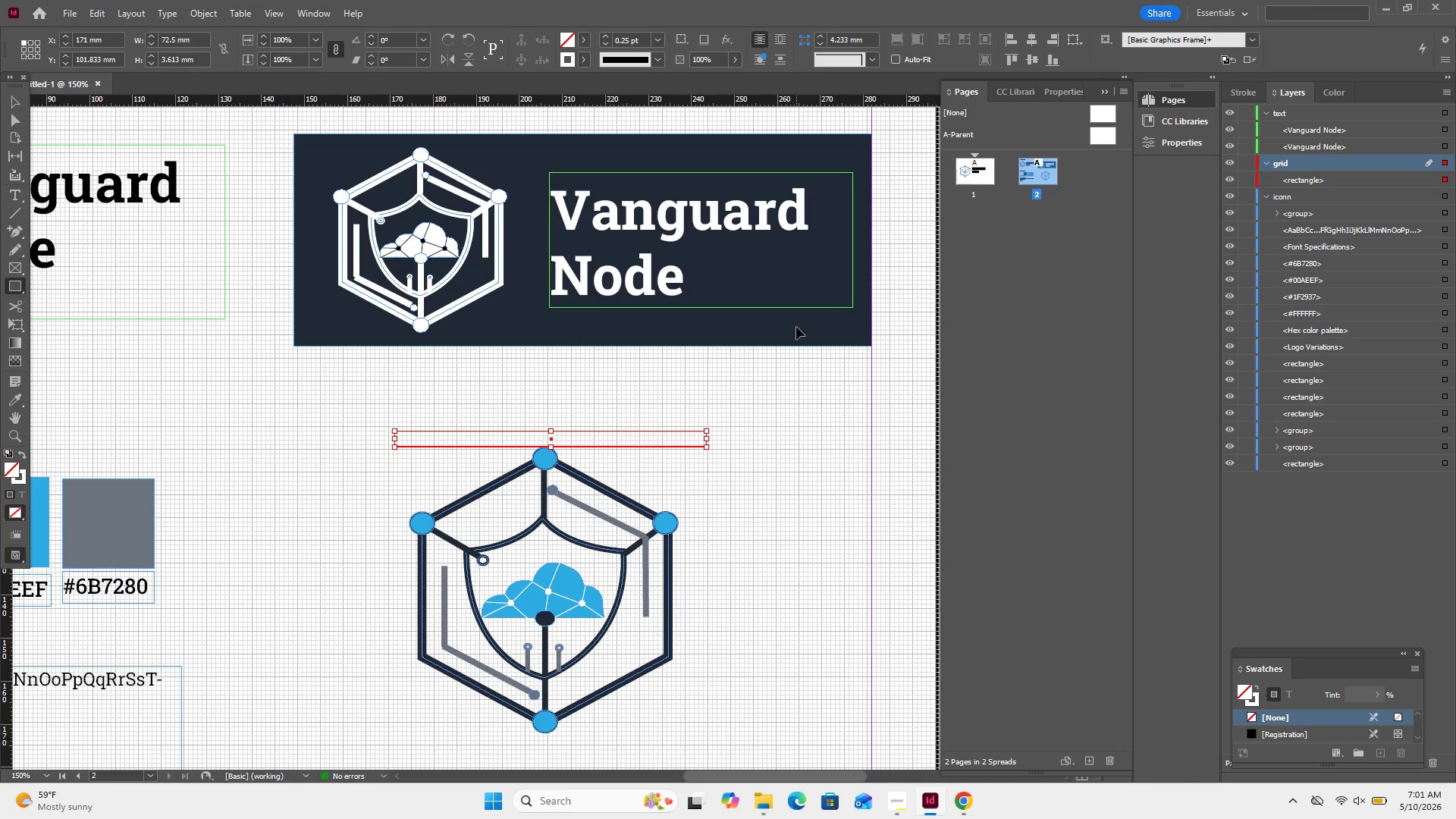 
key(Control+Equal)
 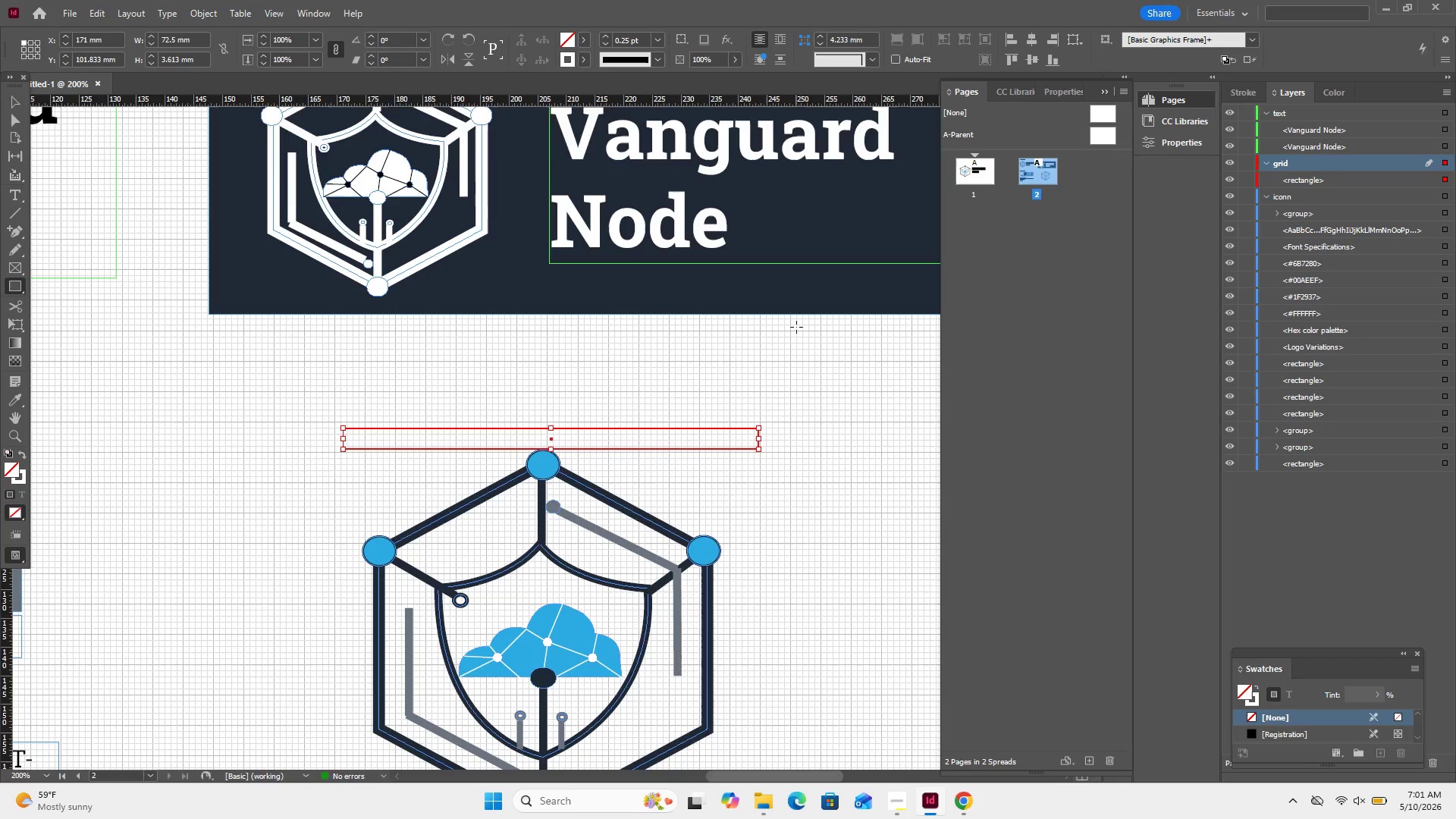 
scroll: coordinate [796, 327], scroll_direction: down, amount: 1.0
 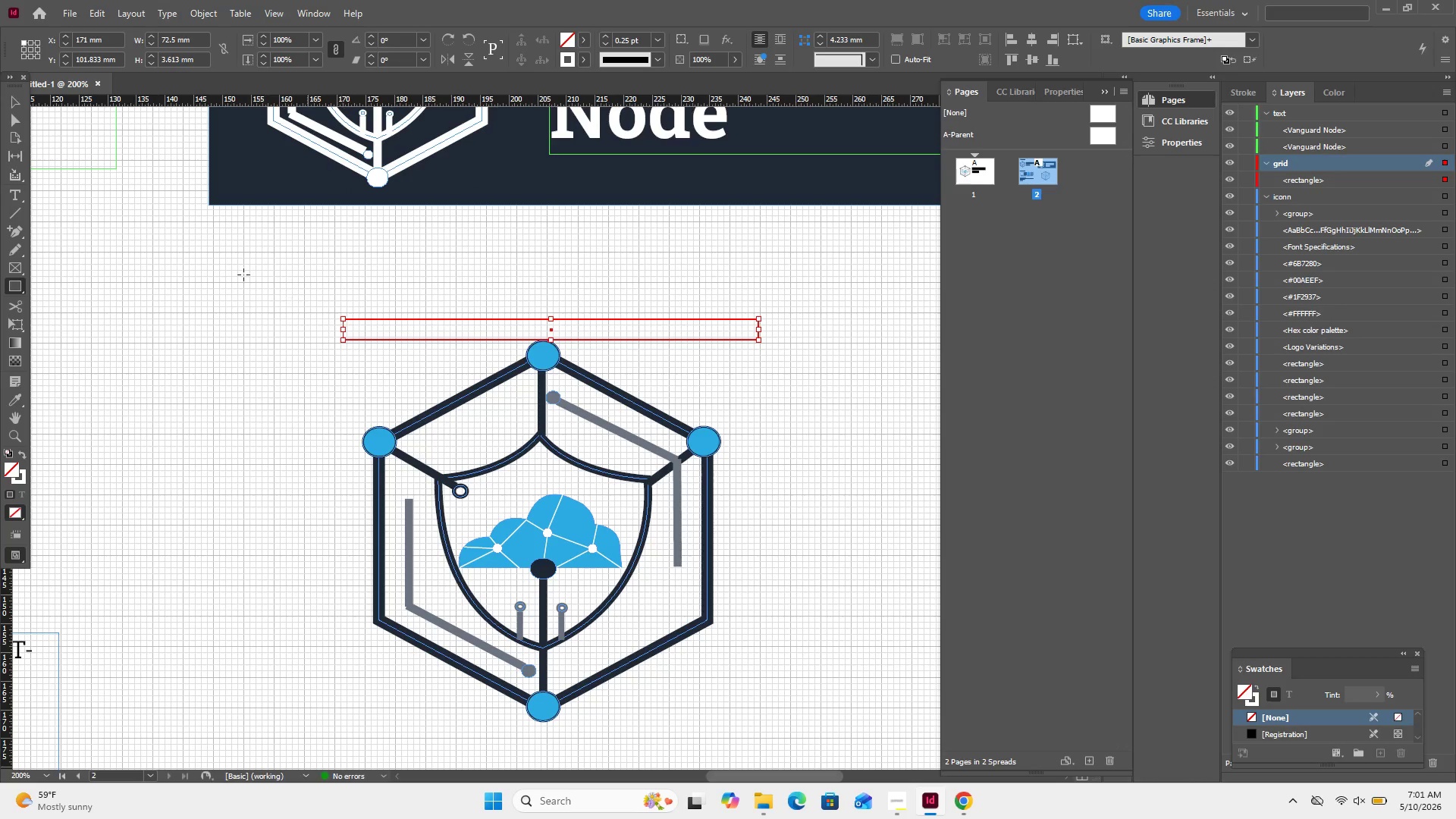 
left_click([0, 95])
 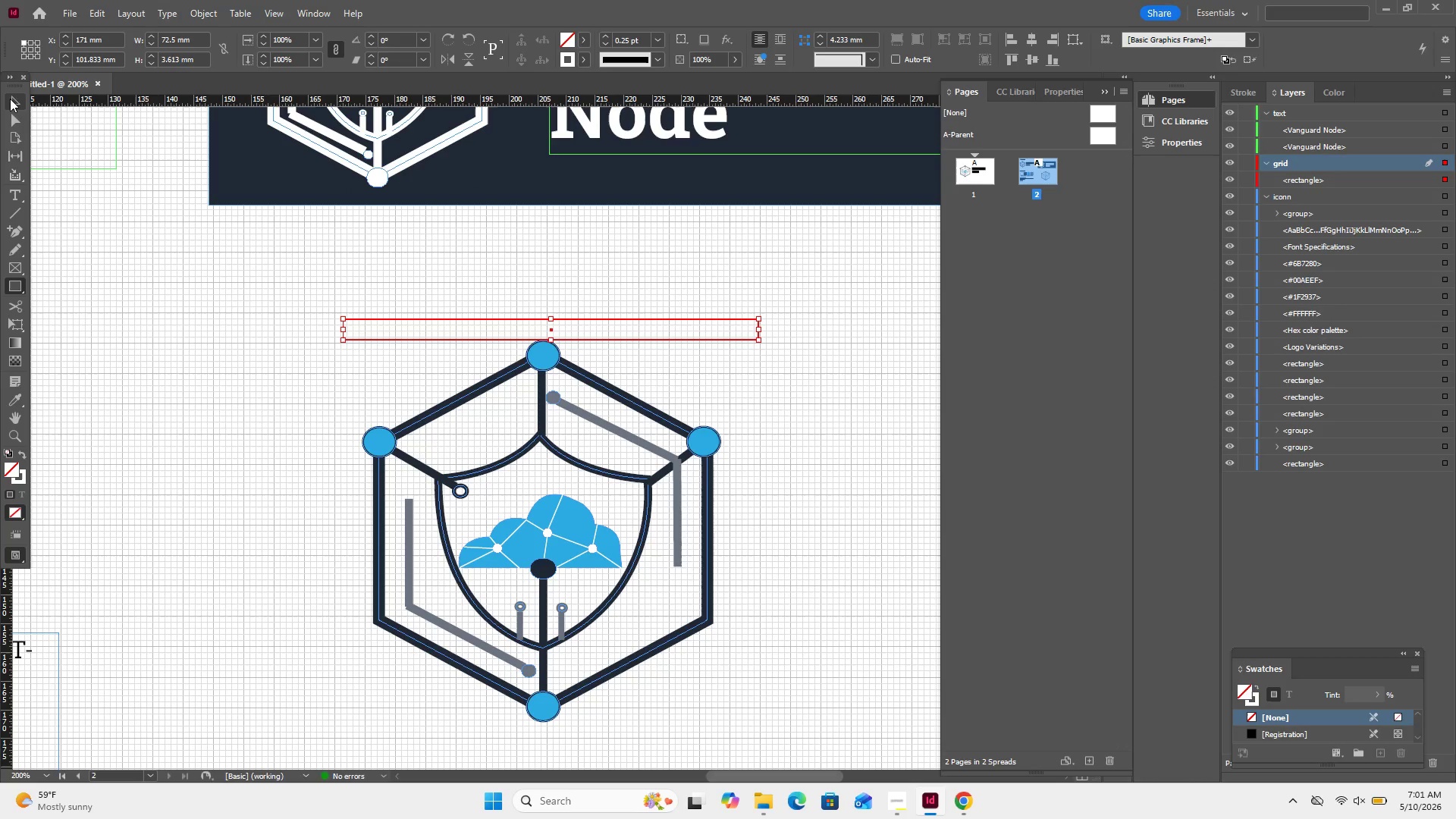 
left_click([11, 99])
 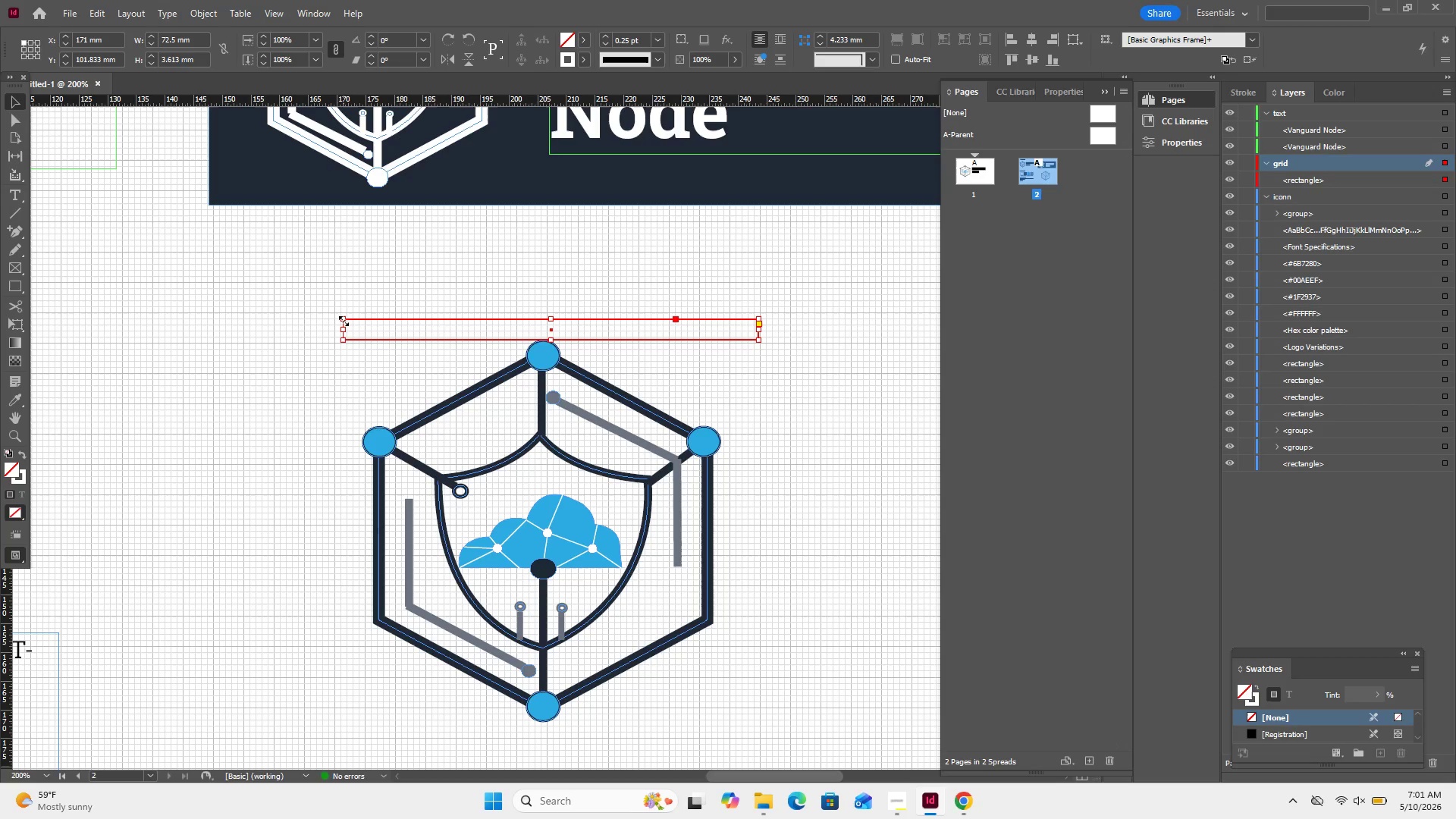 
left_click_drag(start_coordinate=[344, 321], to_coordinate=[333, 299])
 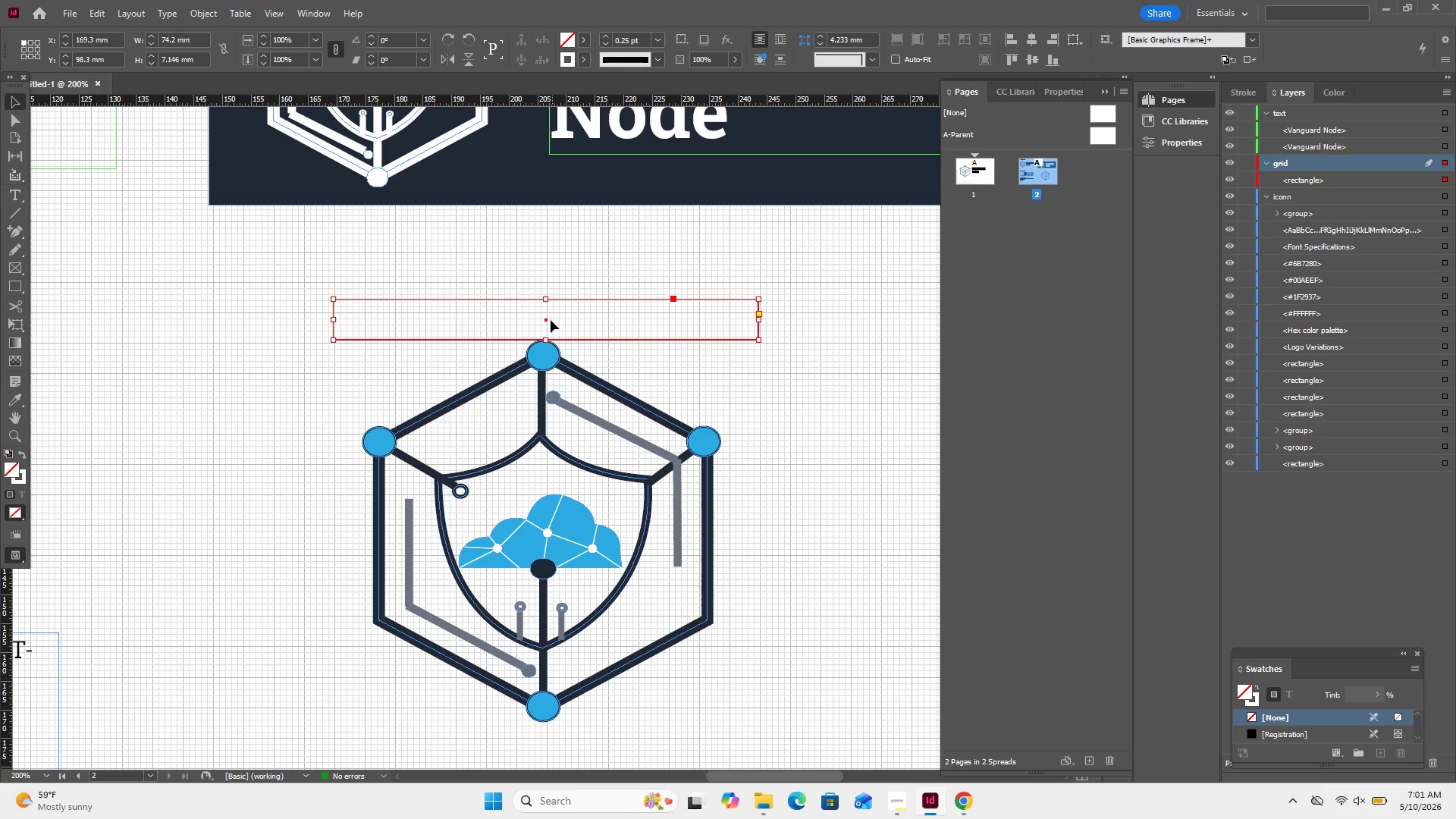 
left_click_drag(start_coordinate=[547, 318], to_coordinate=[546, 309])
 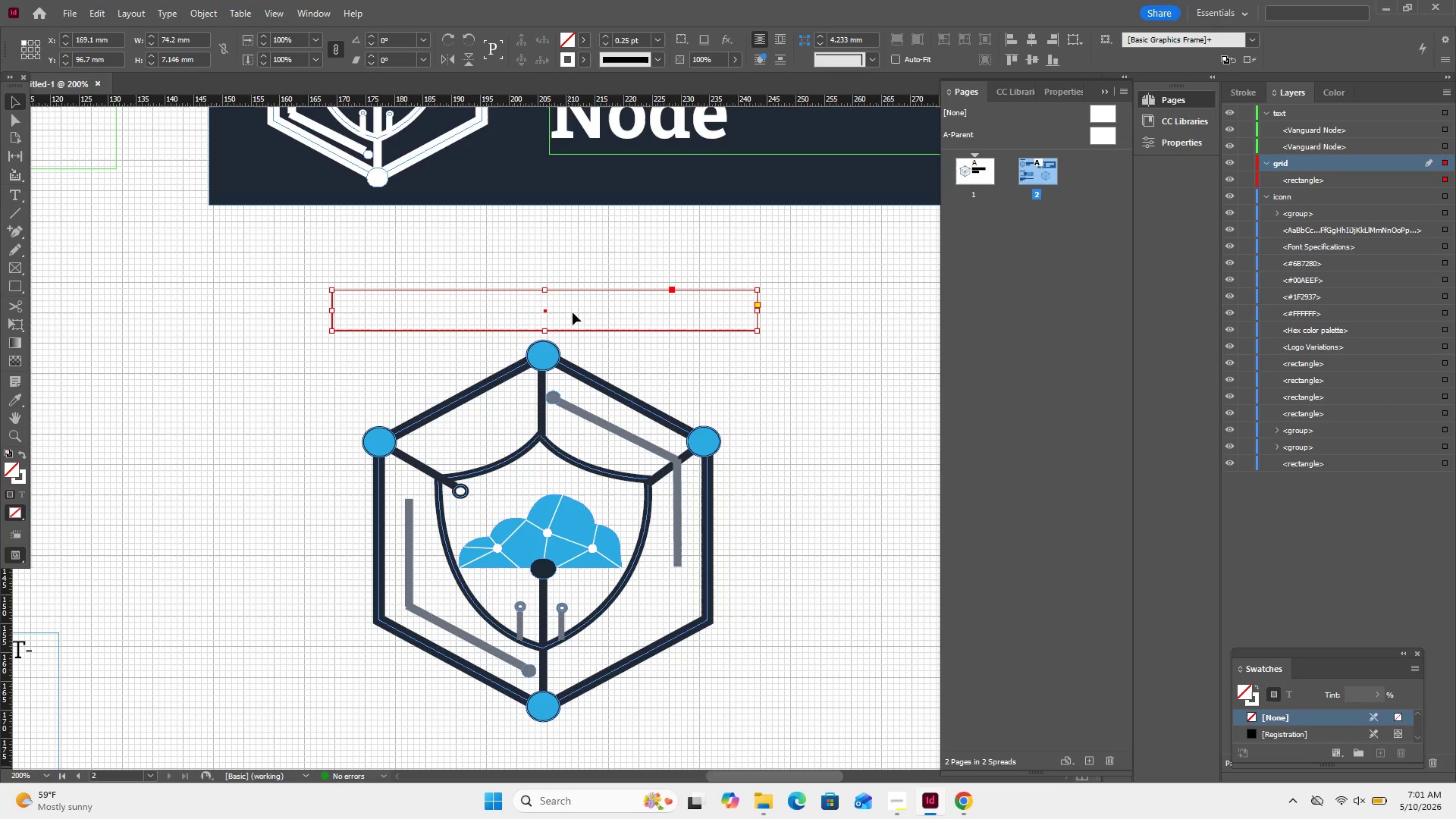 
key(ArrowRight)
 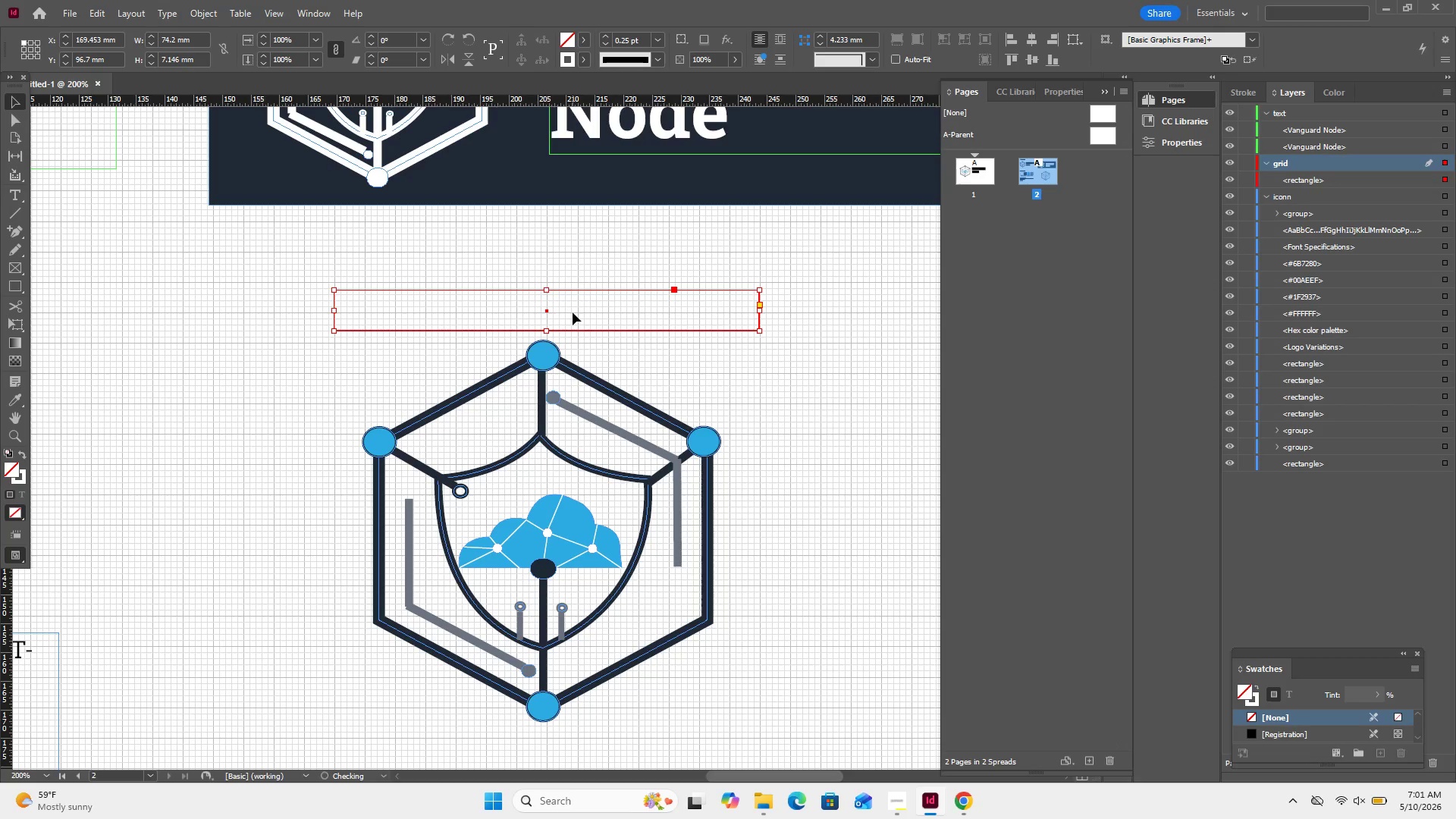 
key(ArrowRight)
 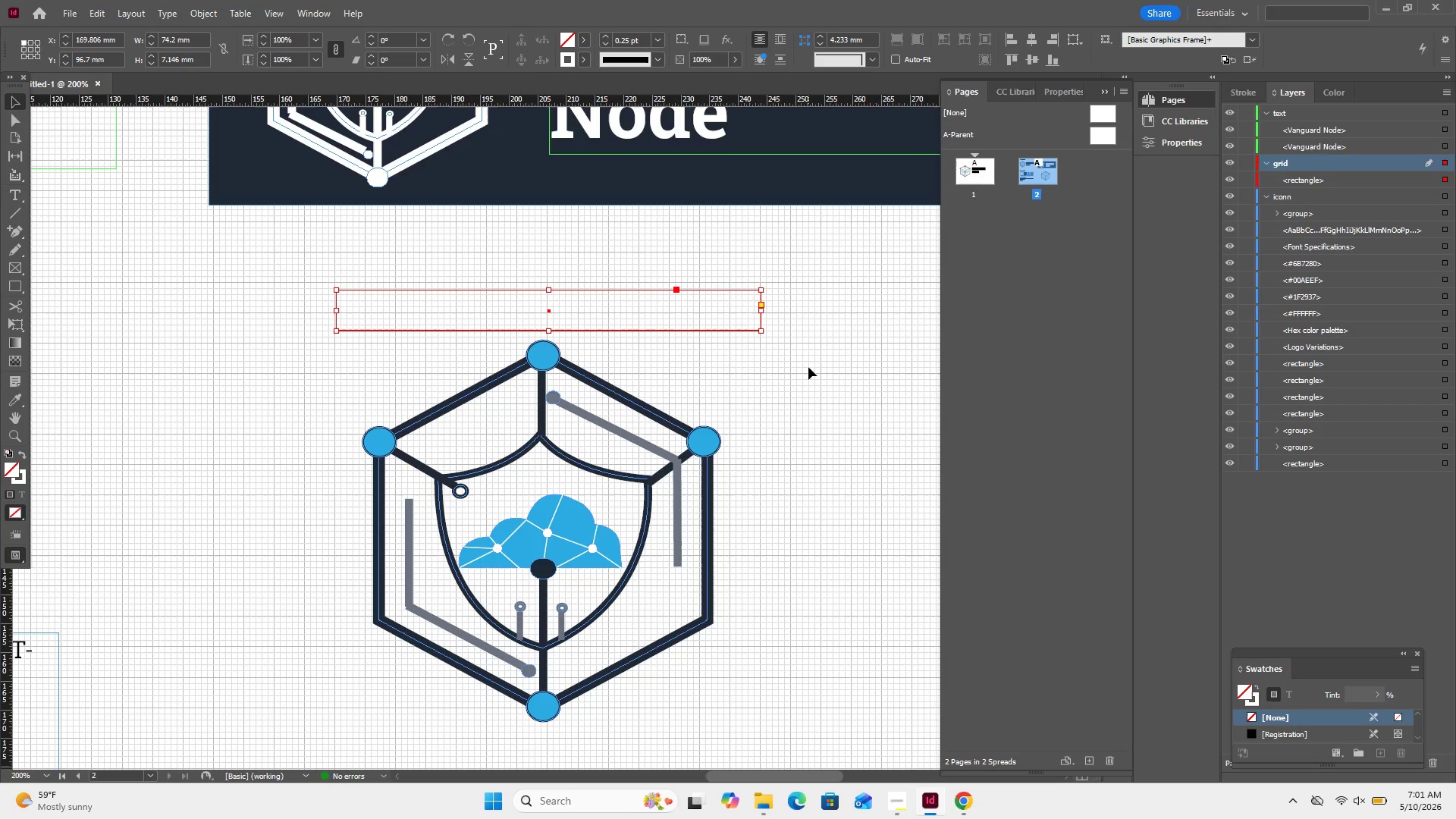 
key(ArrowLeft)
 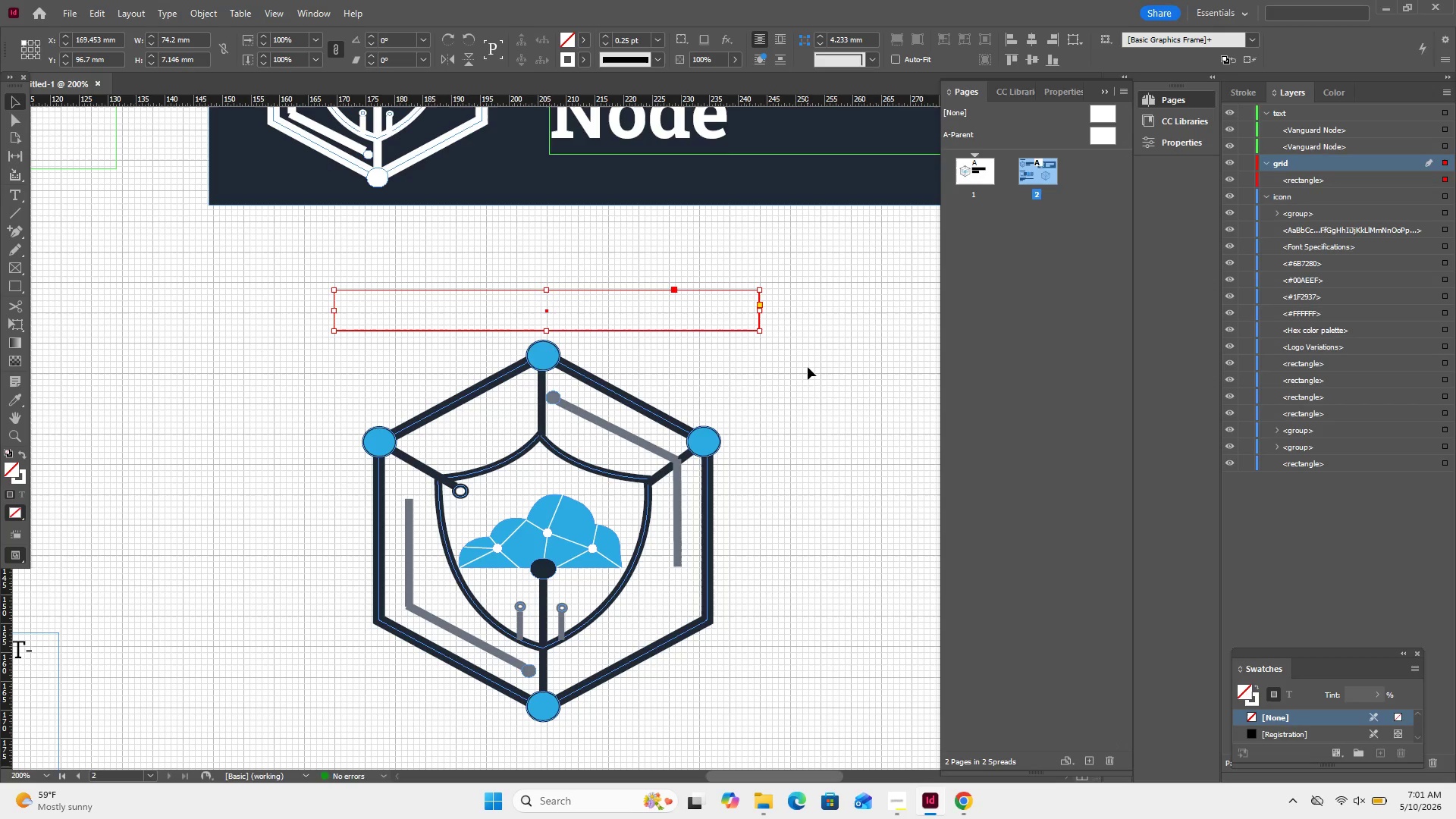 
left_click([808, 367])
 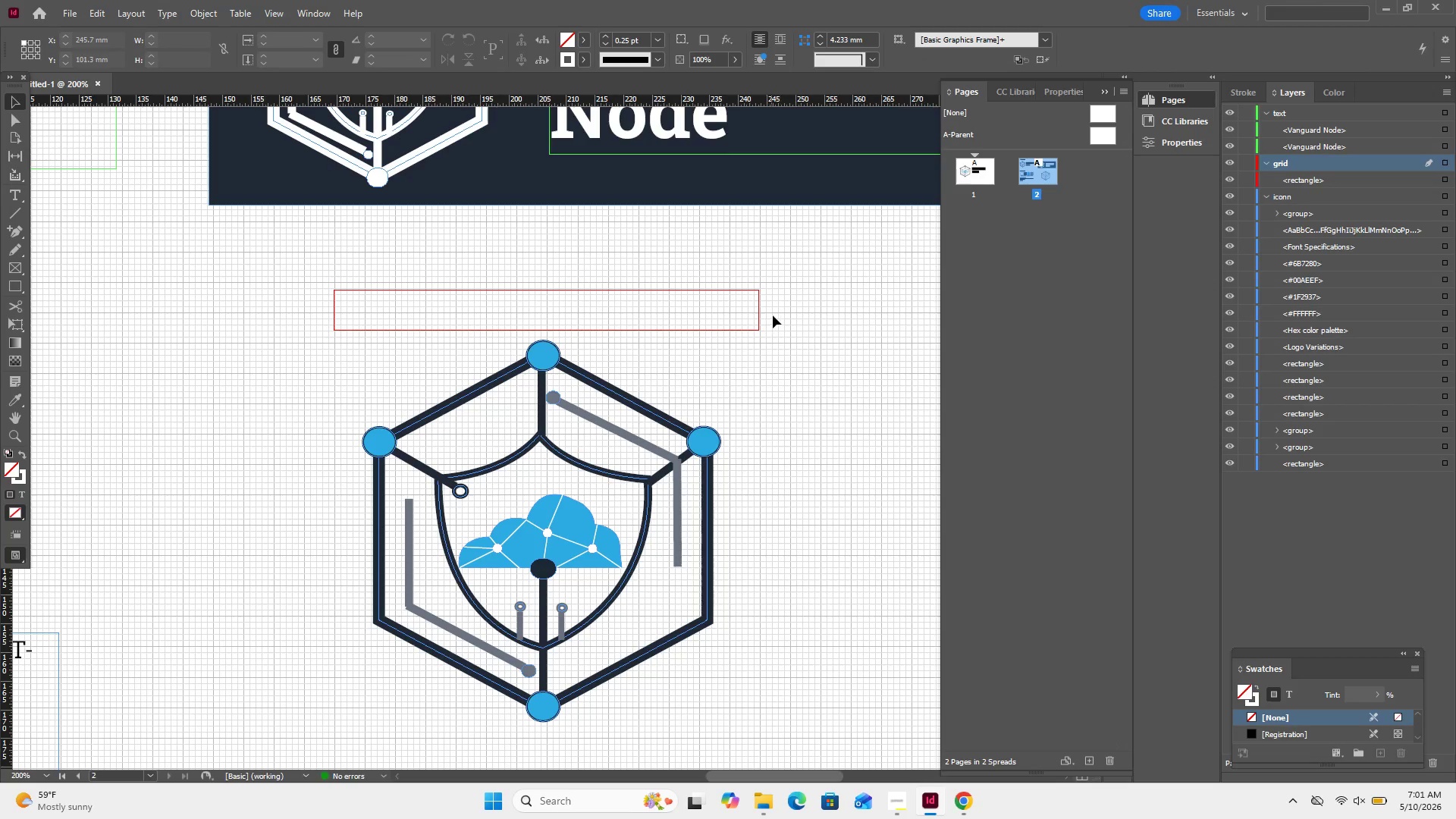 
left_click_drag(start_coordinate=[780, 310], to_coordinate=[758, 315])
 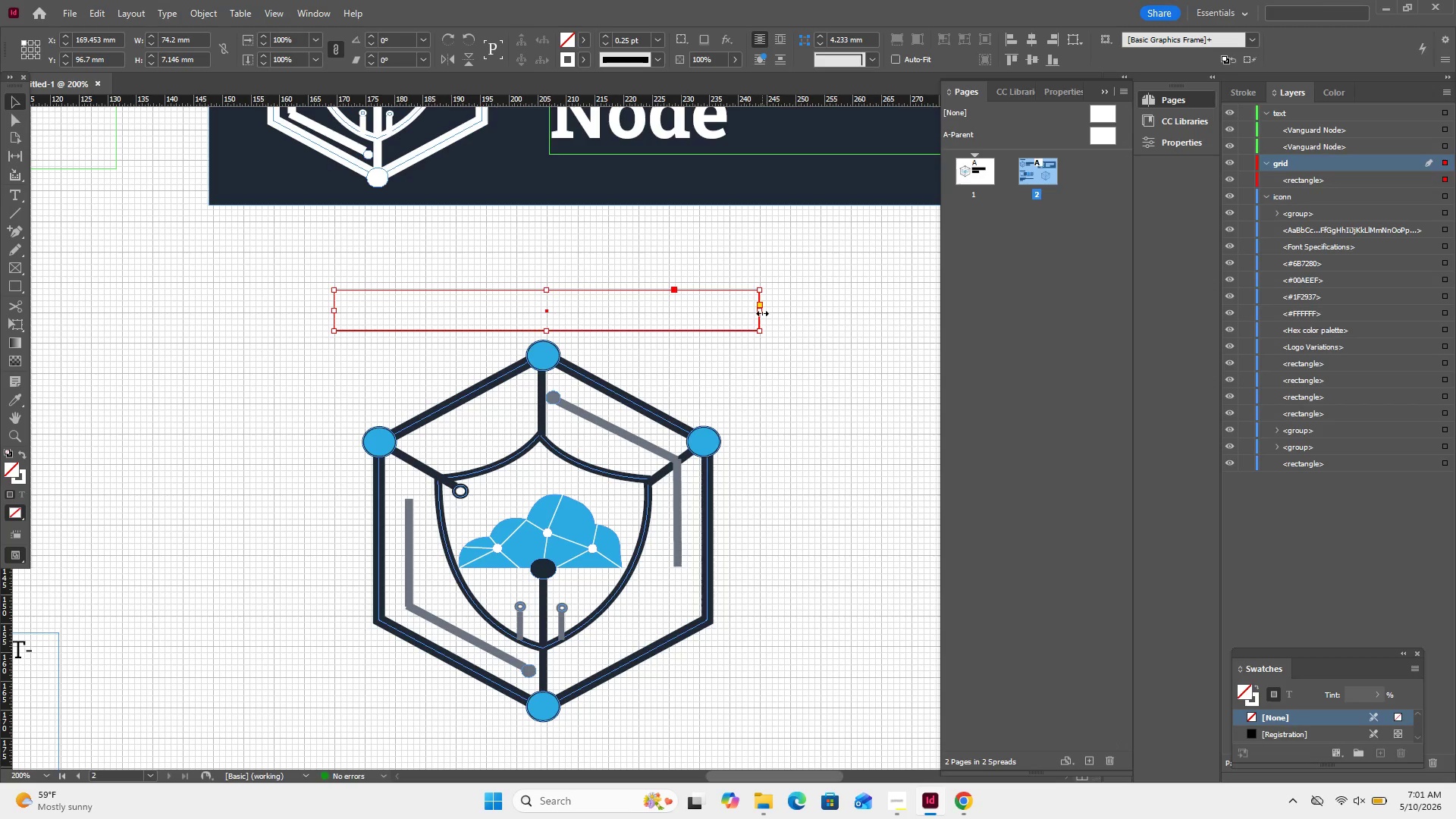 
left_click_drag(start_coordinate=[762, 313], to_coordinate=[758, 312])
 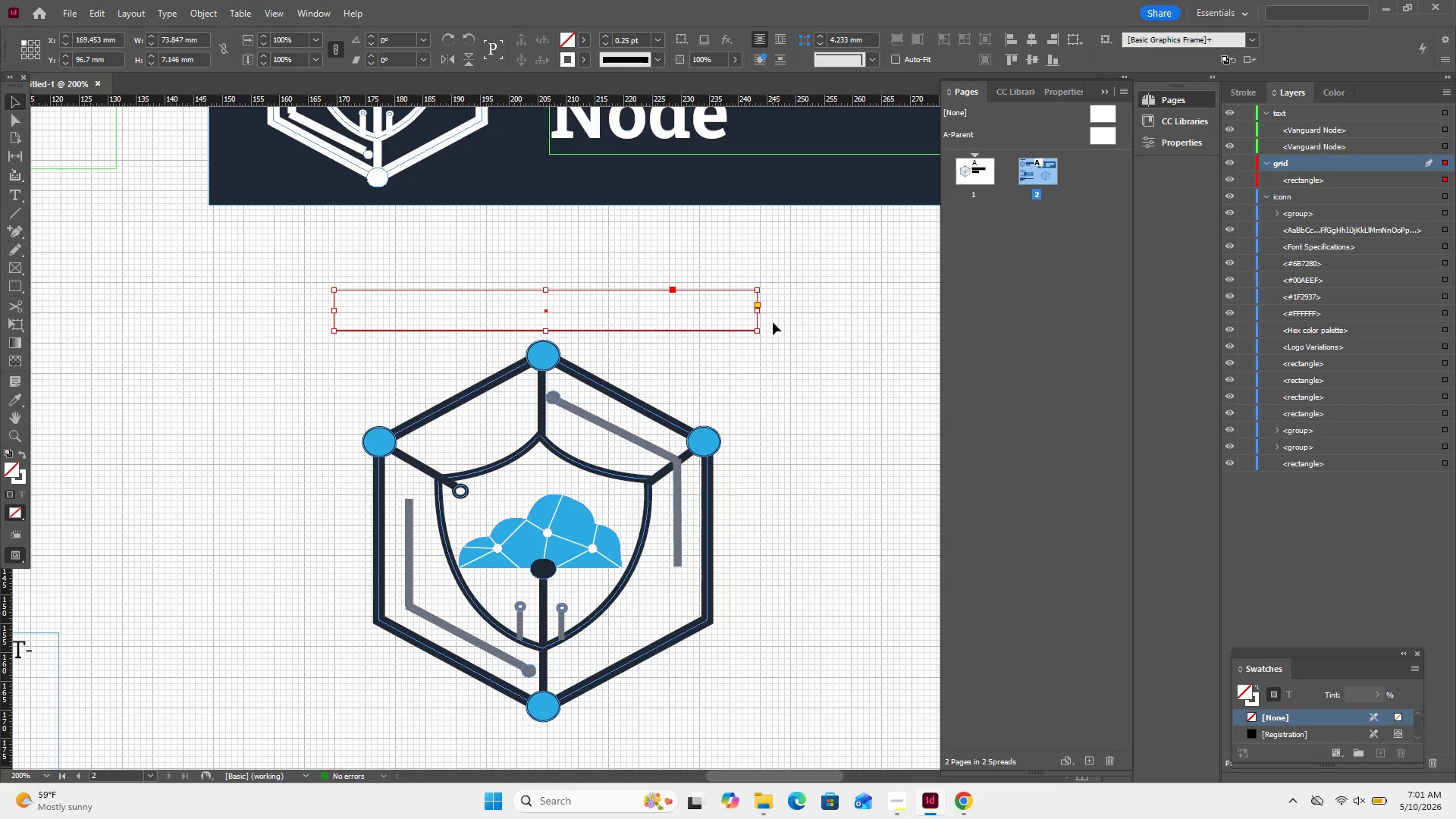 
left_click([773, 322])
 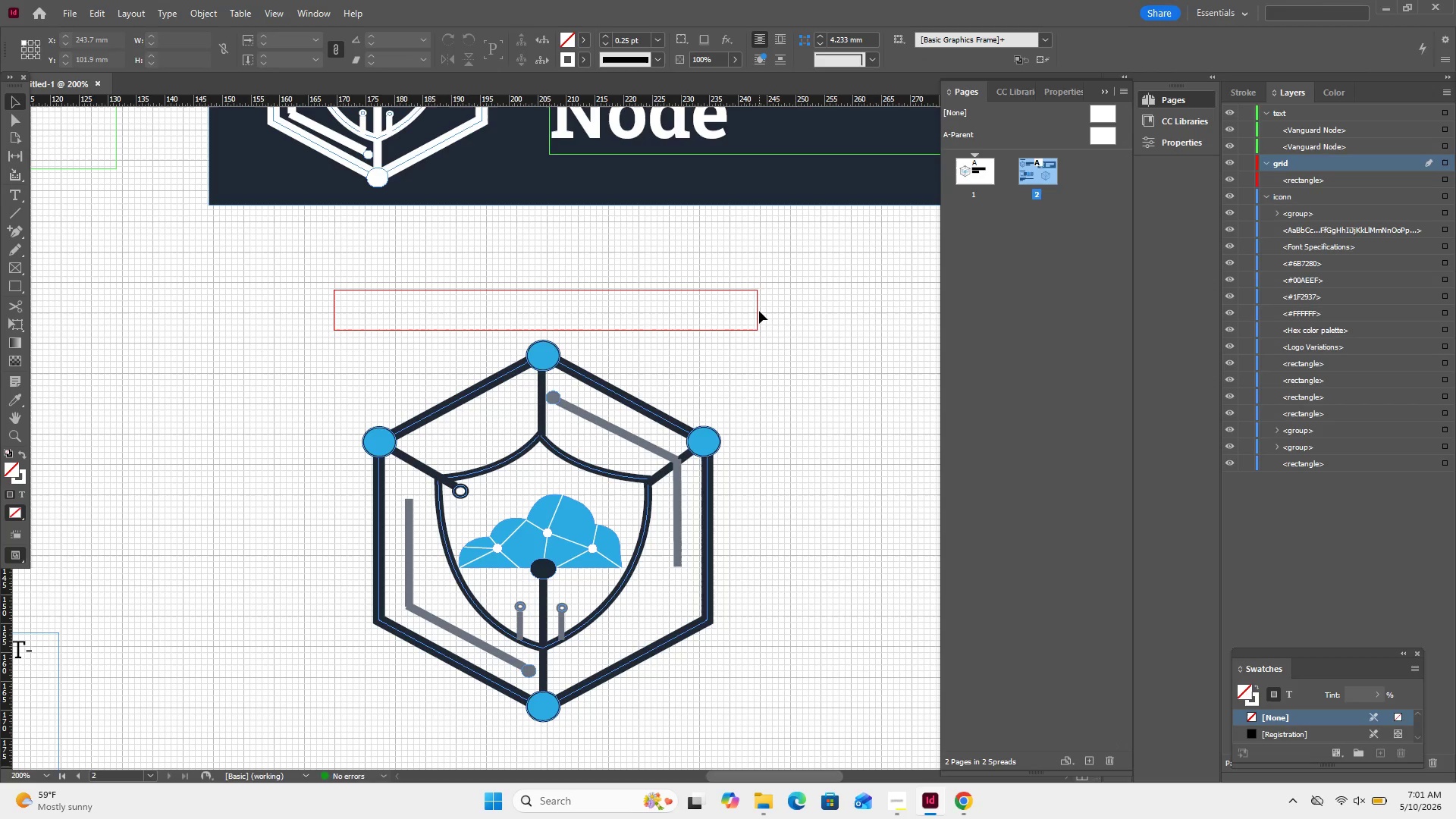 
left_click([759, 311])
 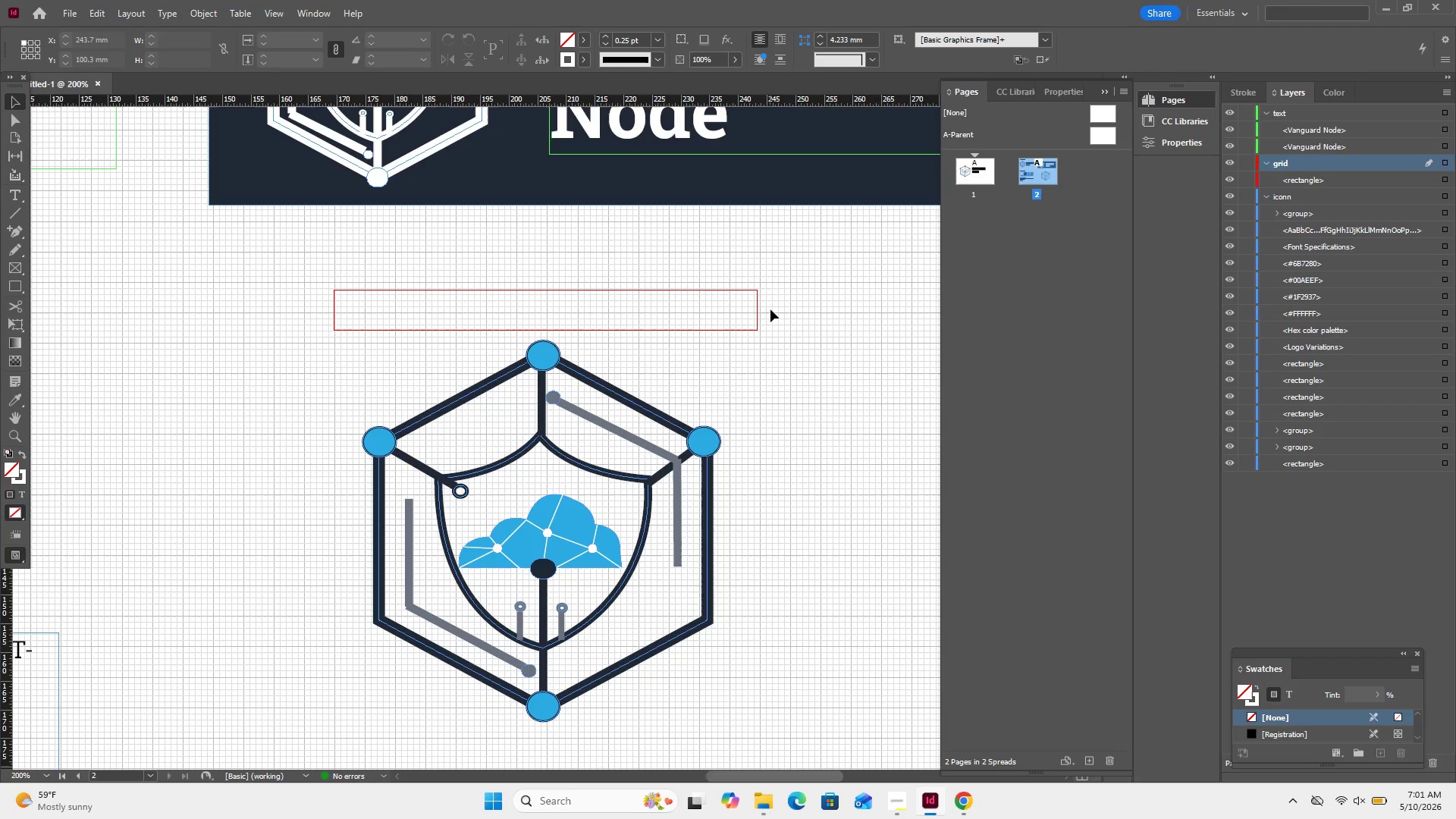 
left_click_drag(start_coordinate=[770, 309], to_coordinate=[748, 314])
 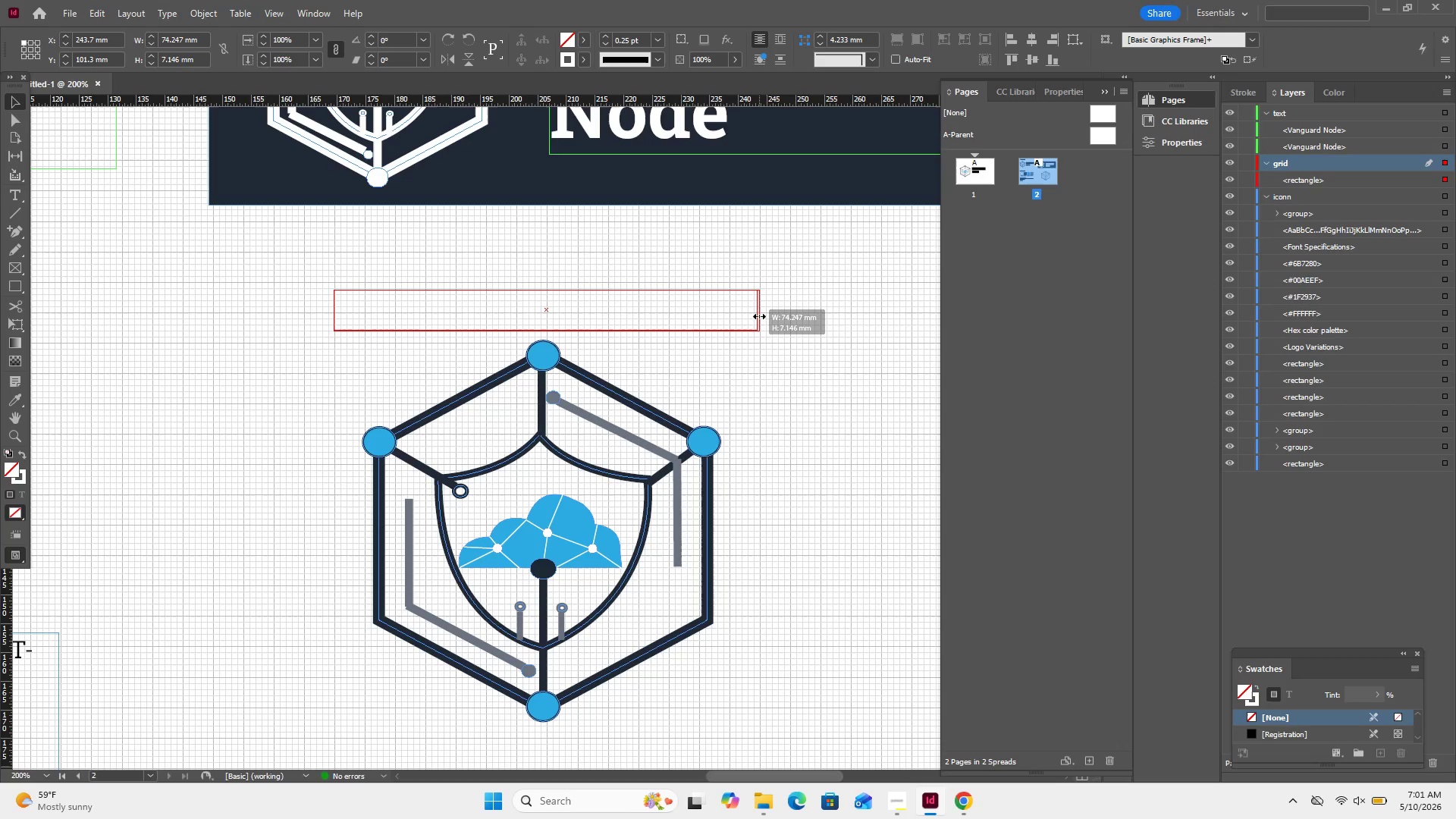 
wait(5.89)
 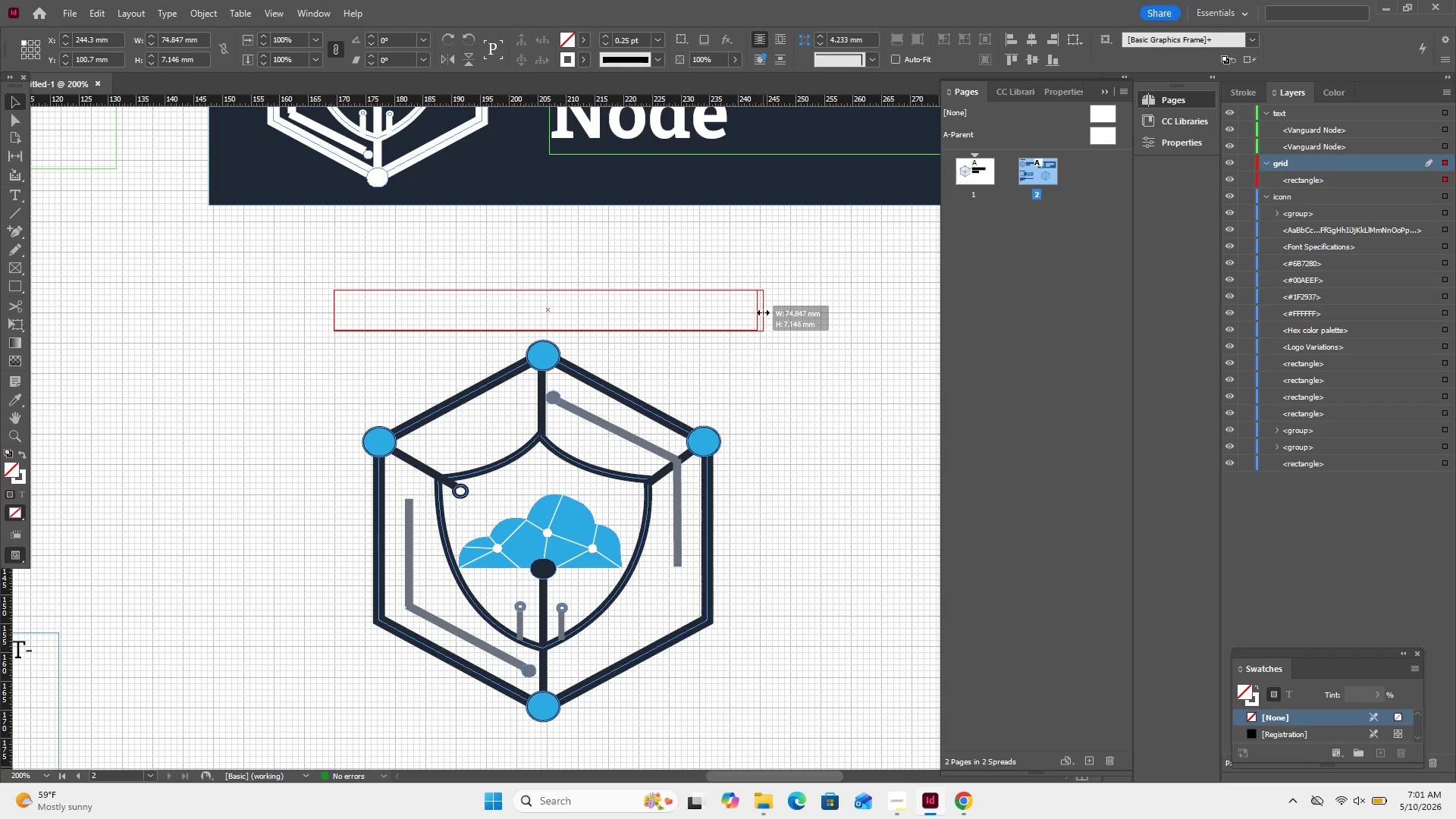 
left_click([782, 319])
 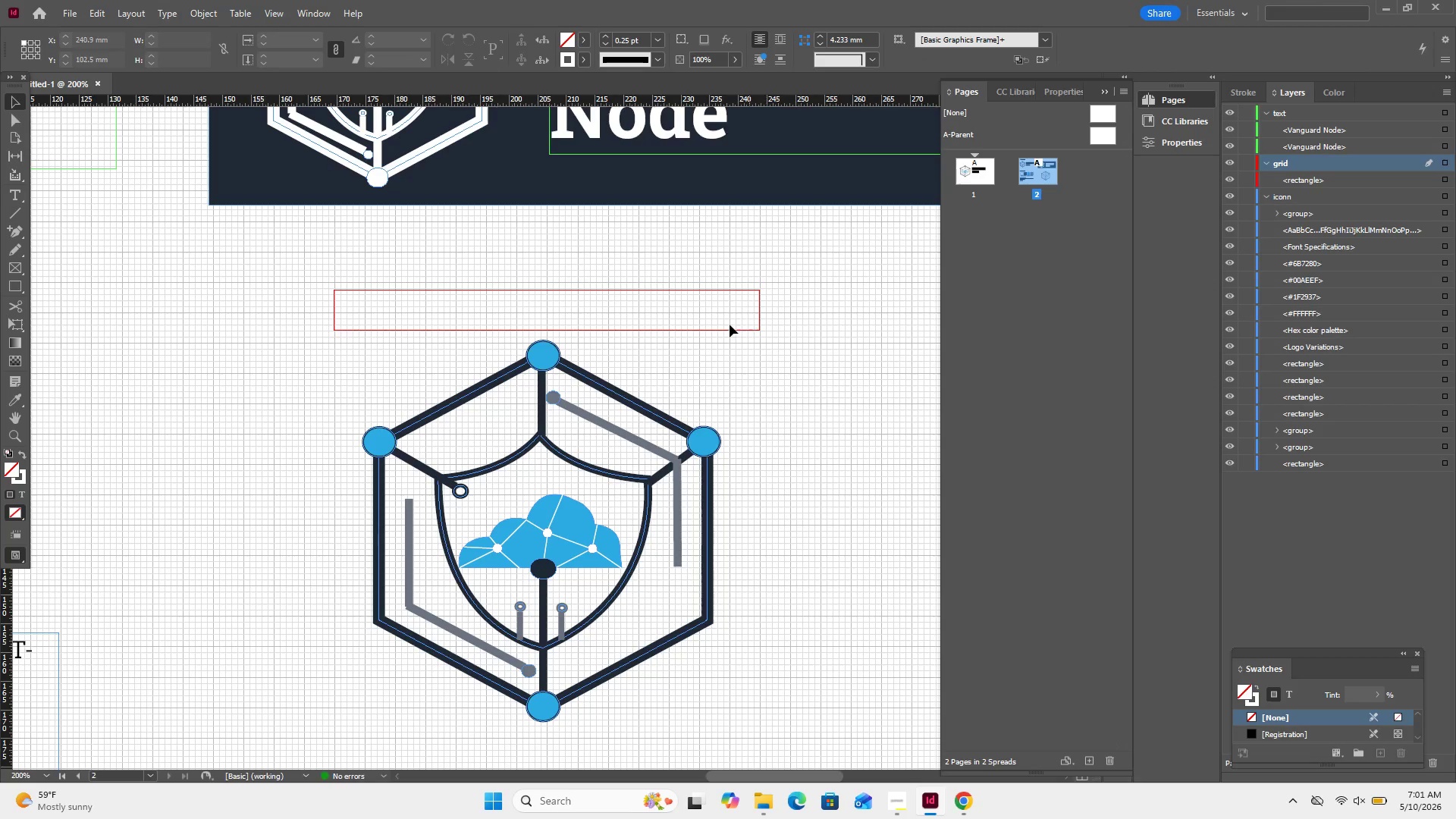 
left_click_drag(start_coordinate=[827, 303], to_coordinate=[661, 296])
 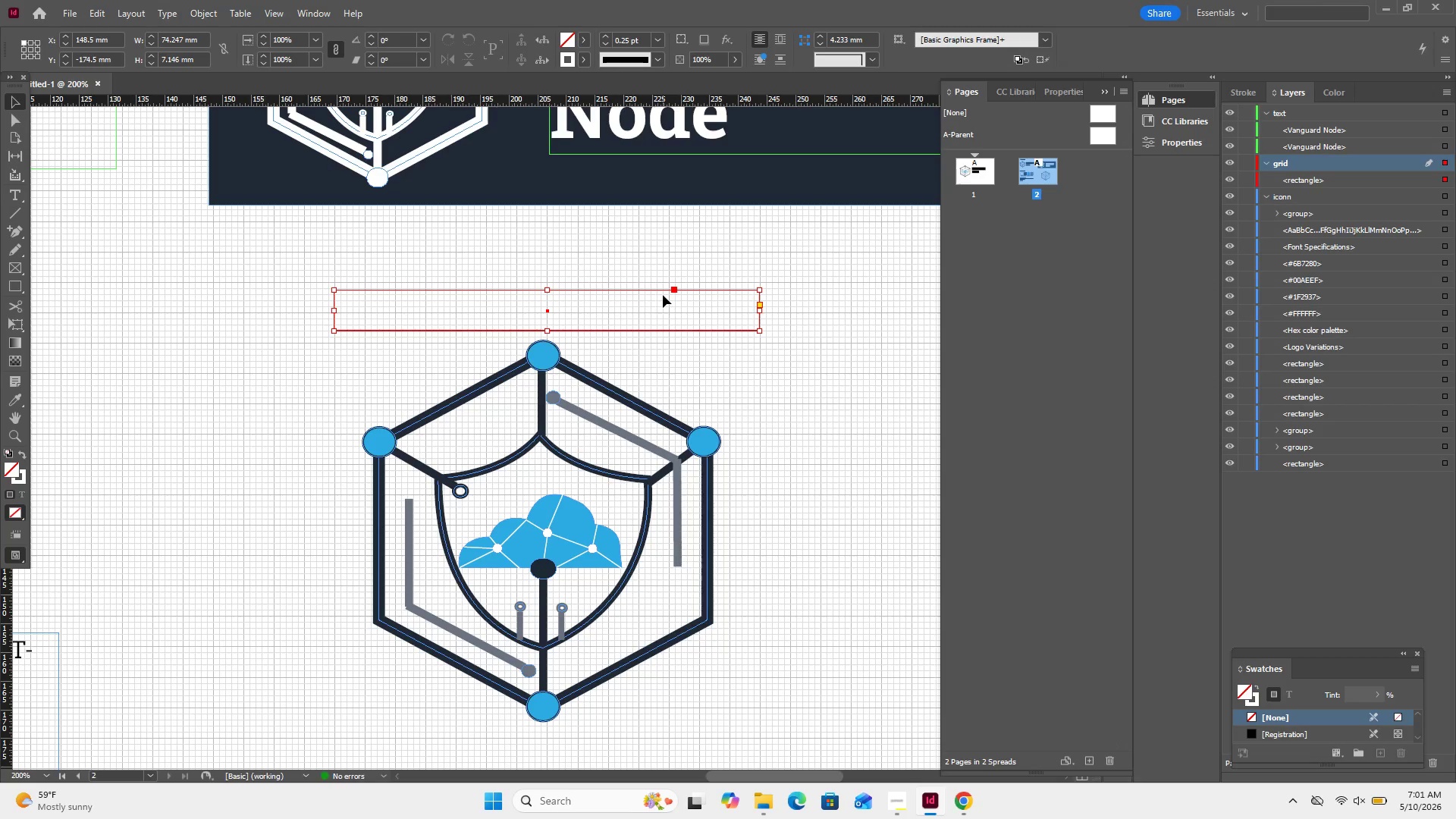 
right_click([663, 295])
 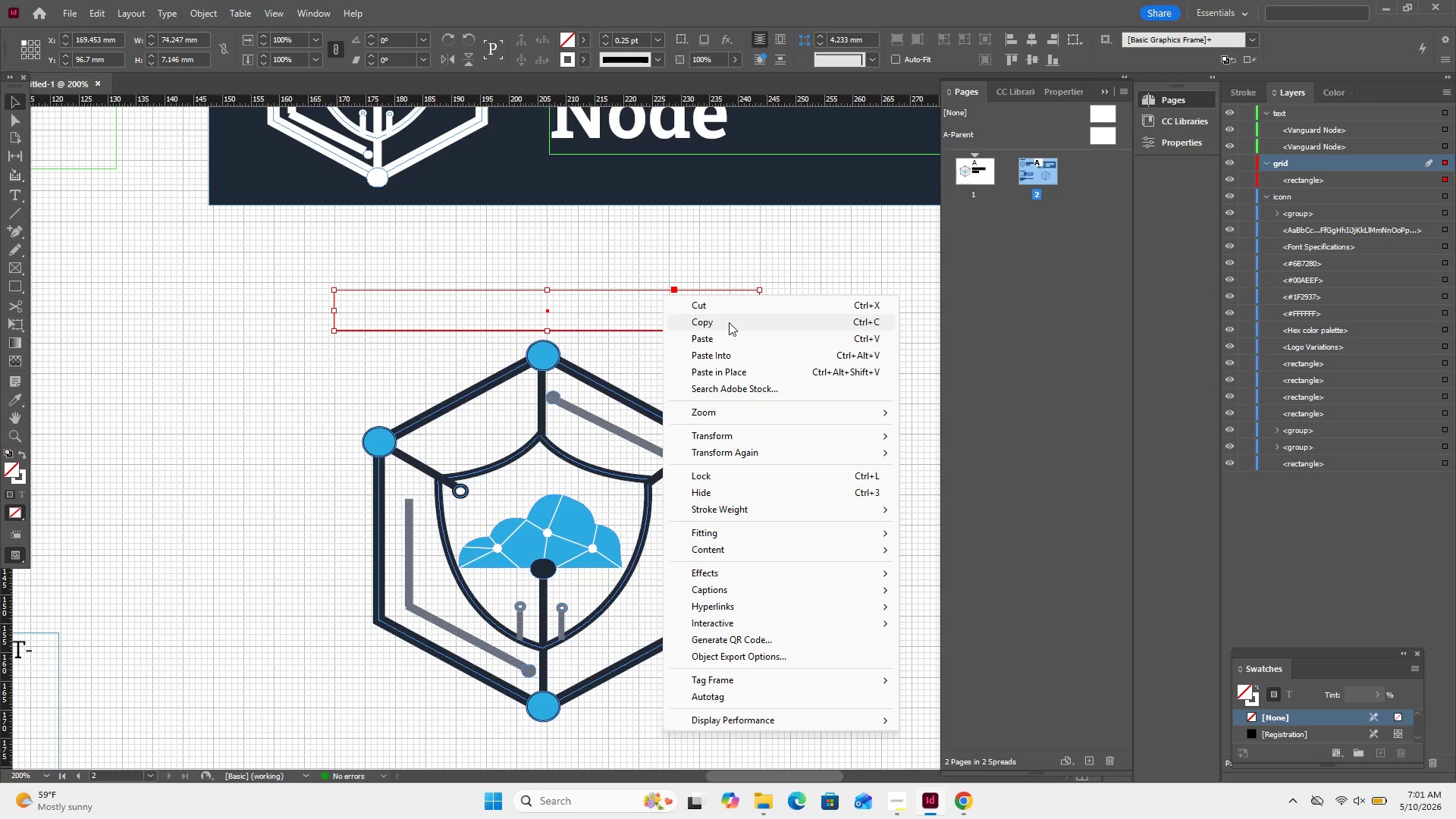 
left_click([730, 321])
 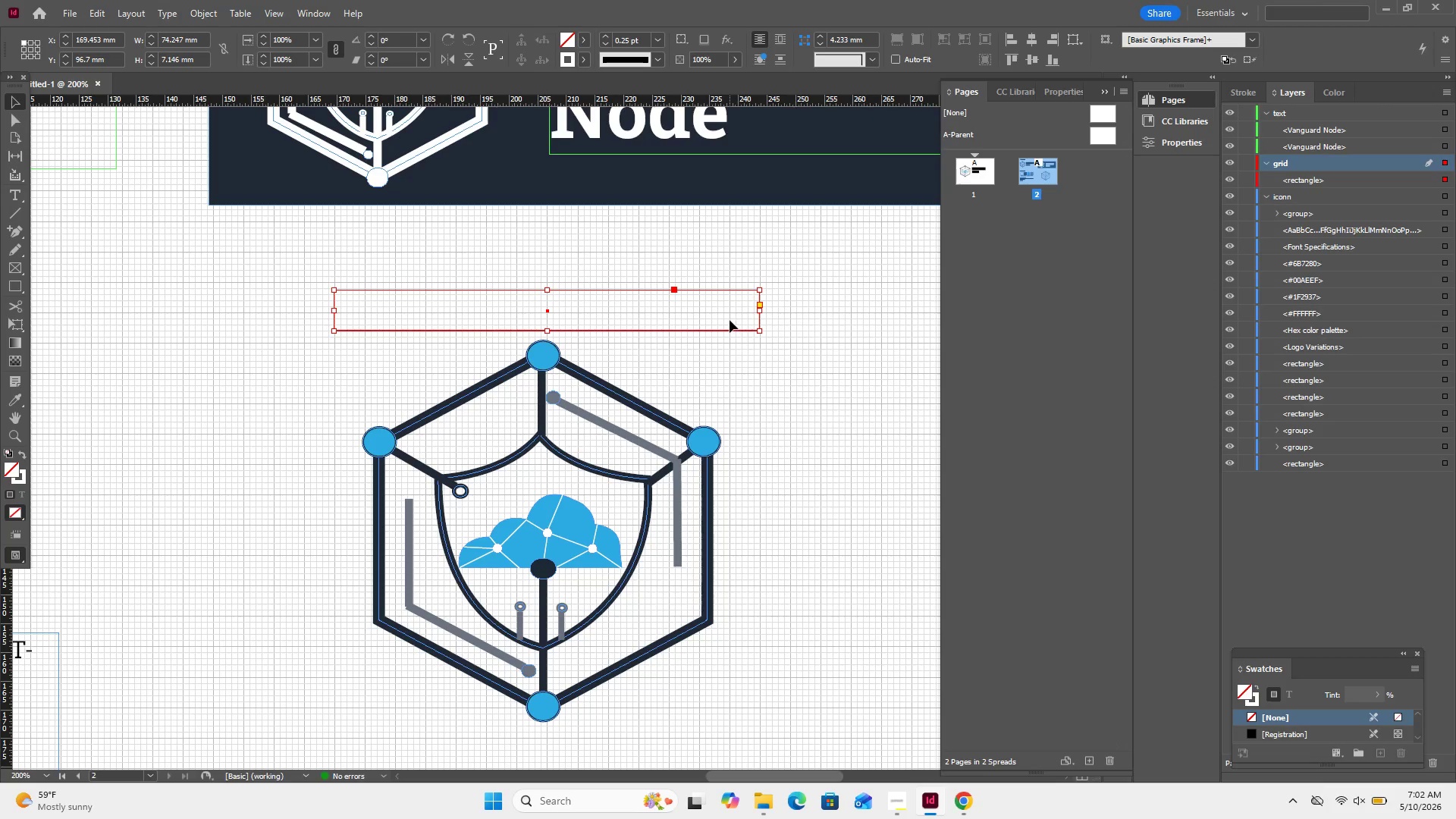 
right_click([730, 320])
 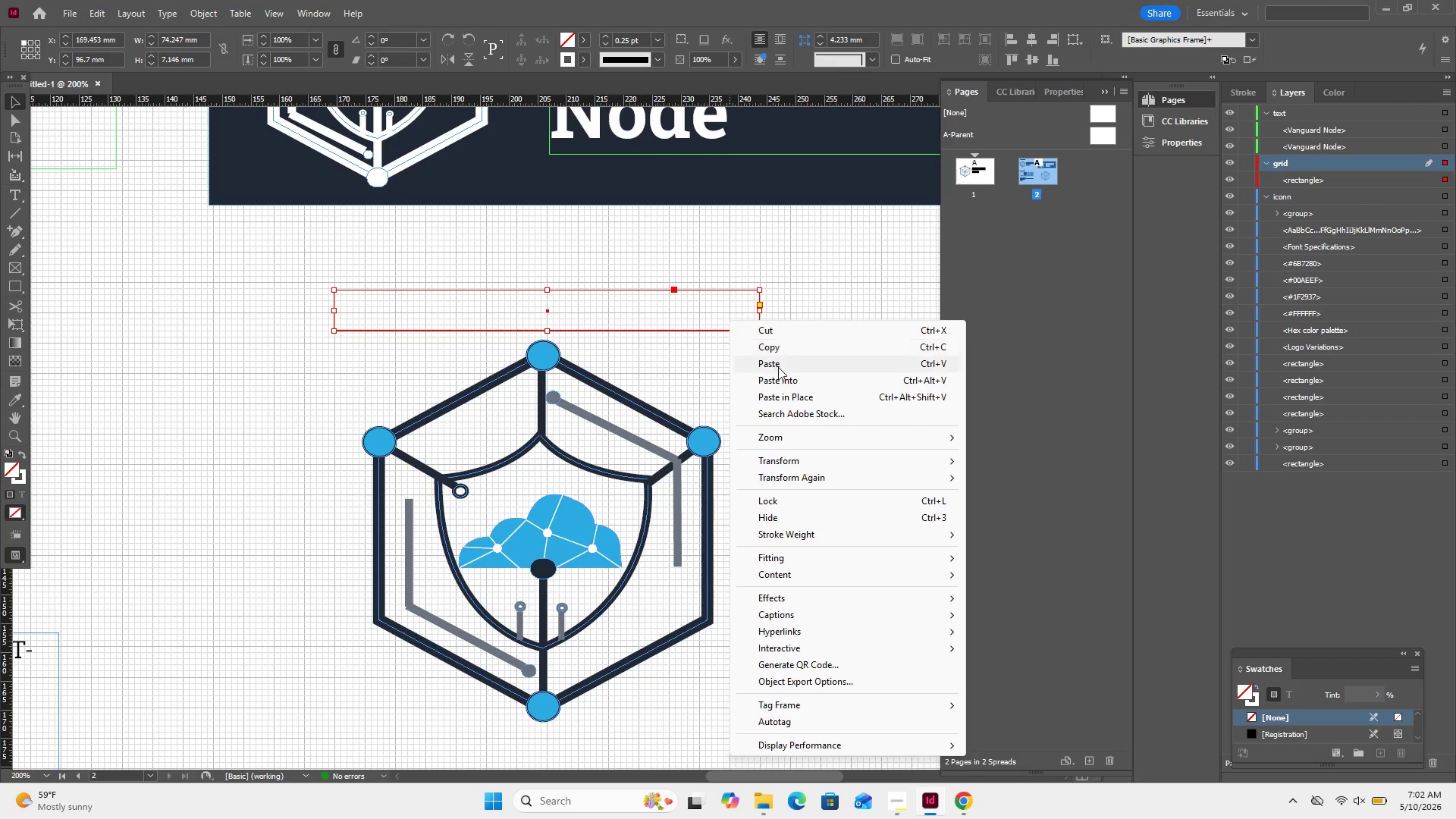 
left_click([778, 367])
 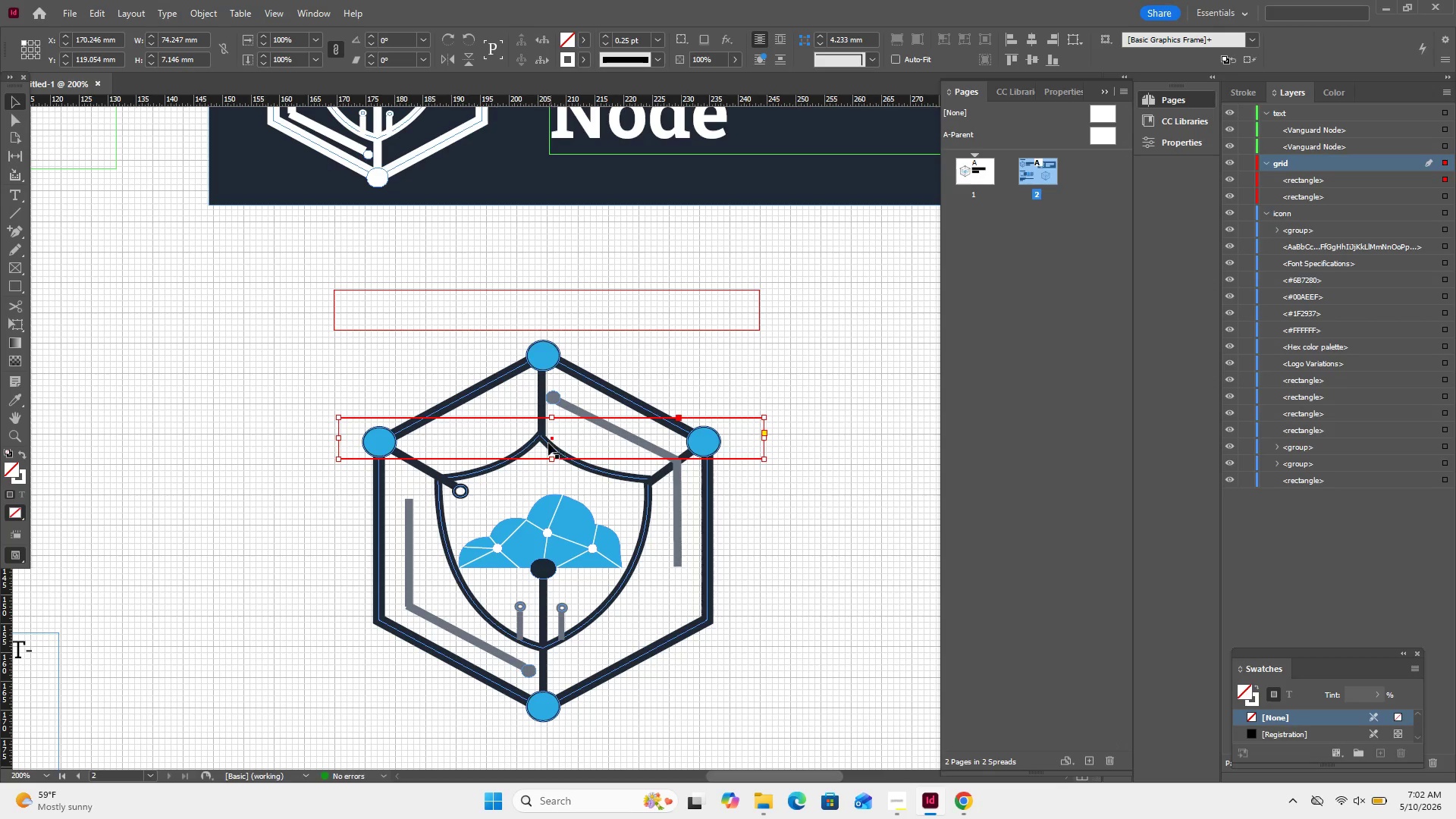 
left_click_drag(start_coordinate=[551, 436], to_coordinate=[537, 747])
 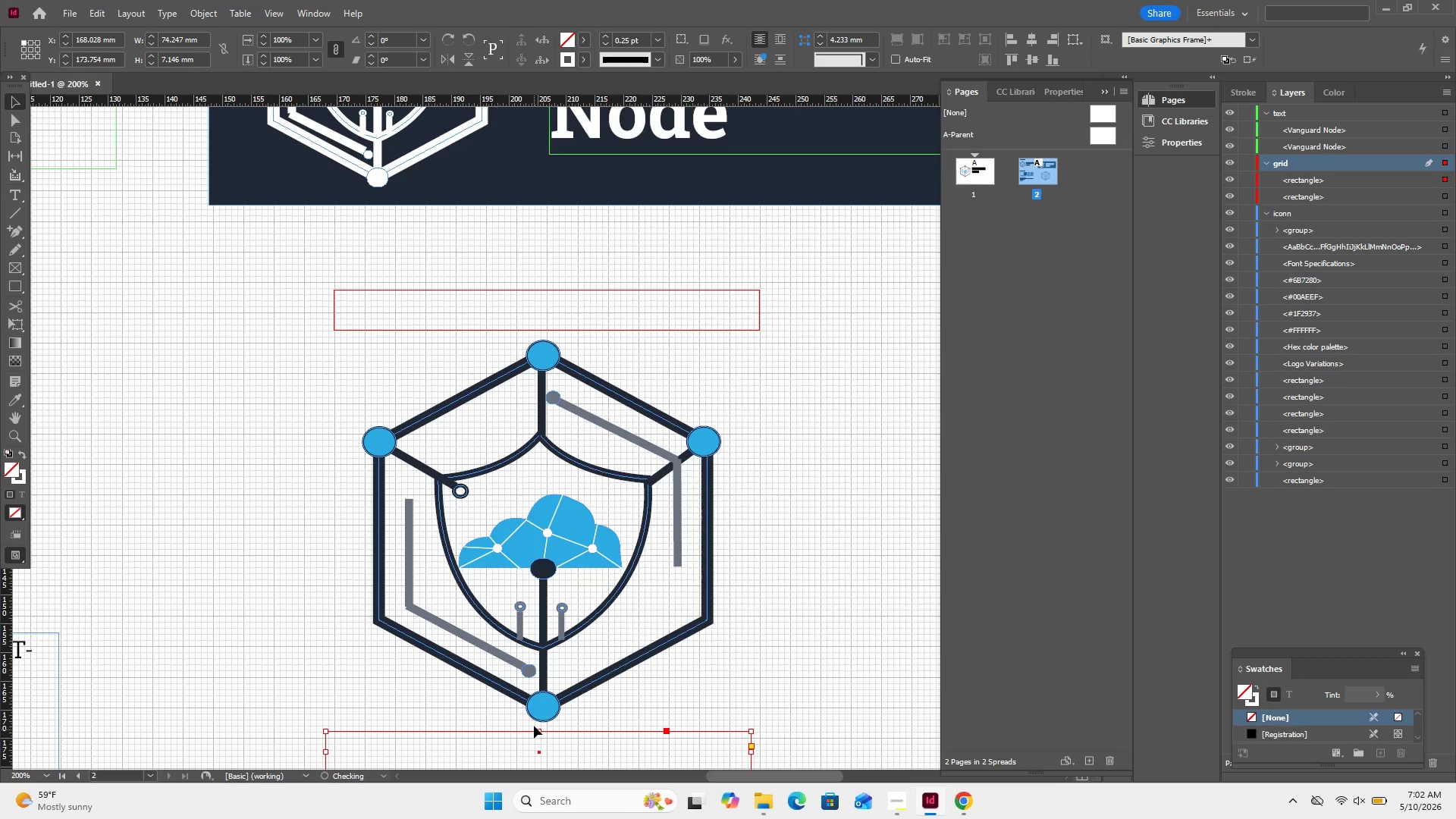 
scroll: coordinate [534, 723], scroll_direction: down, amount: 1.0
 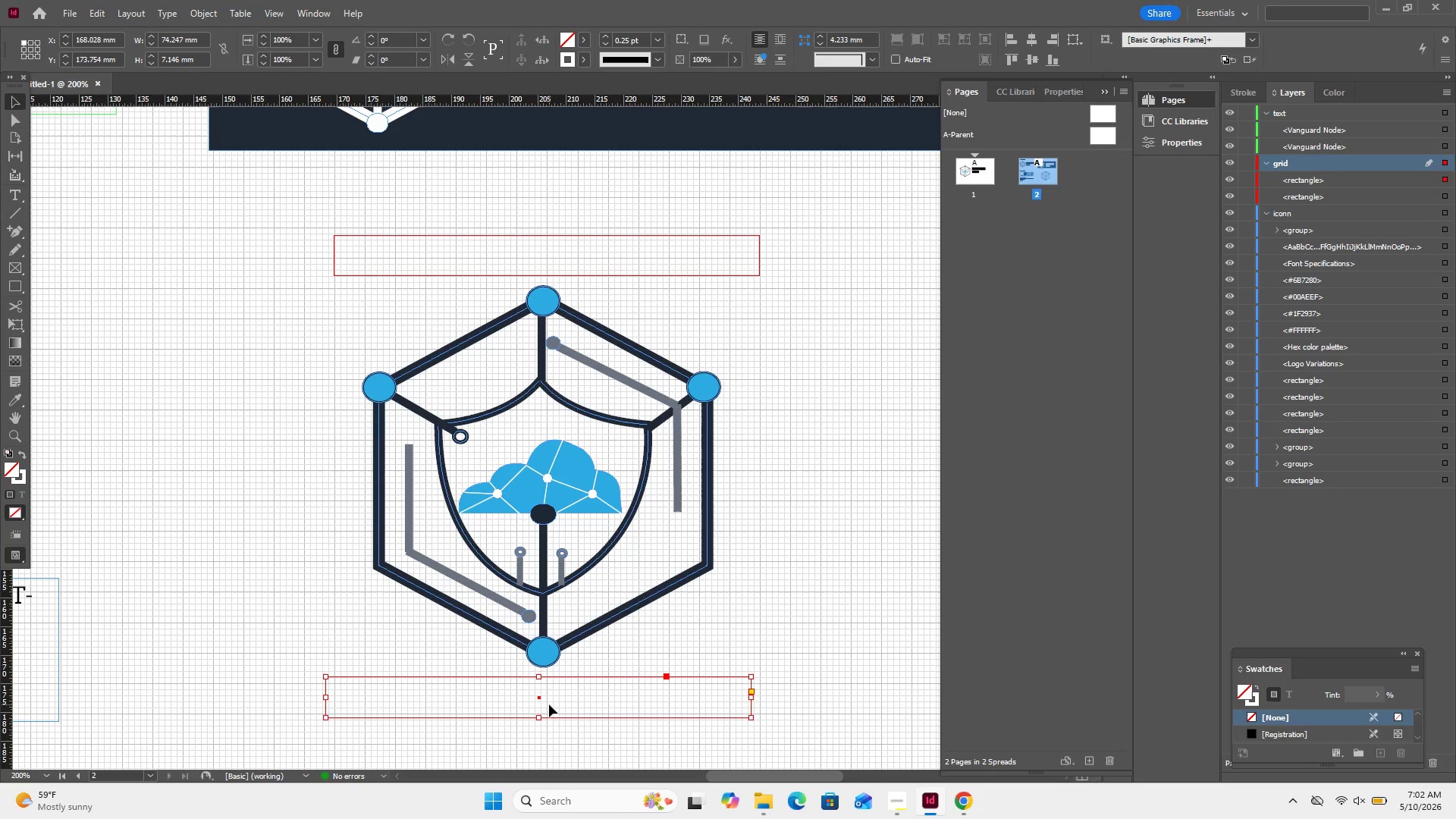 
left_click_drag(start_coordinate=[545, 703], to_coordinate=[560, 701])
 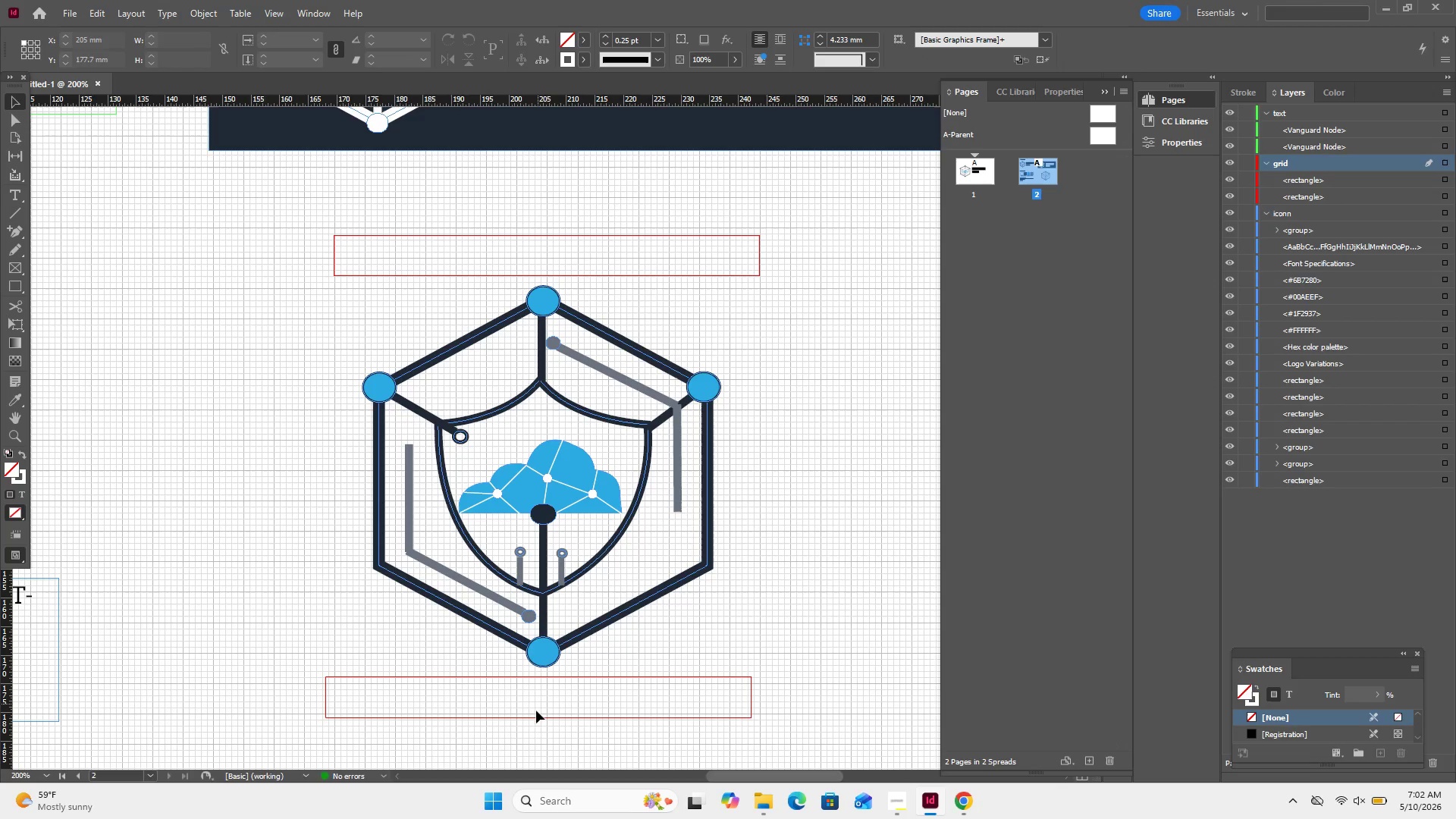 
left_click_drag(start_coordinate=[534, 730], to_coordinate=[534, 696])
 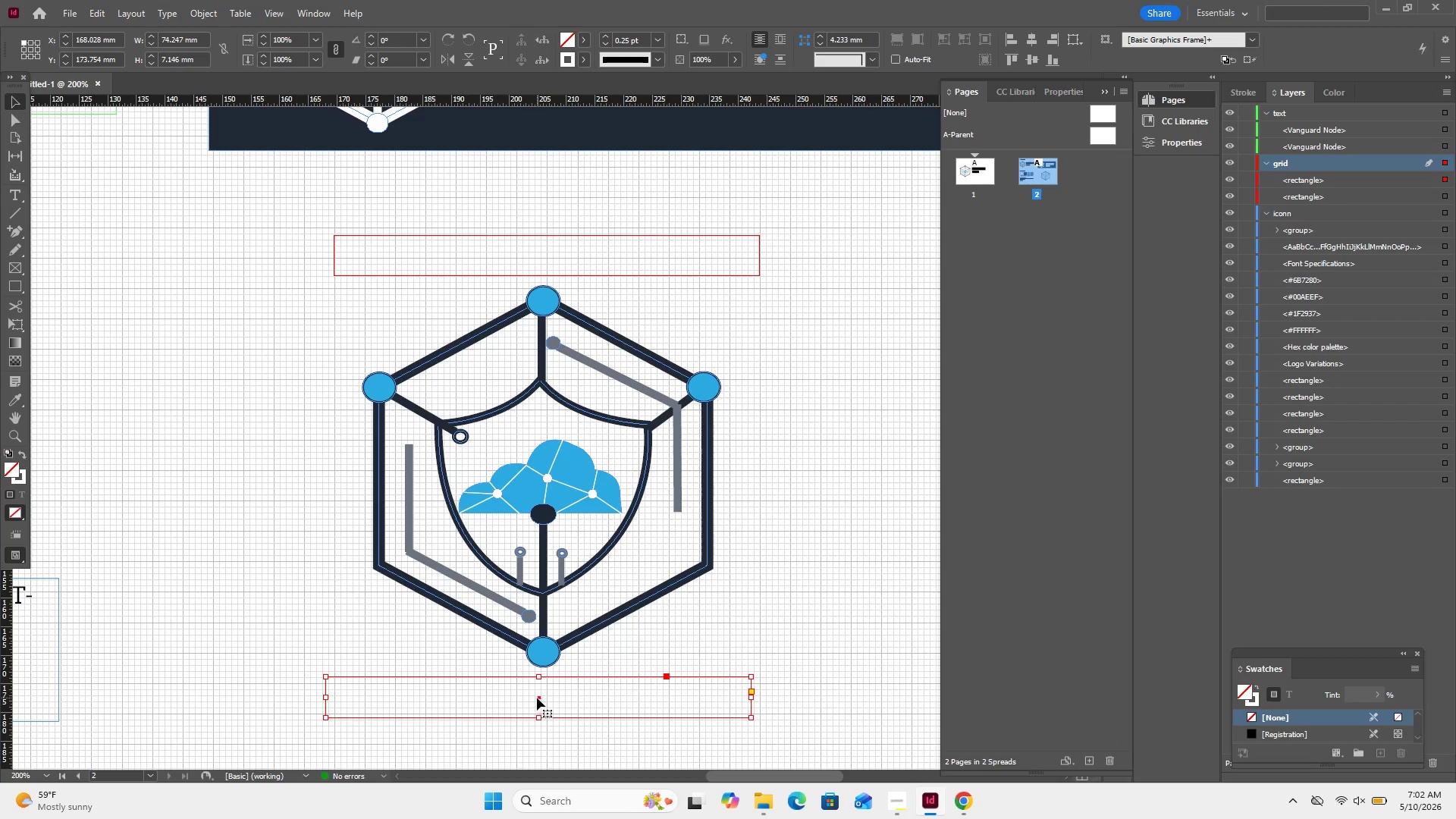 
left_click_drag(start_coordinate=[540, 698], to_coordinate=[548, 700])
 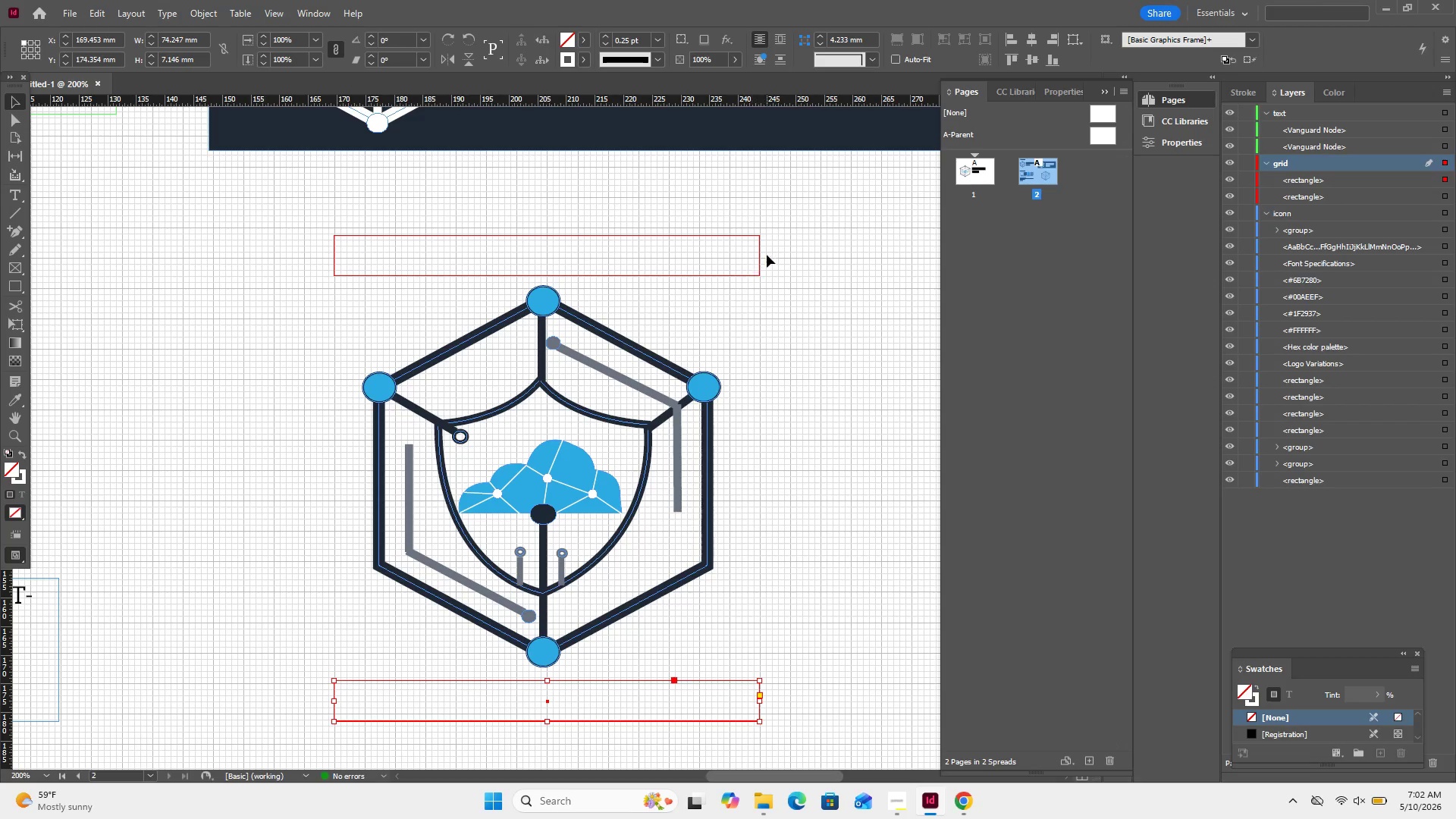 
left_click([763, 262])
 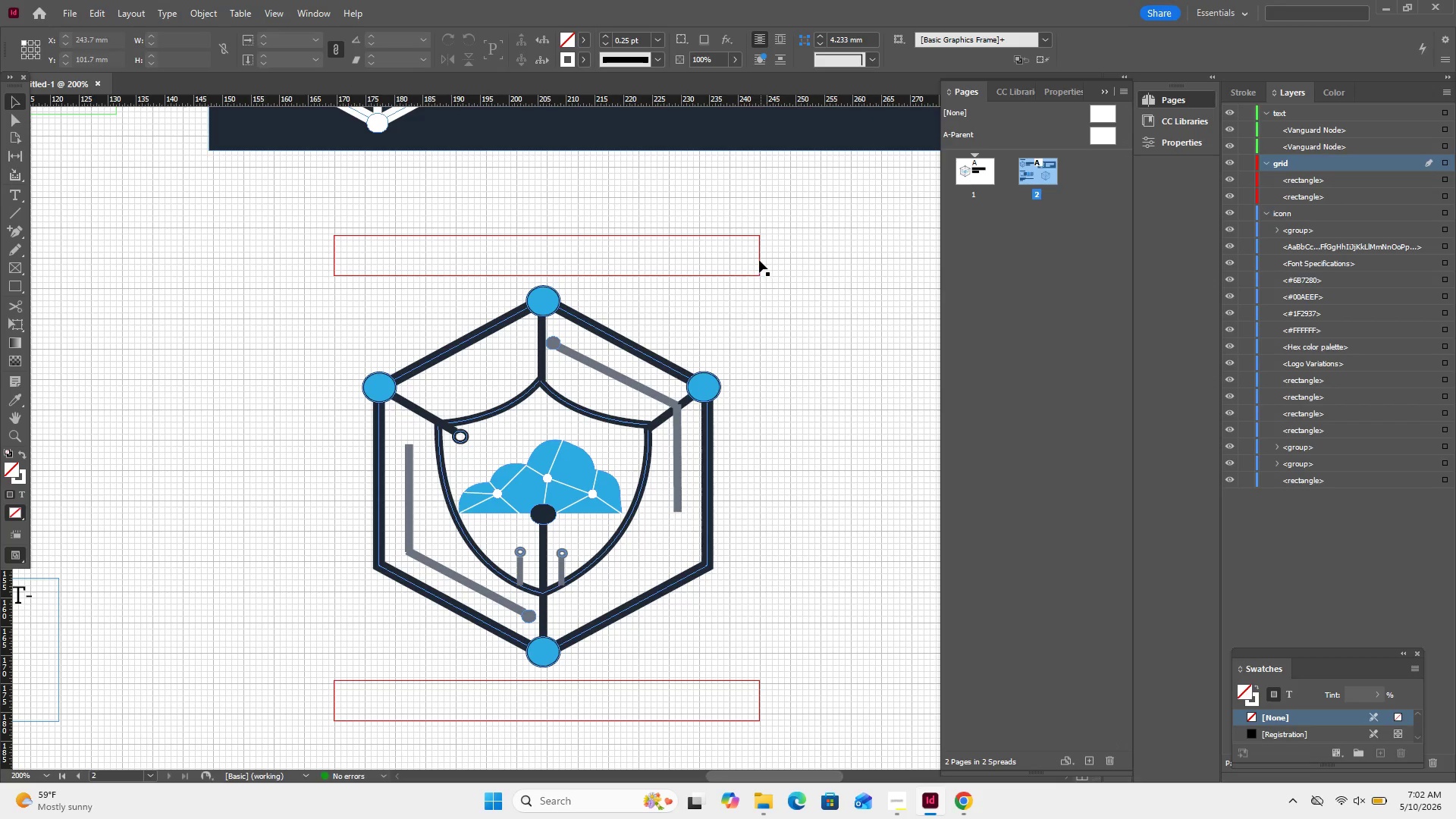 
left_click([759, 259])
 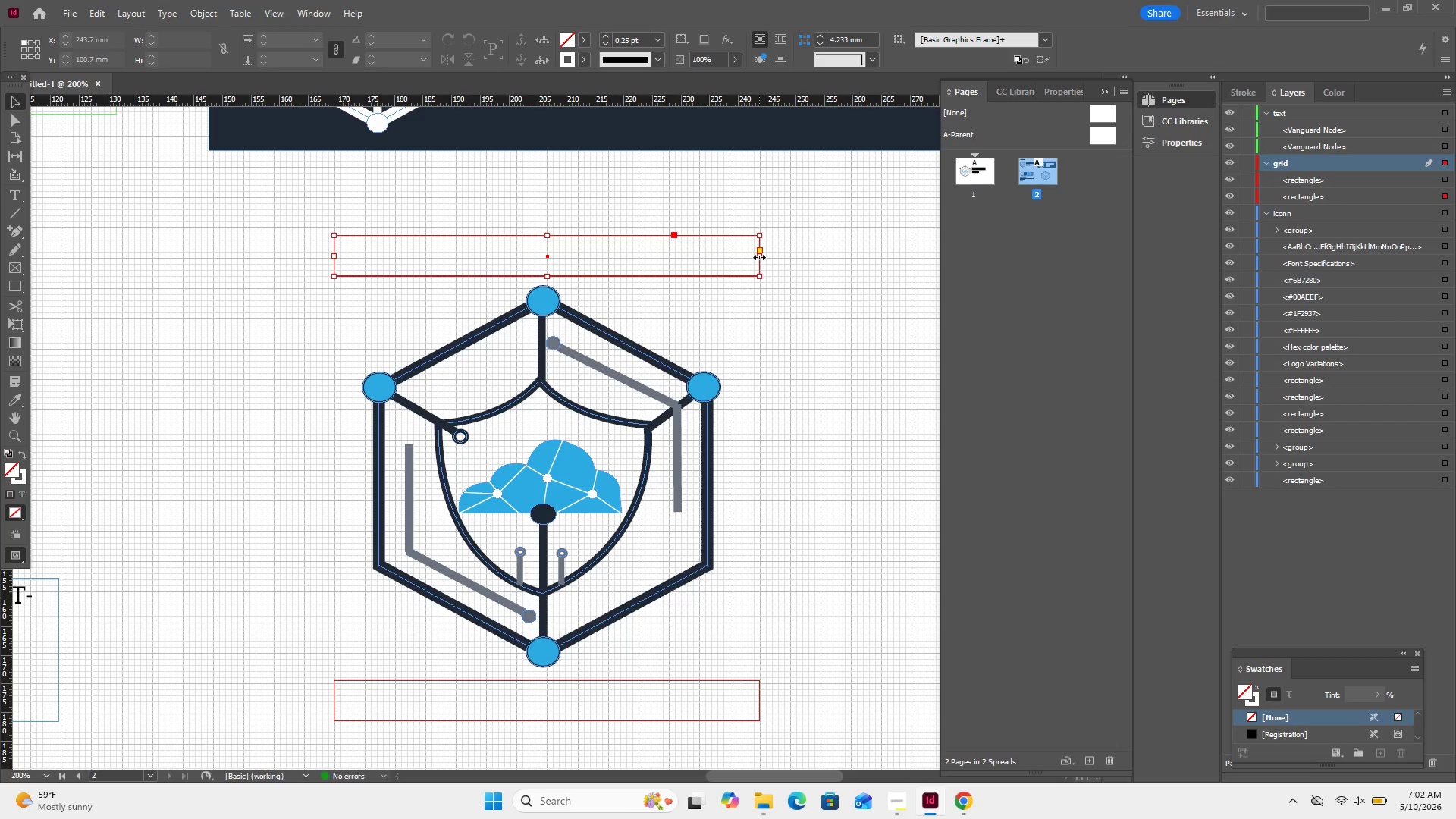 
left_click_drag(start_coordinate=[759, 257], to_coordinate=[792, 259])
 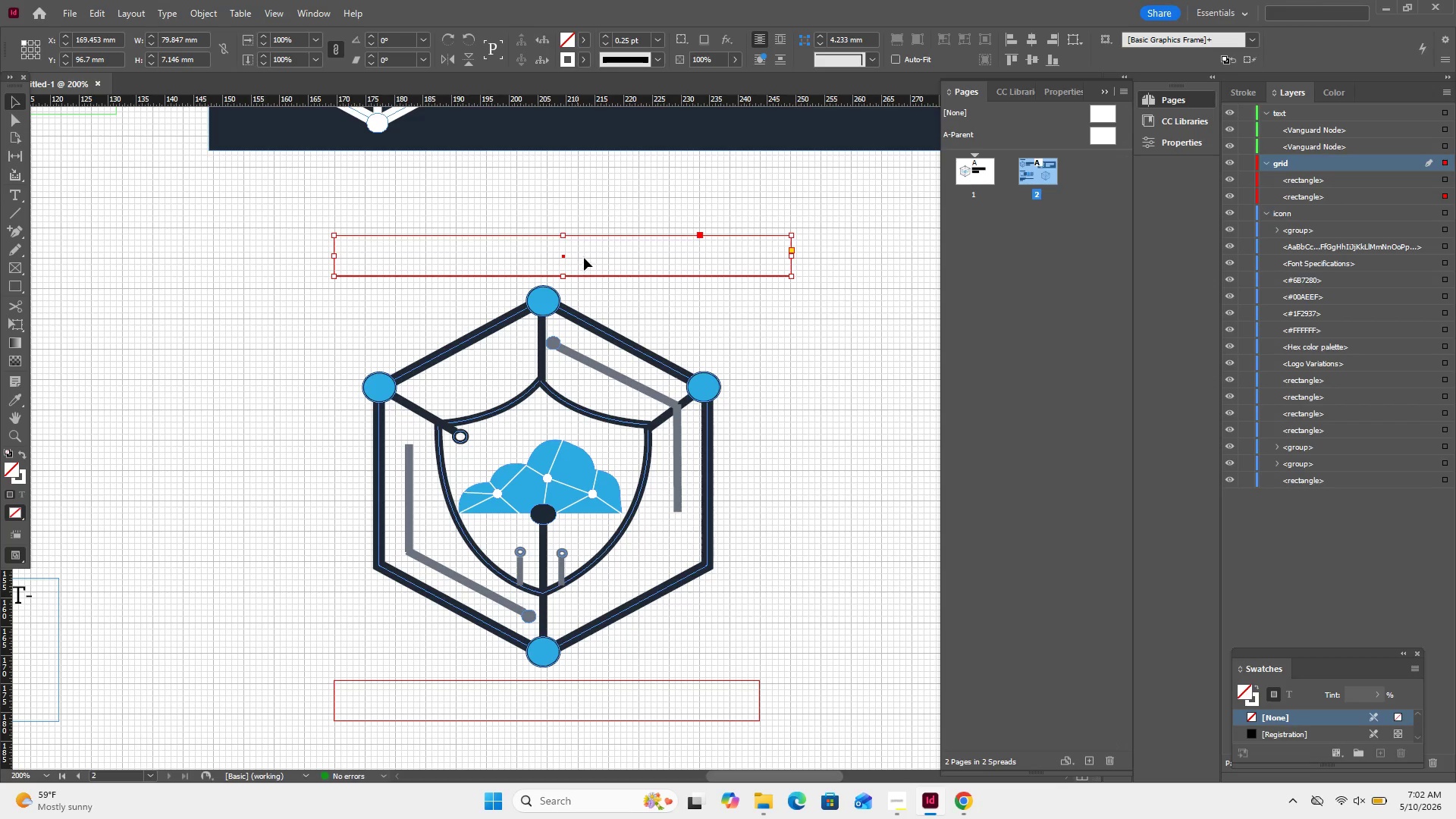 
hold_key(key=ArrowLeft, duration=0.77)
 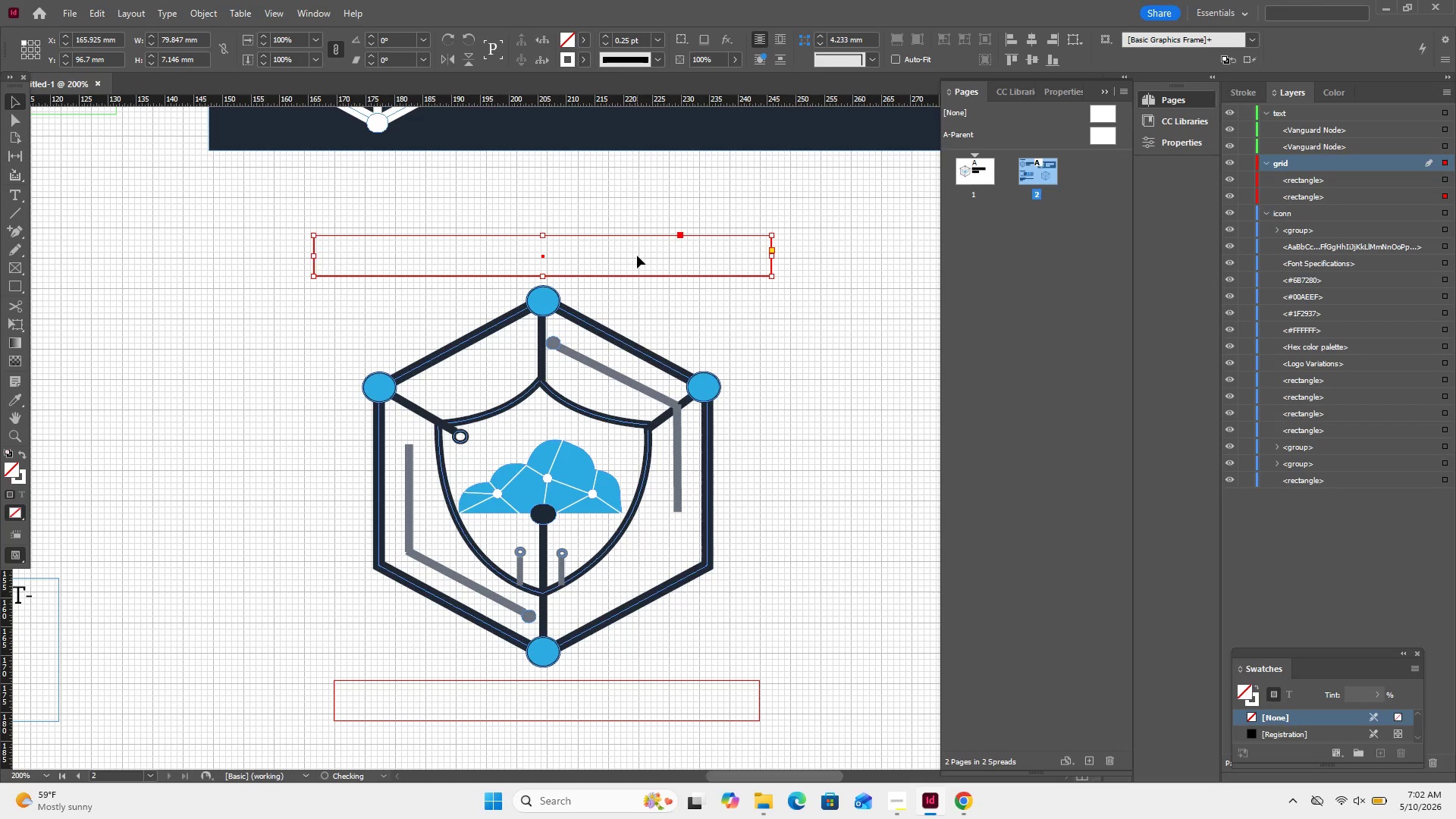 
key(ArrowLeft)
 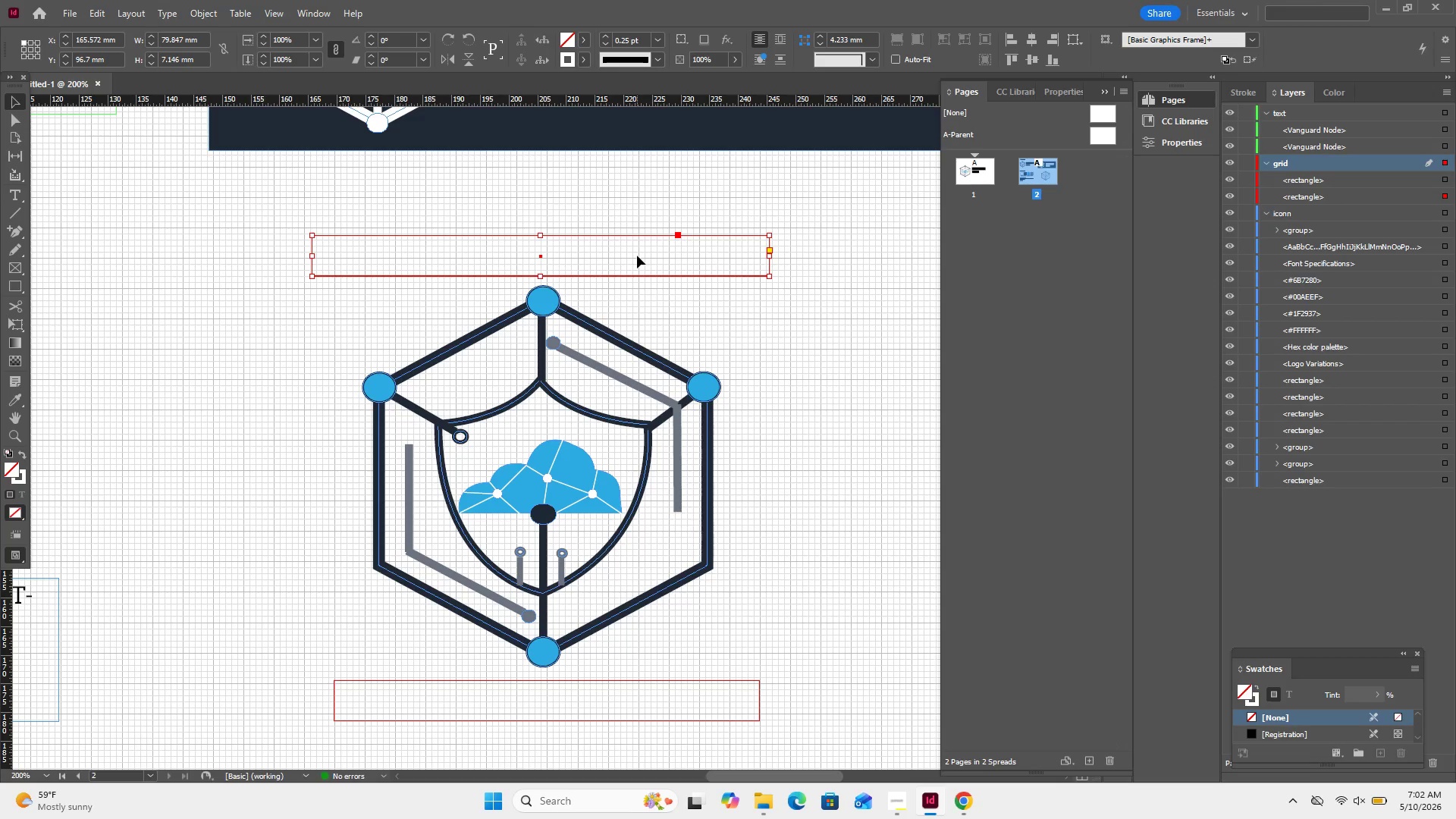 
key(ArrowRight)
 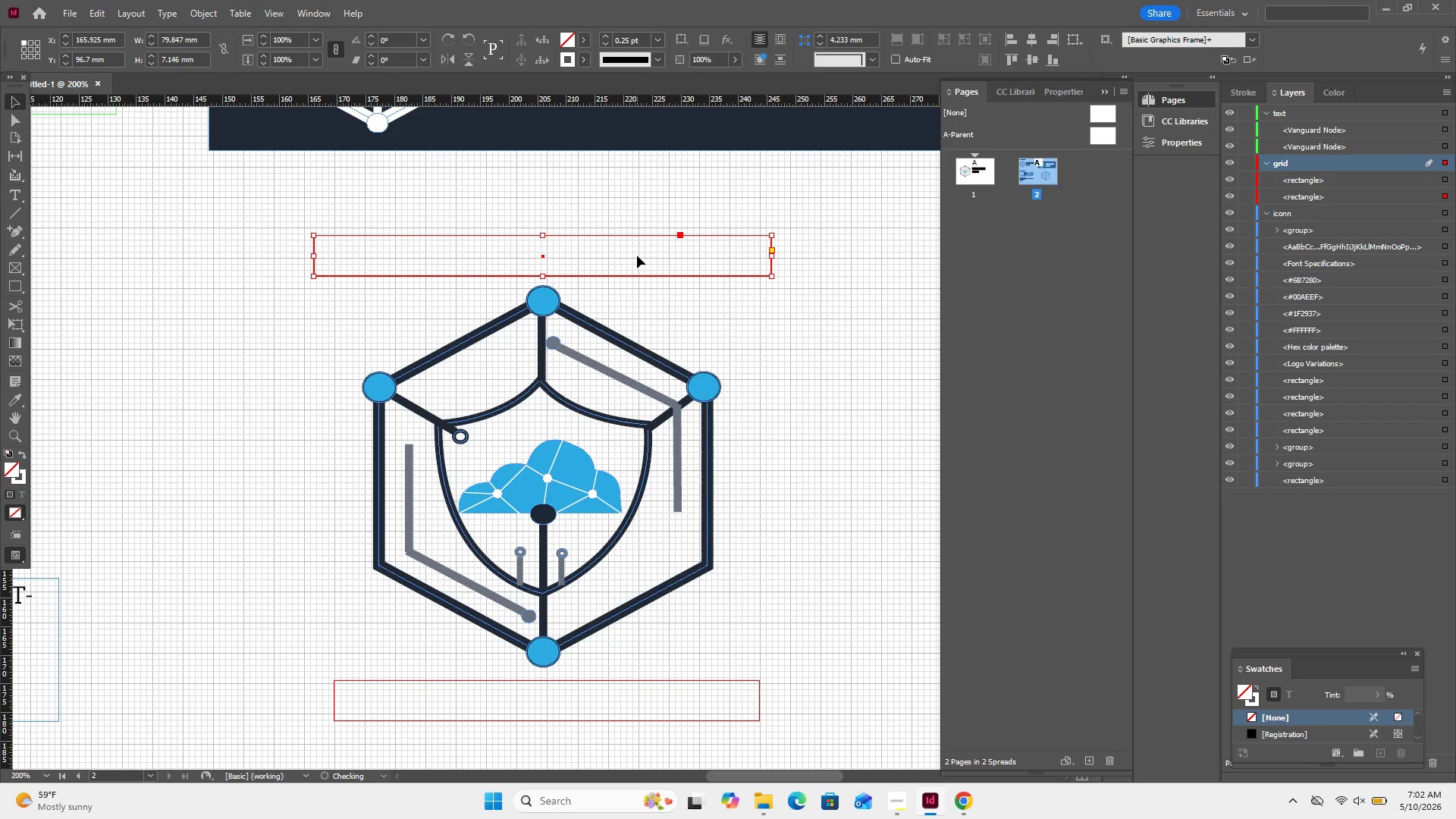 
key(ArrowRight)
 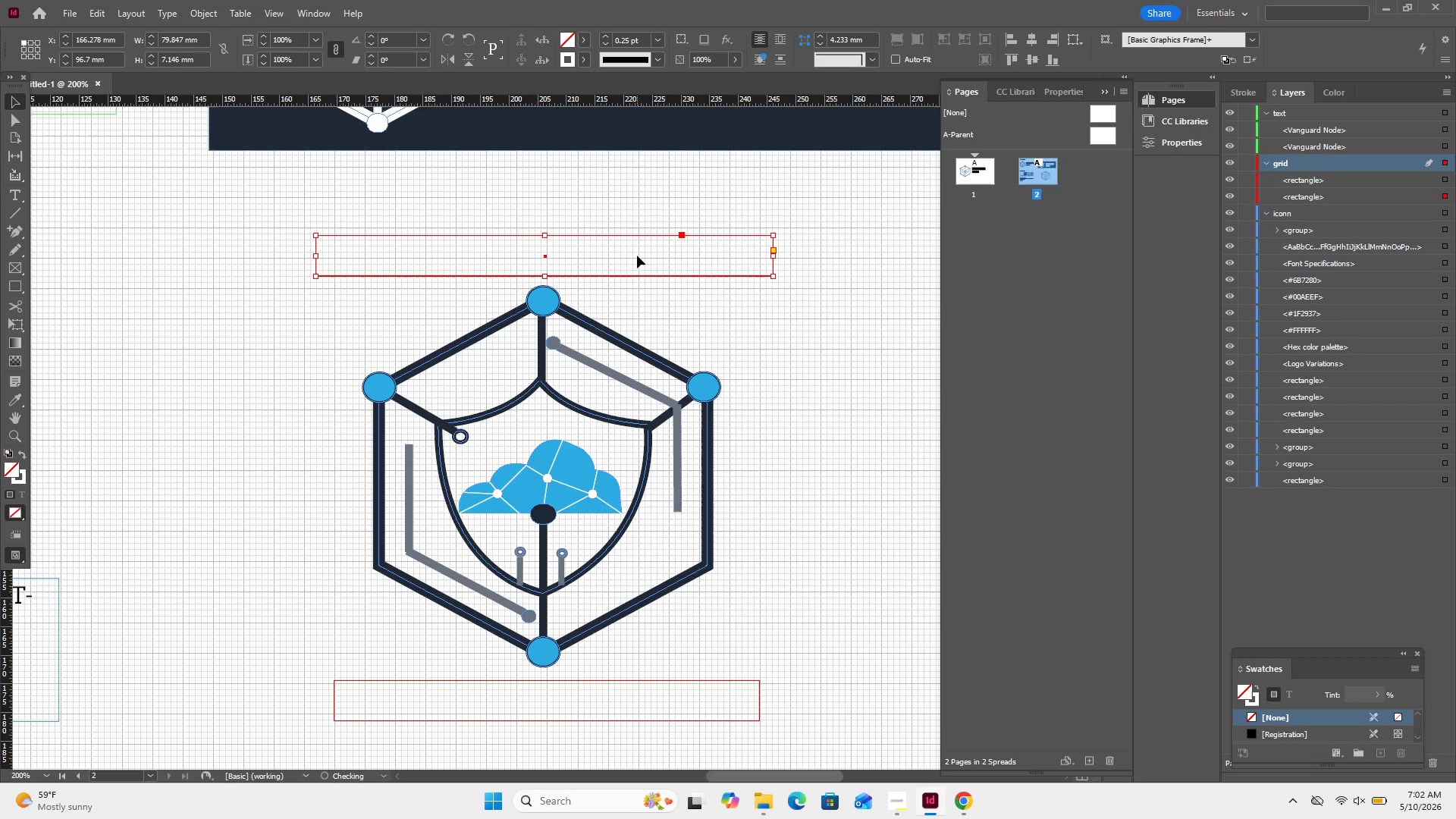 
key(ArrowRight)
 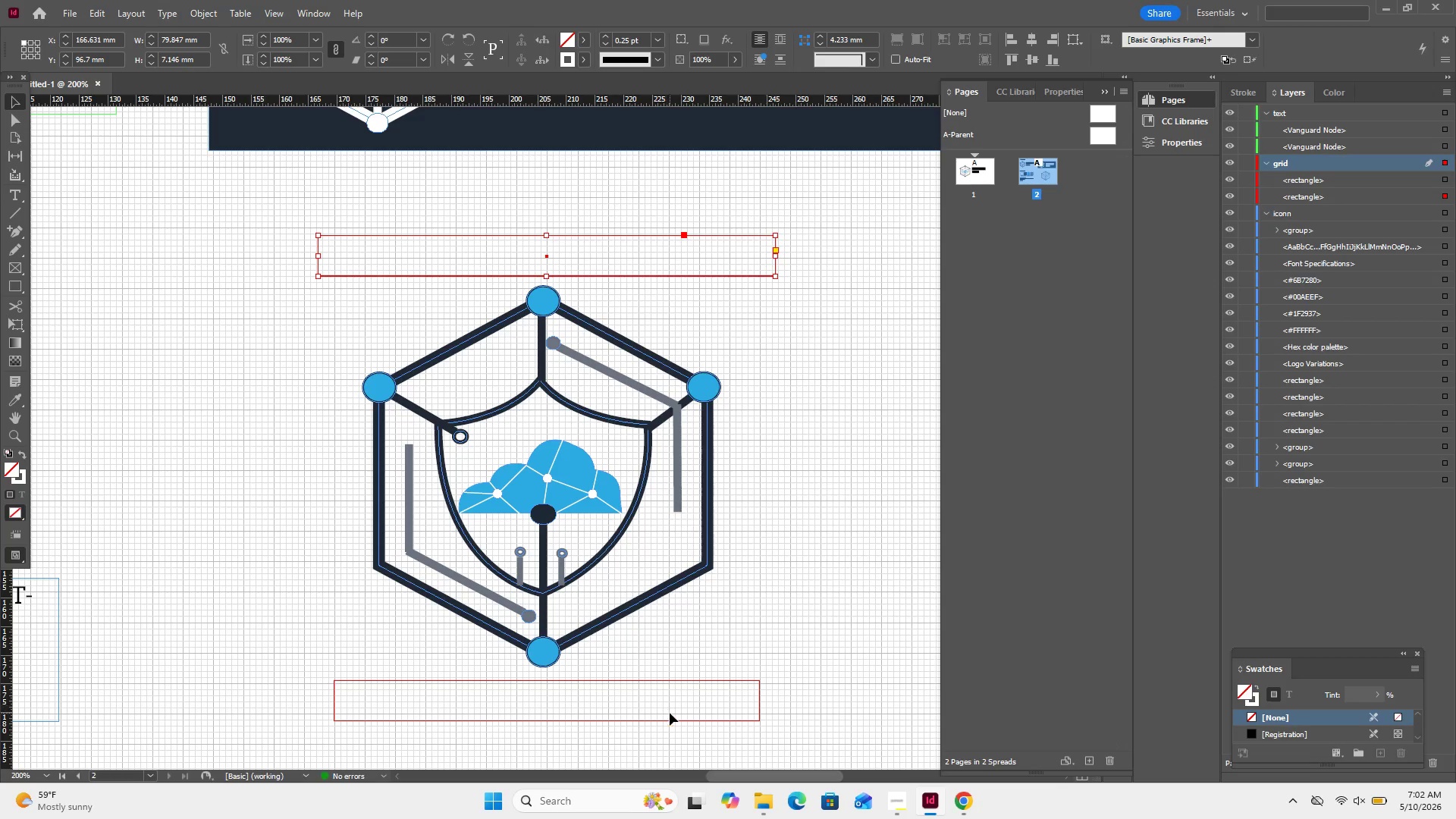 
left_click_drag(start_coordinate=[780, 688], to_coordinate=[723, 714])
 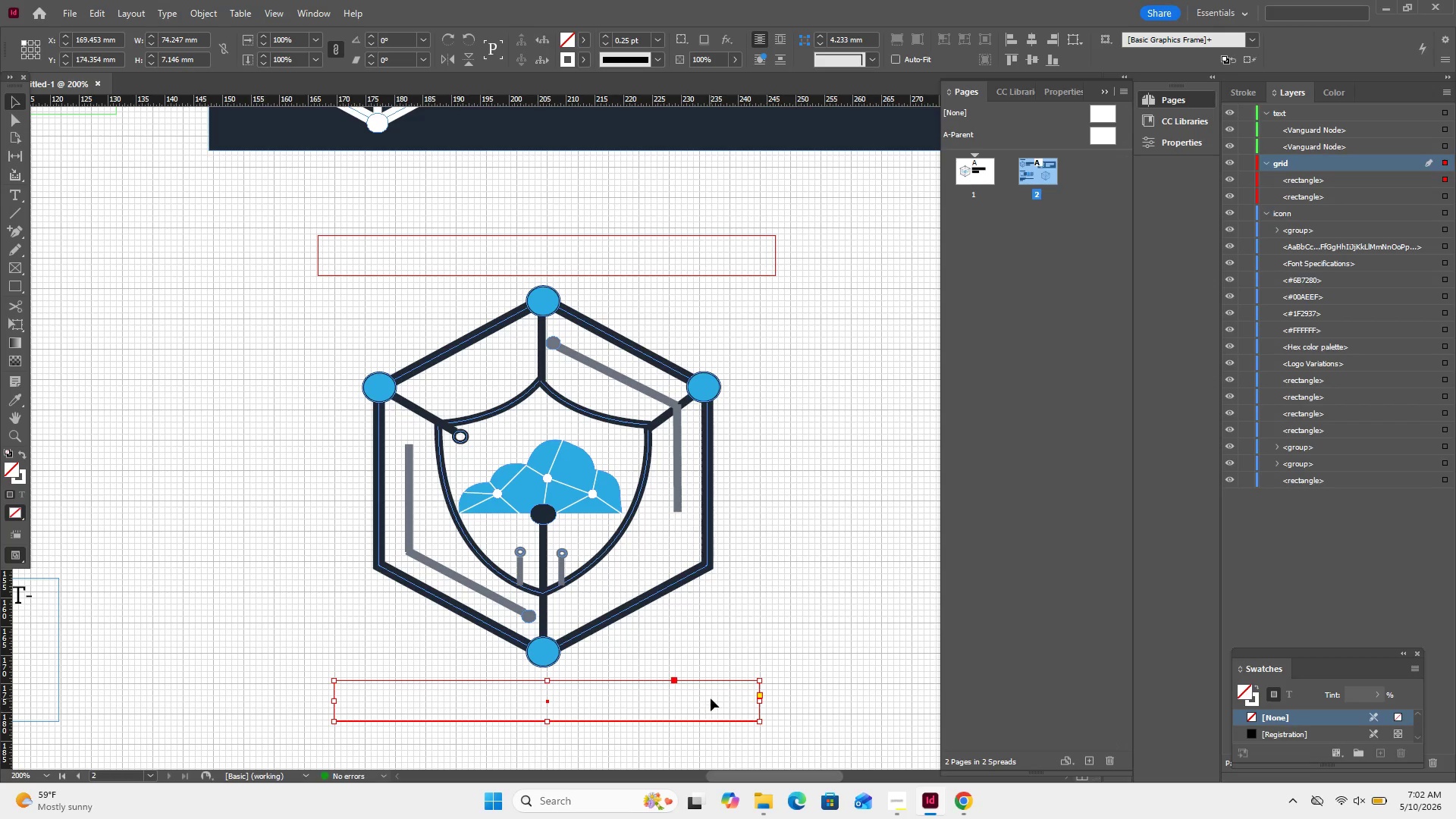 
key(Delete)
 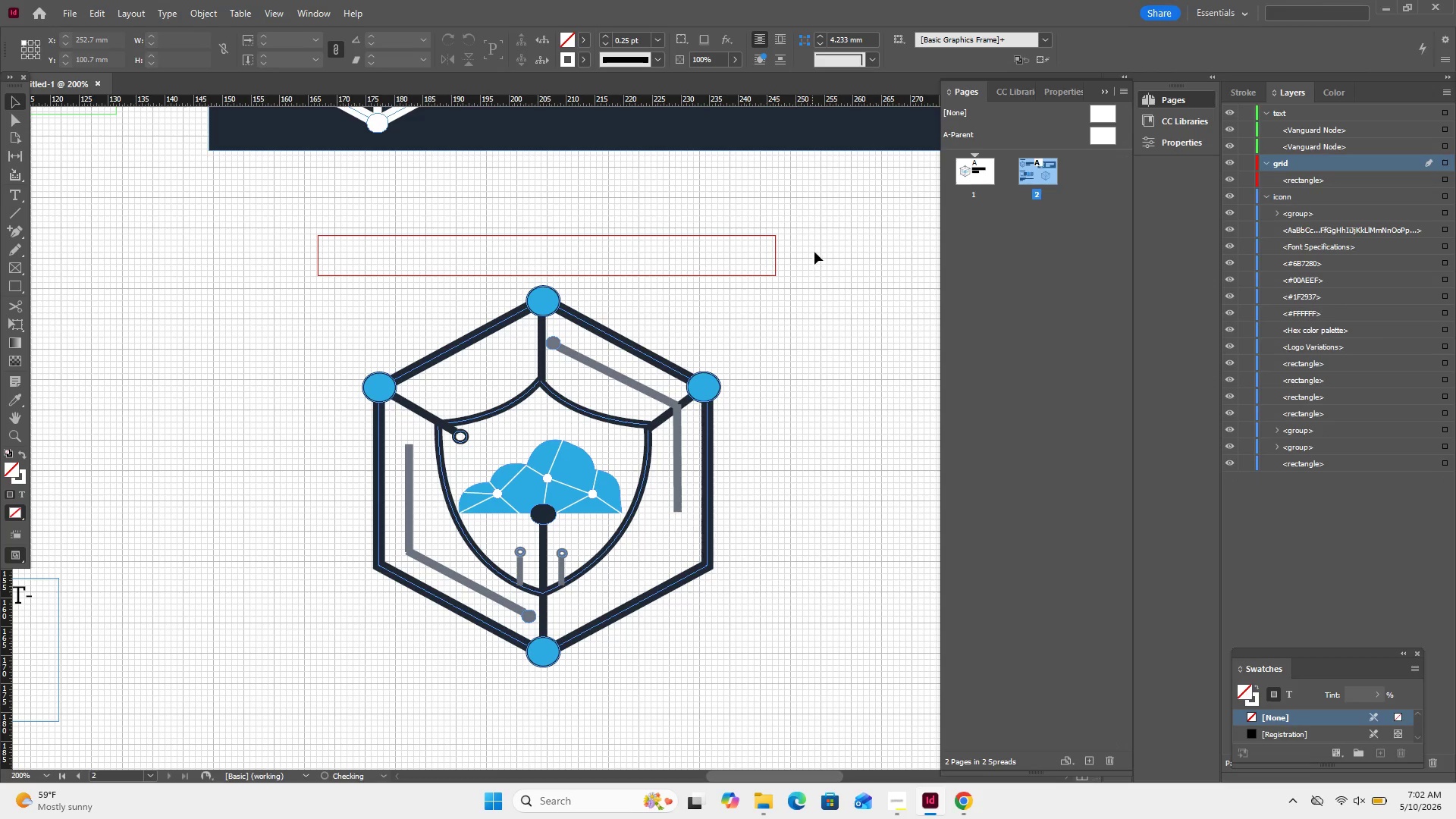 
left_click_drag(start_coordinate=[814, 252], to_coordinate=[679, 249])
 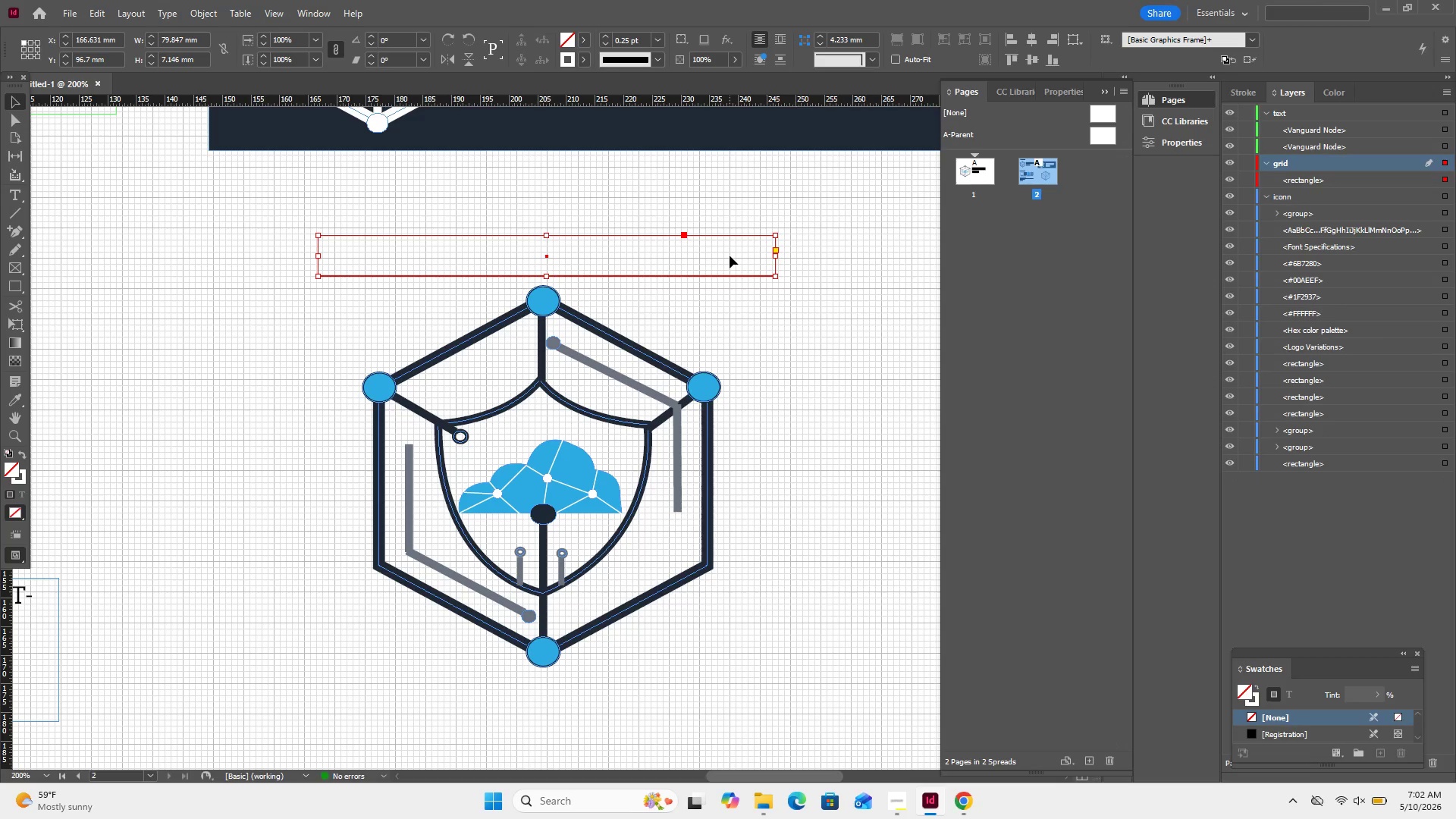 
right_click([730, 256])
 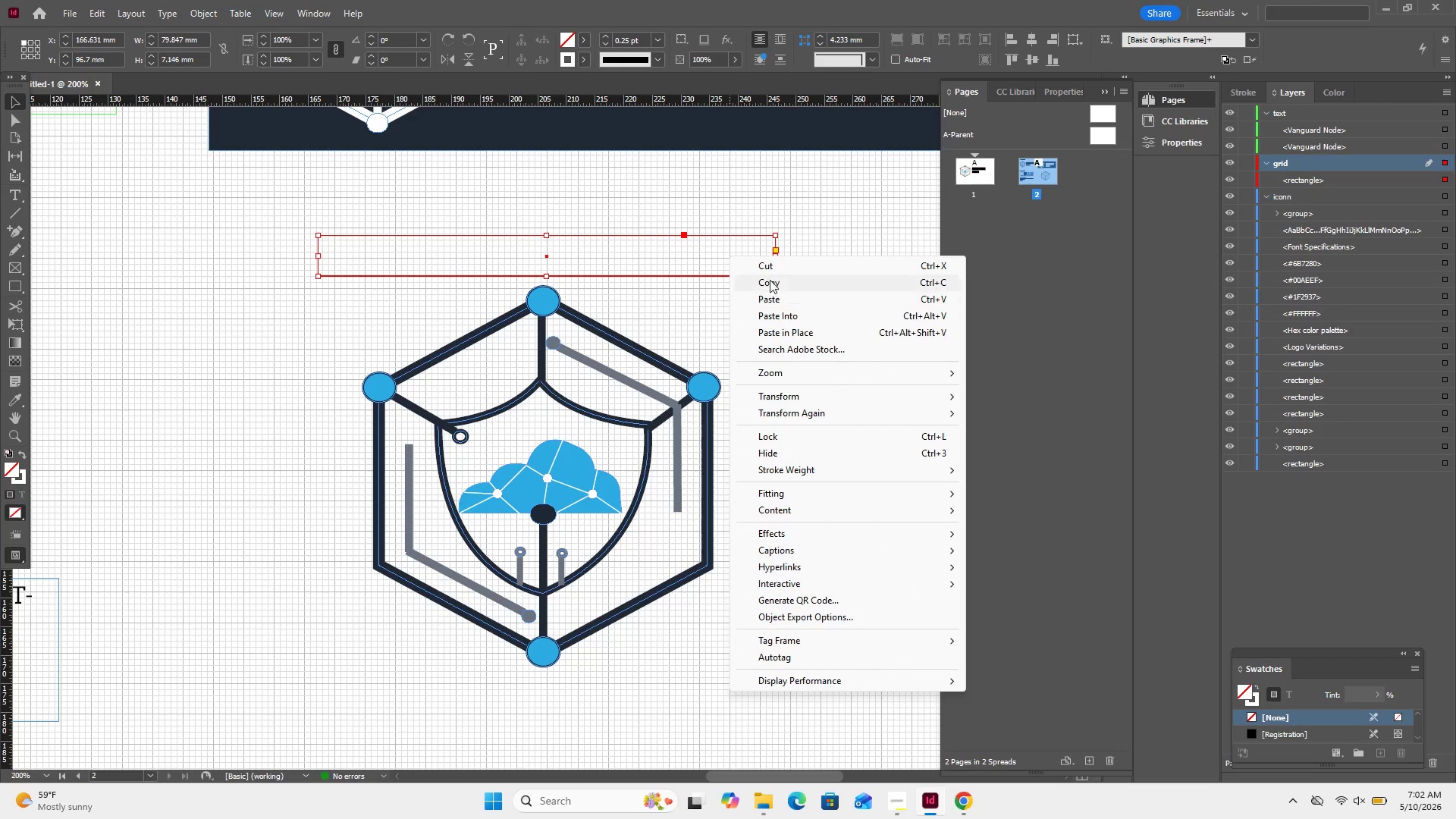 
left_click([772, 278])
 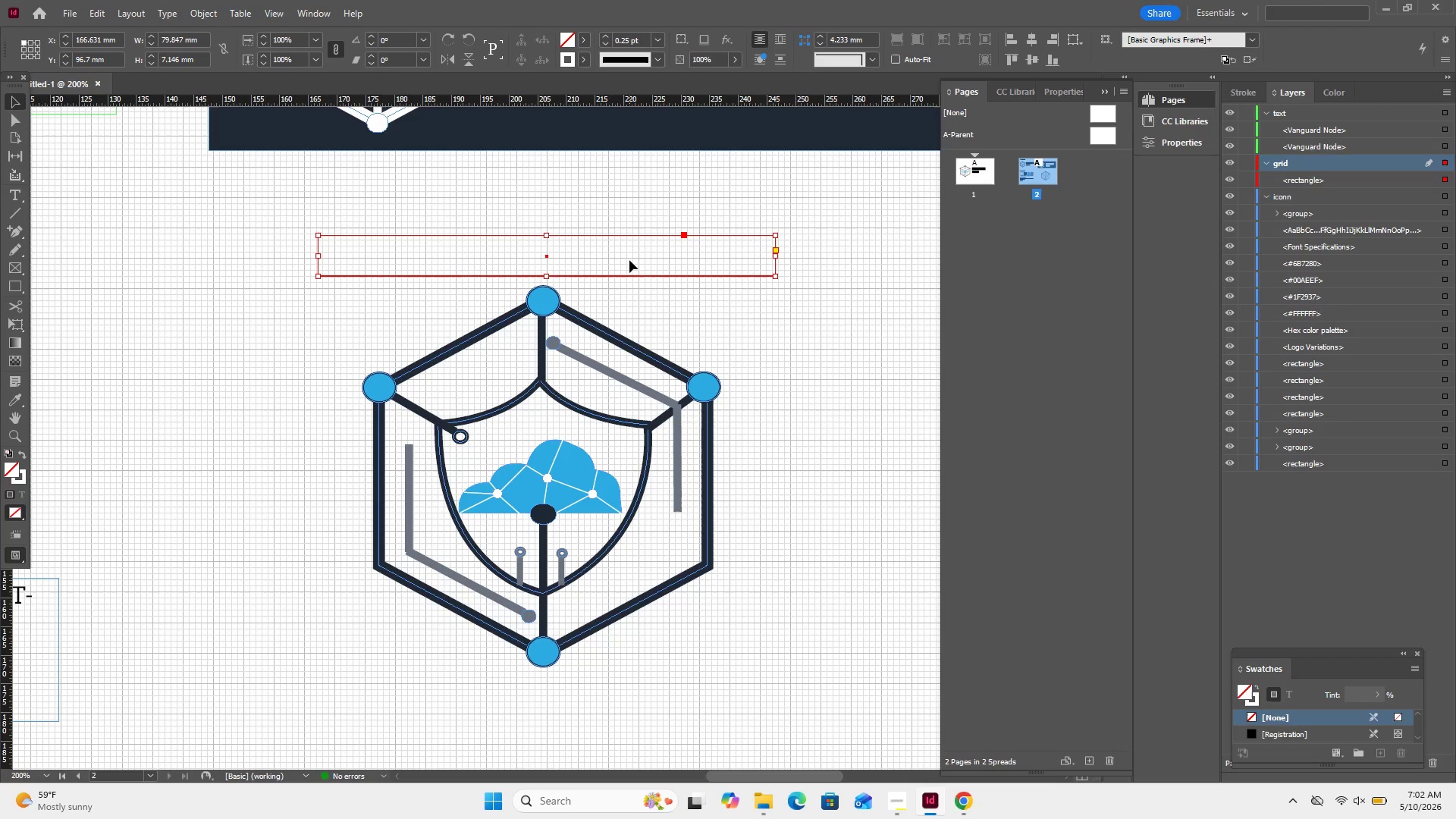 
right_click([632, 259])
 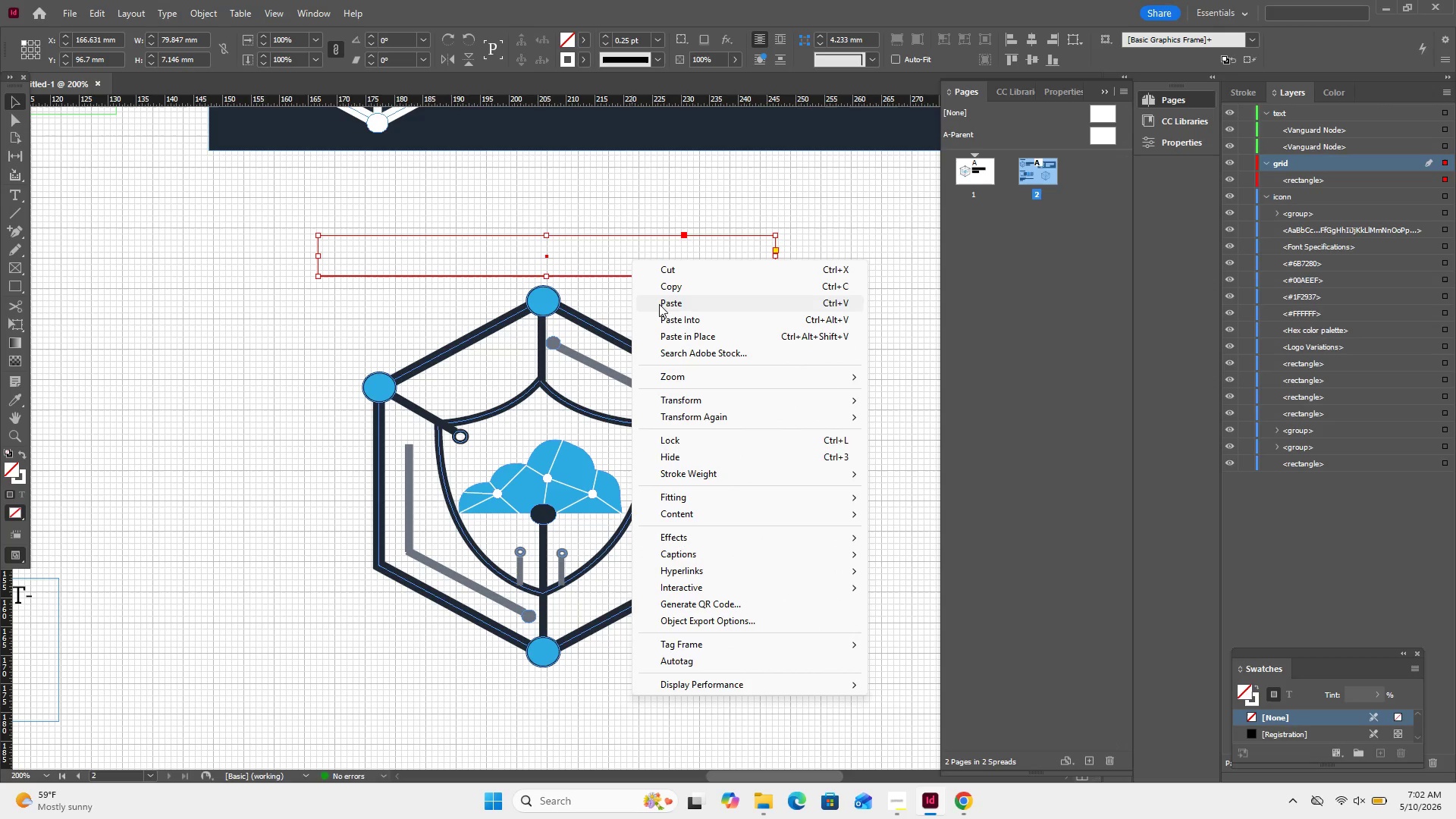 
left_click([659, 304])
 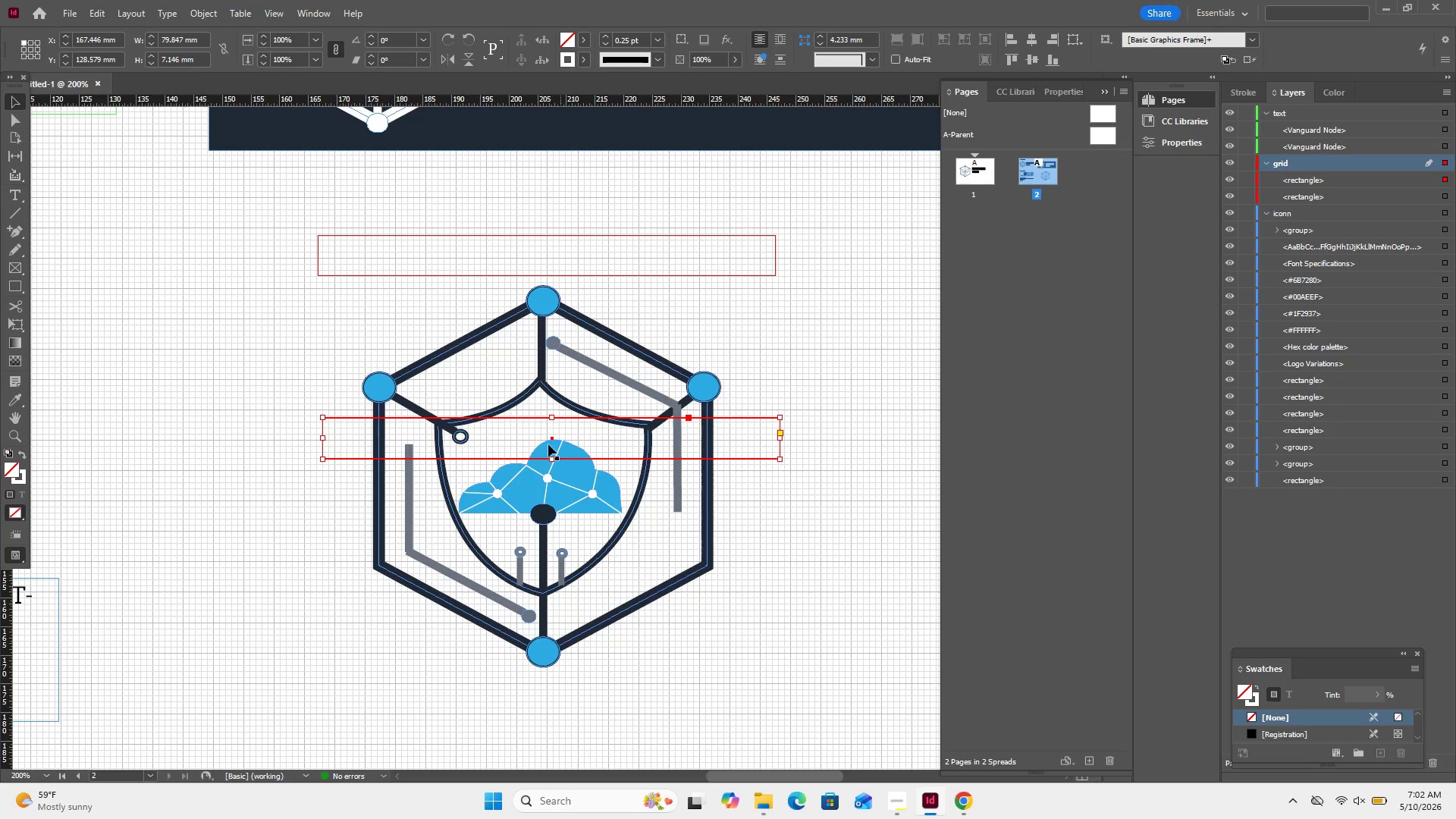 
left_click_drag(start_coordinate=[551, 437], to_coordinate=[544, 697])
 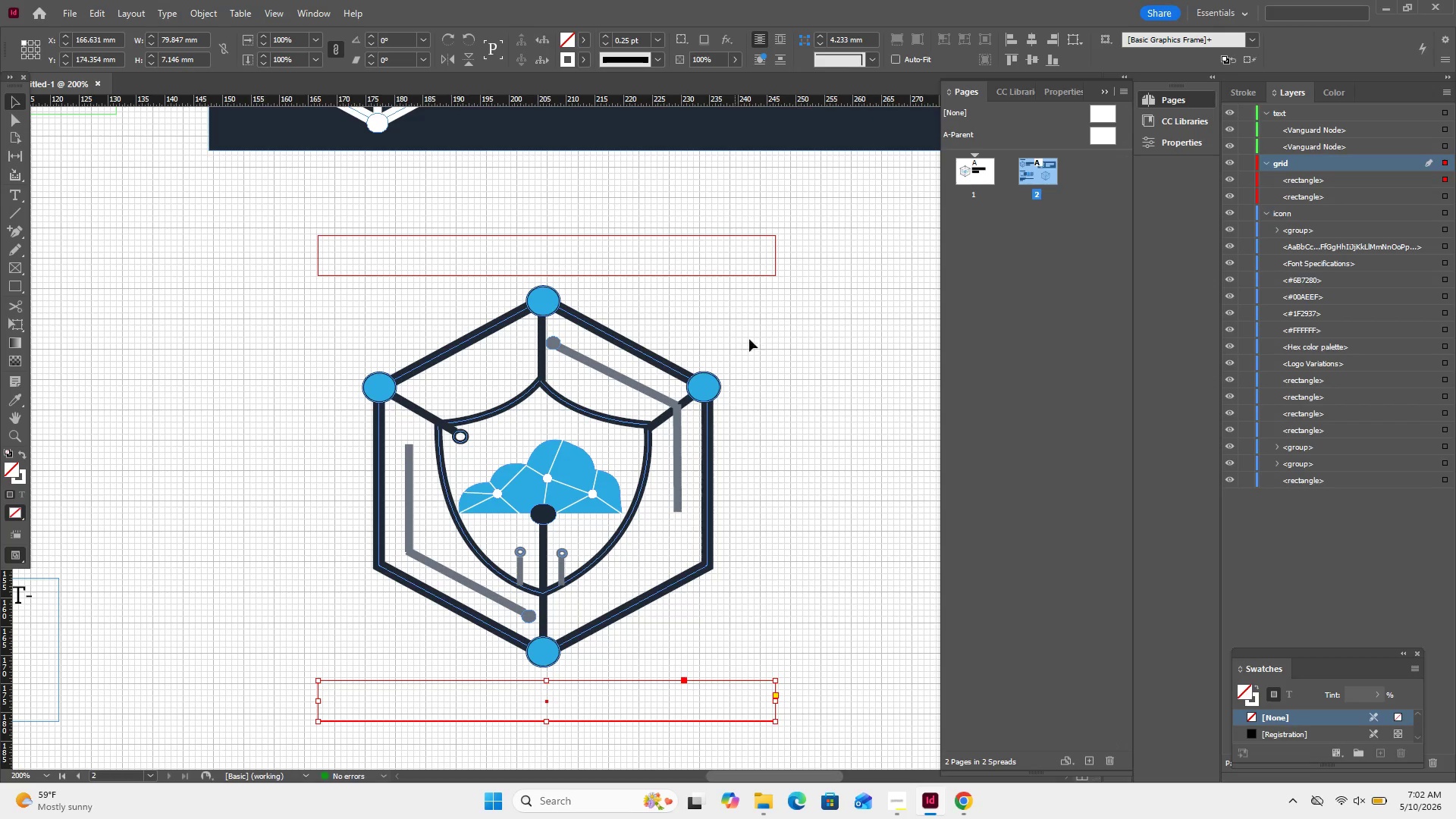 
left_click([769, 275])
 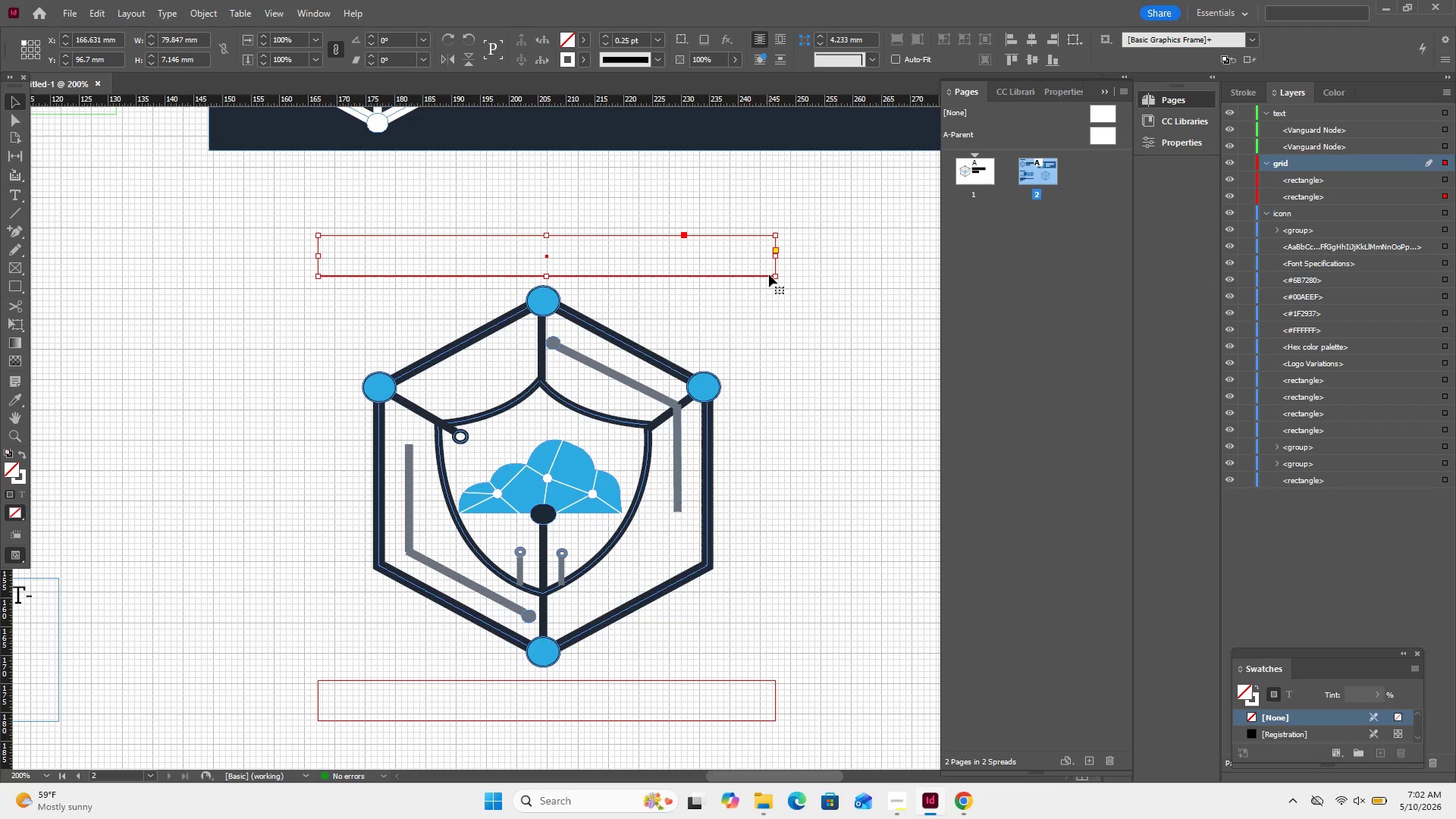 
right_click([769, 275])
 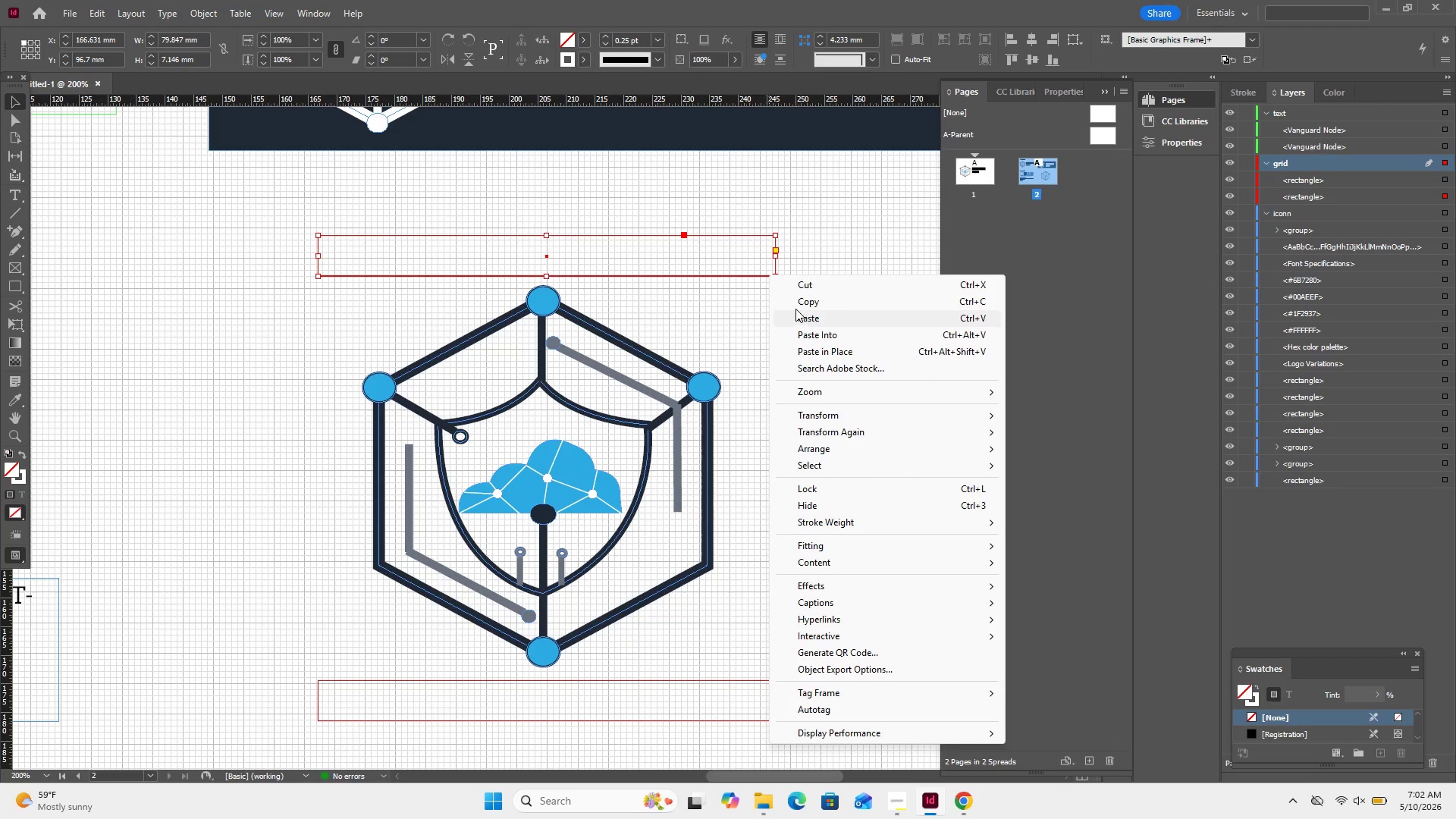 
left_click([797, 303])
 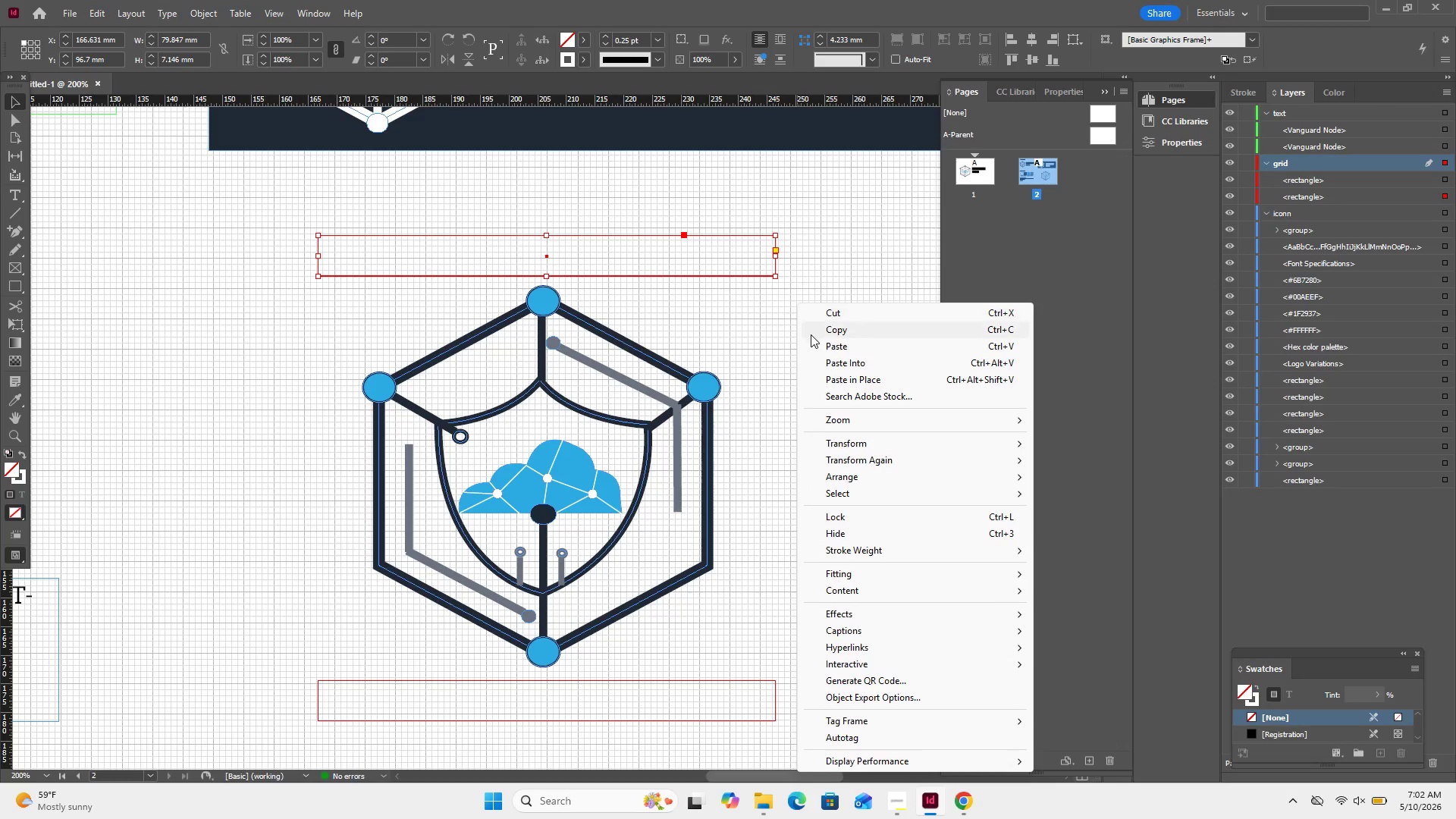 
left_click([817, 352])
 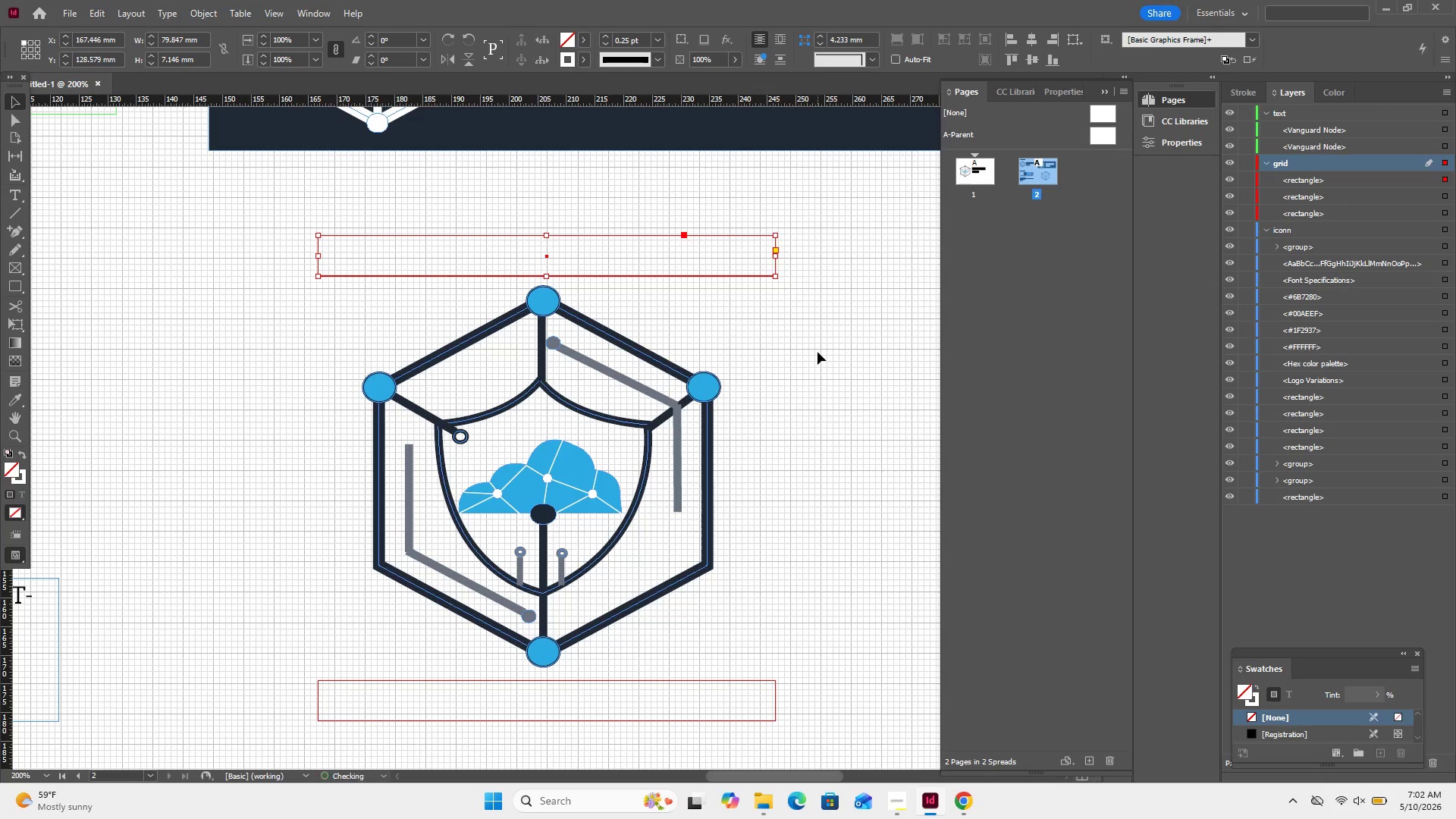 
left_click([817, 352])
 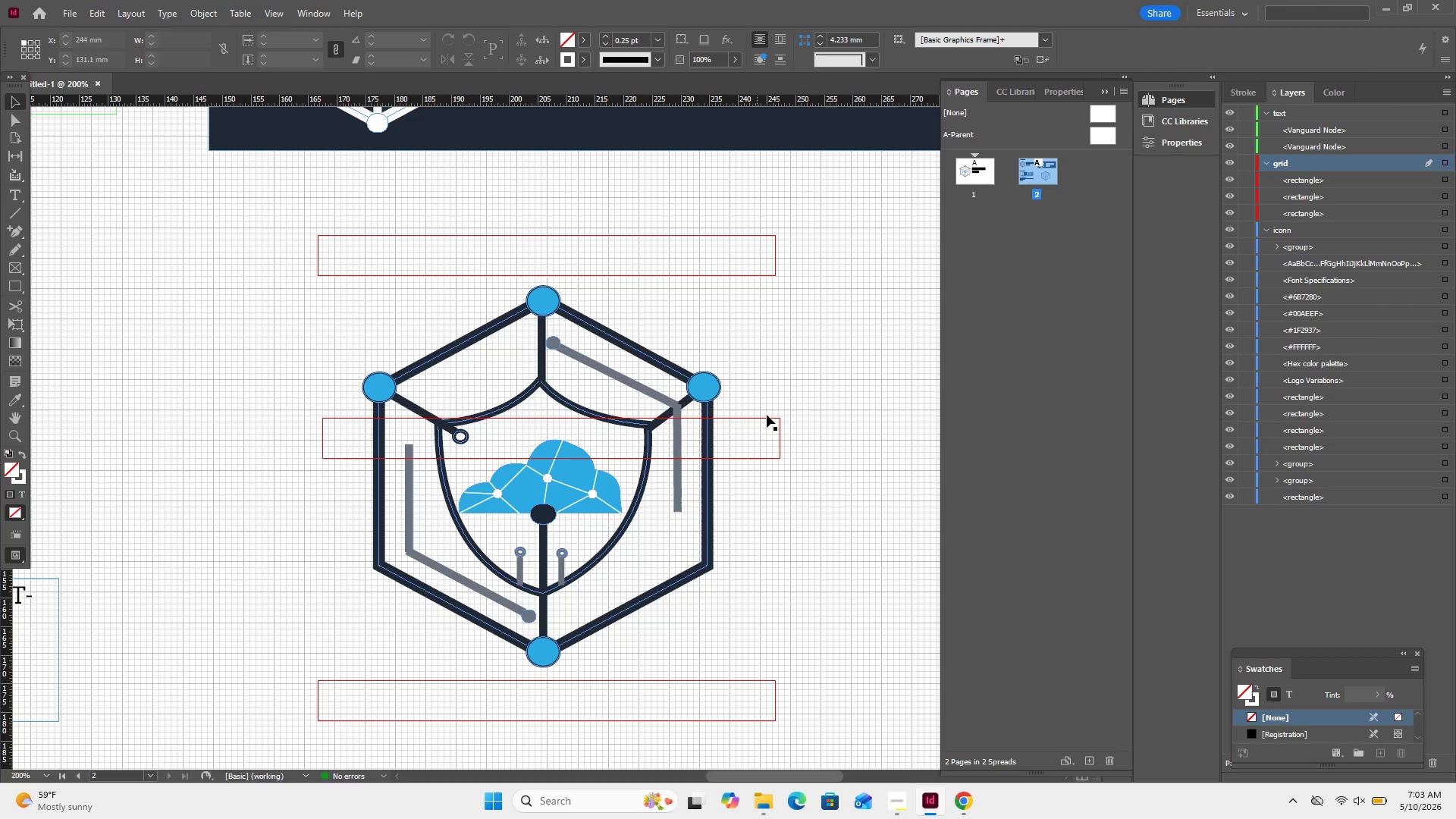 
left_click_drag(start_coordinate=[779, 366], to_coordinate=[780, 470])
 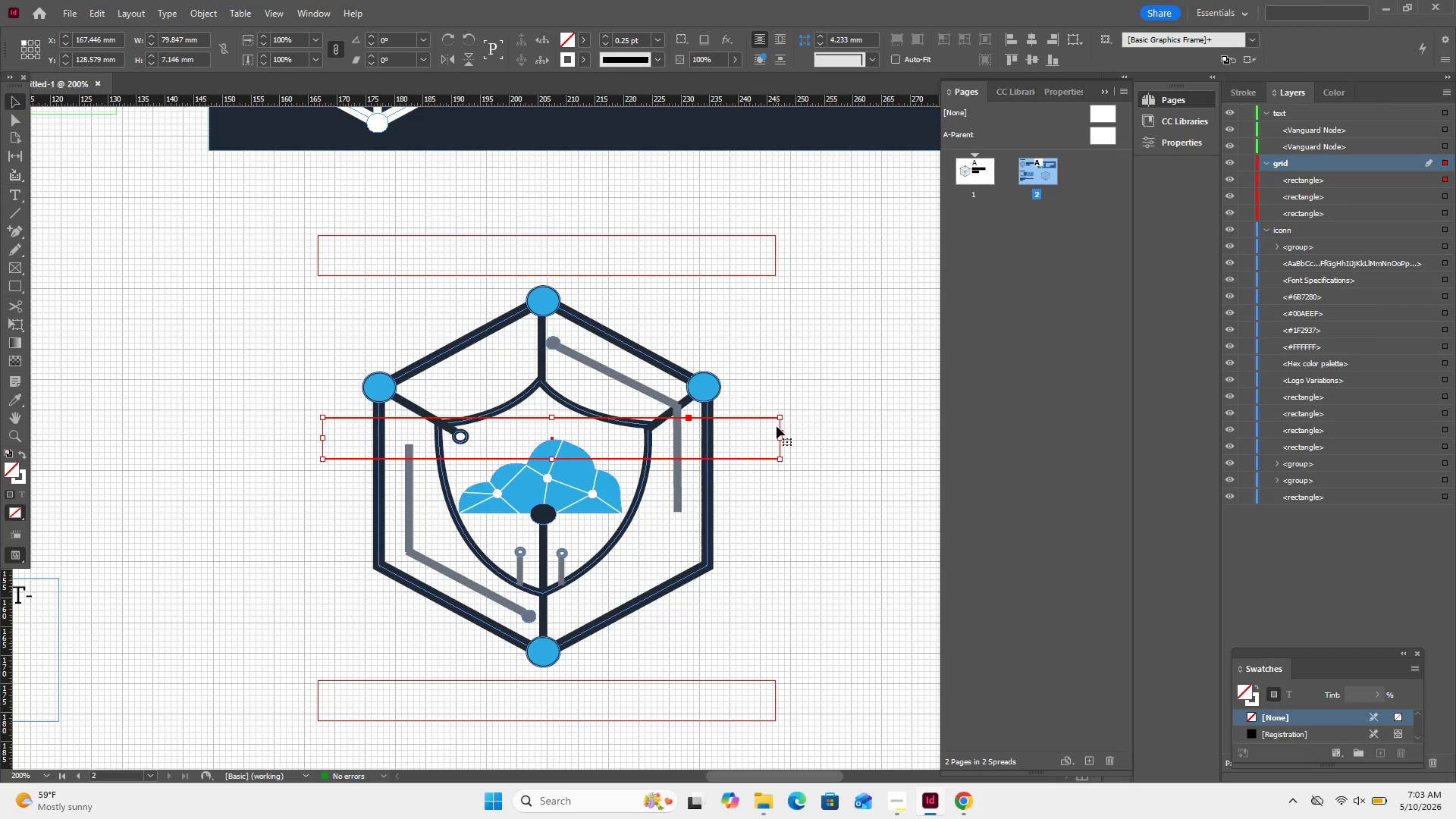 
right_click([777, 426])
 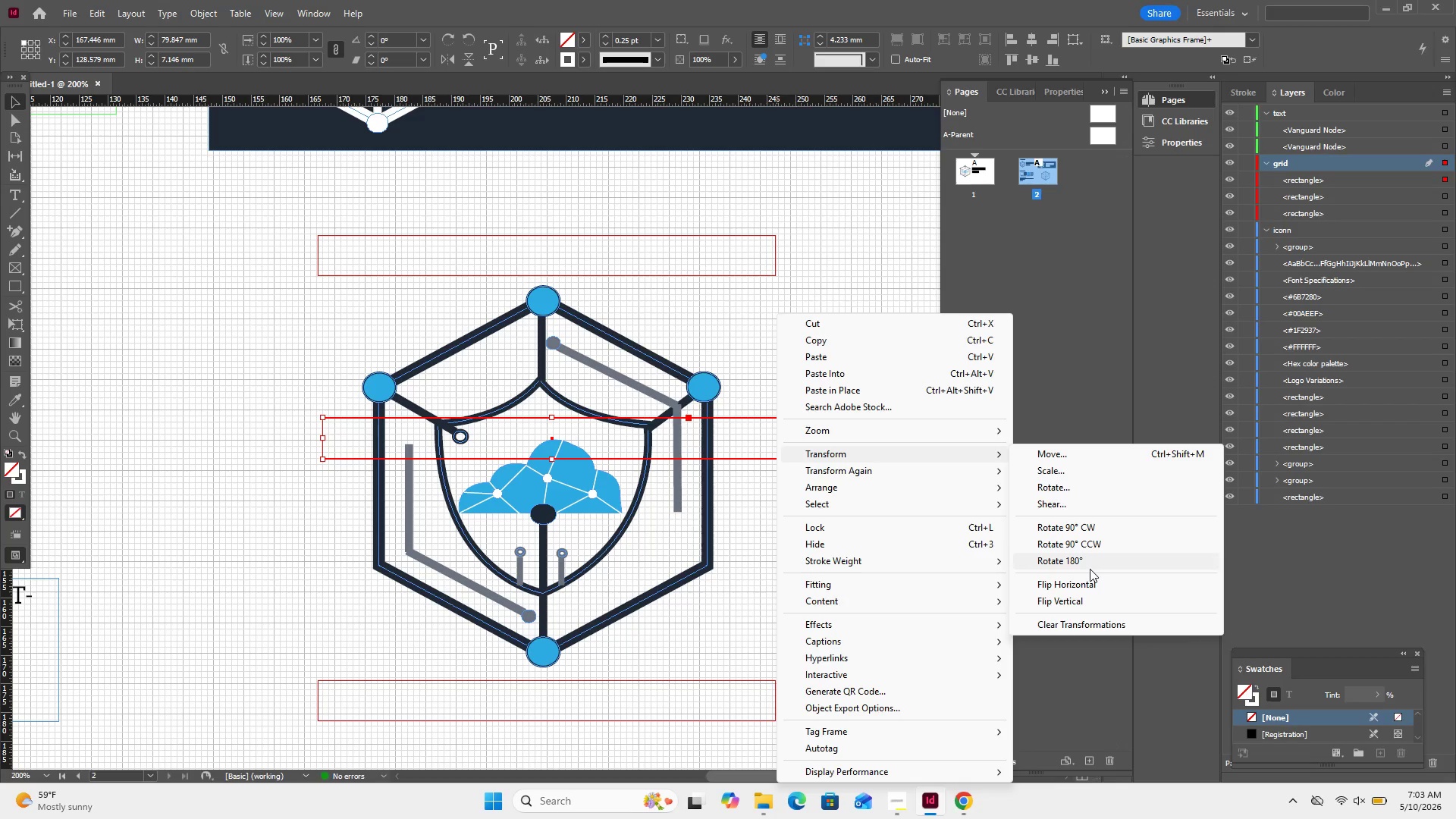 
wait(5.33)
 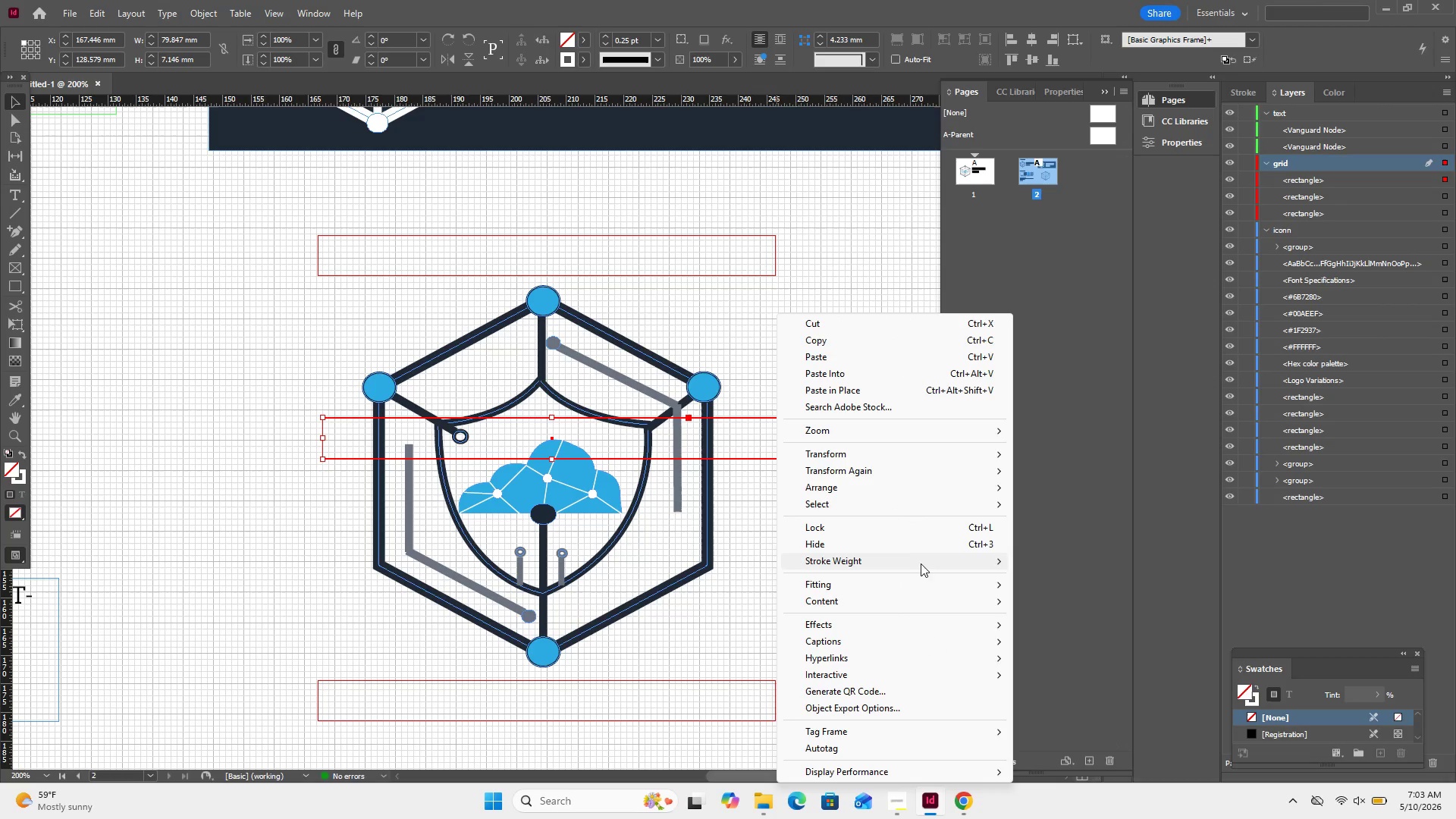 
left_click([1085, 548])
 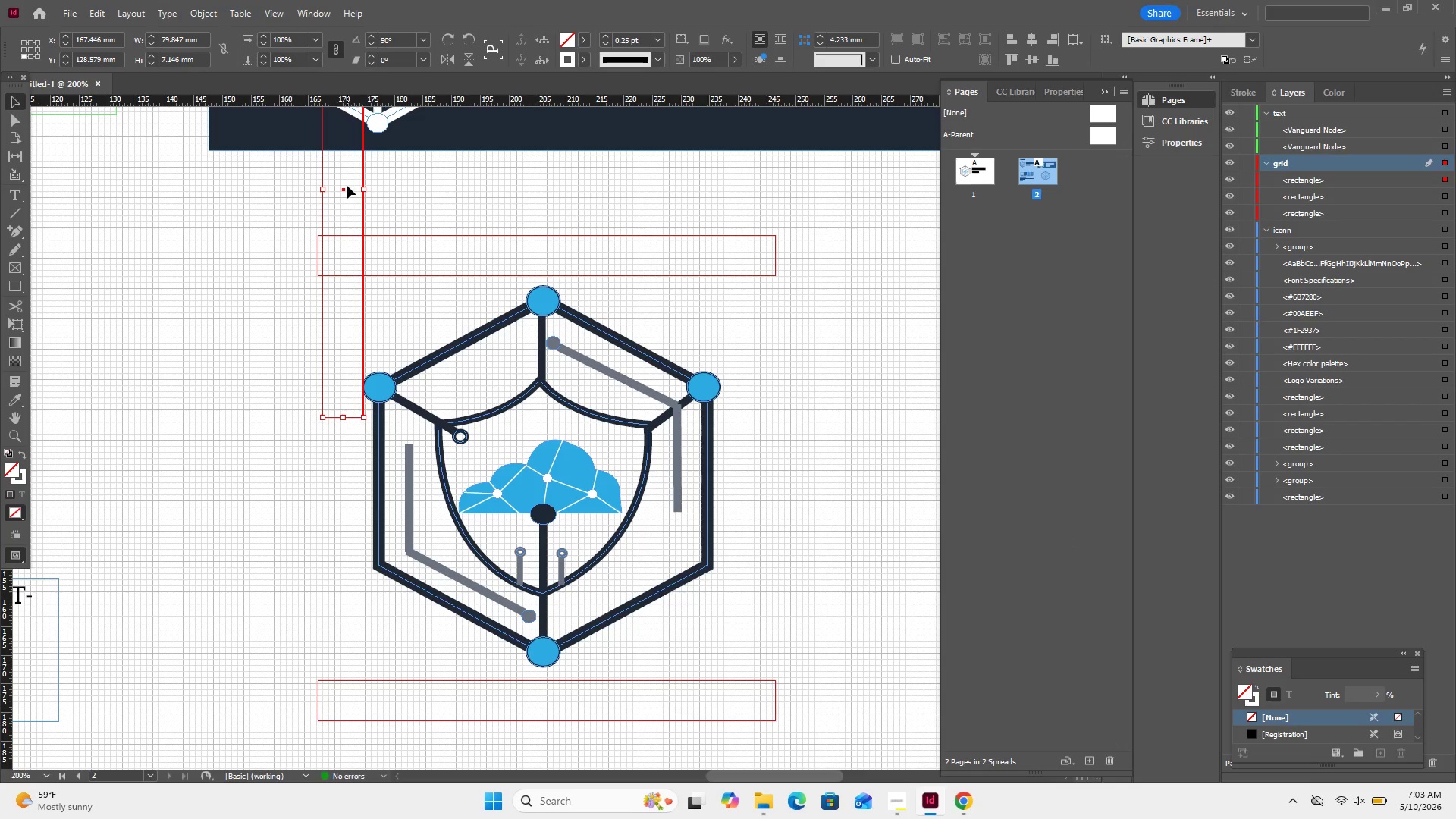 
left_click_drag(start_coordinate=[344, 189], to_coordinate=[342, 465])
 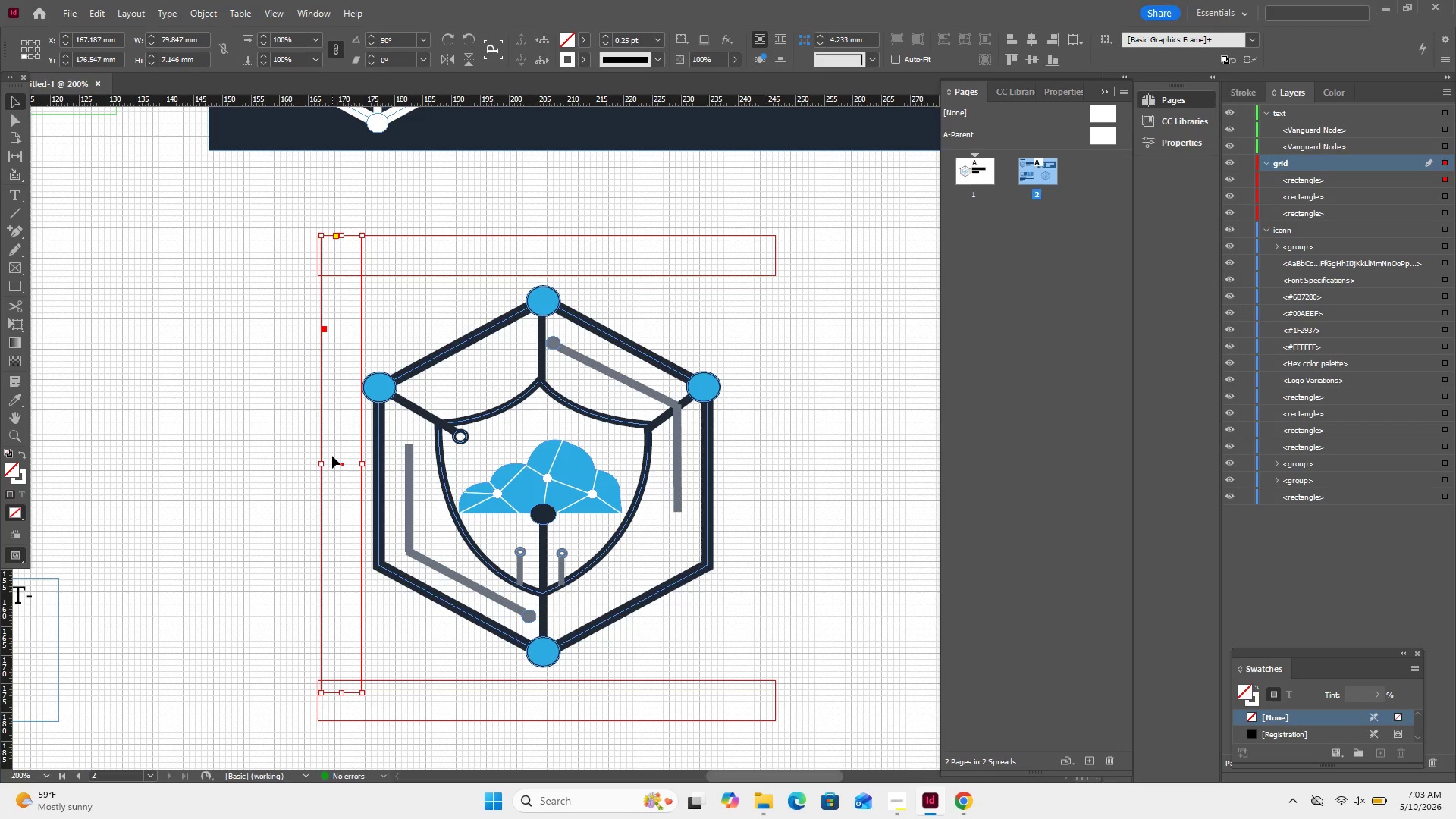 
key(ArrowLeft)
 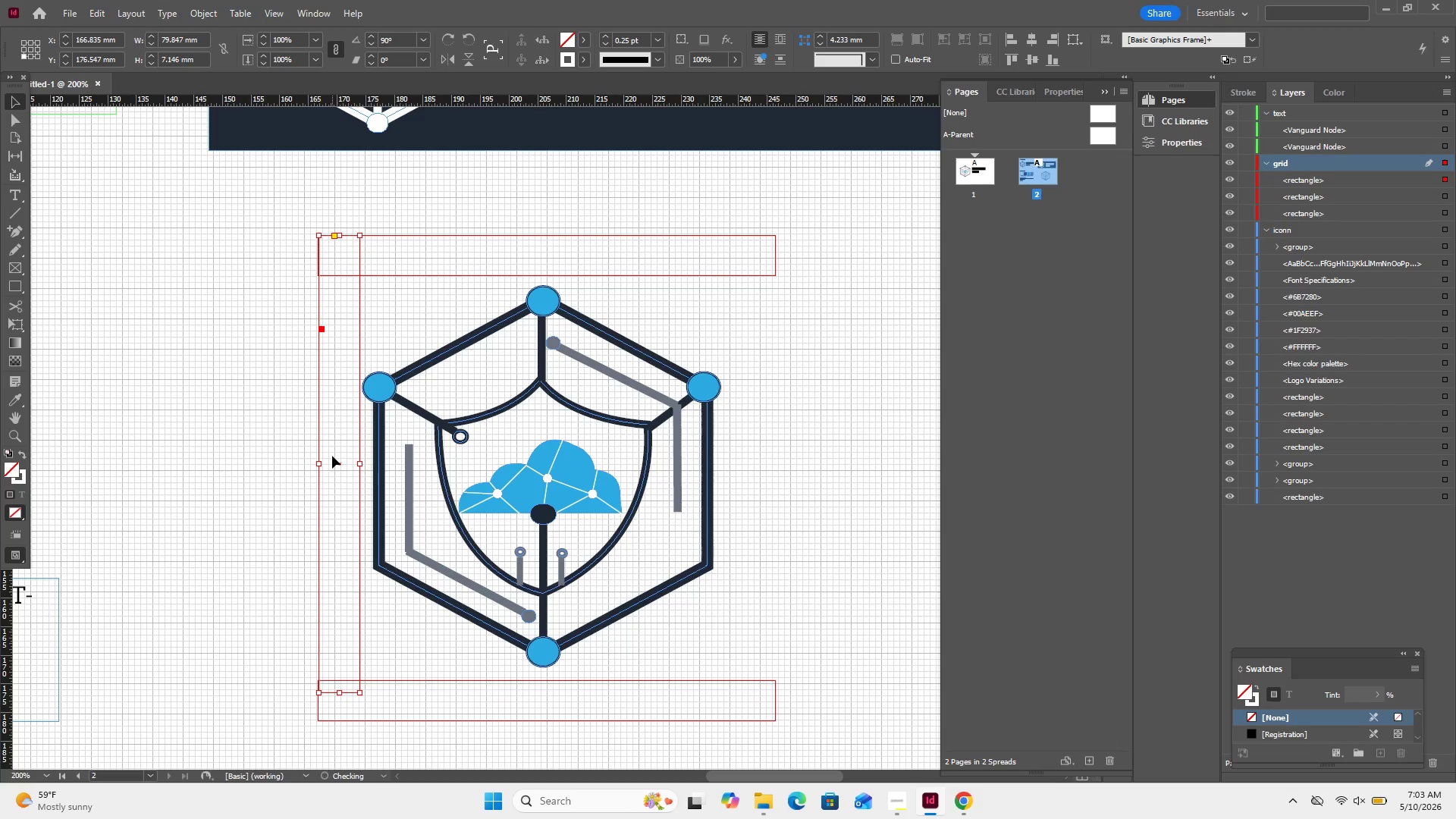 
key(ArrowLeft)
 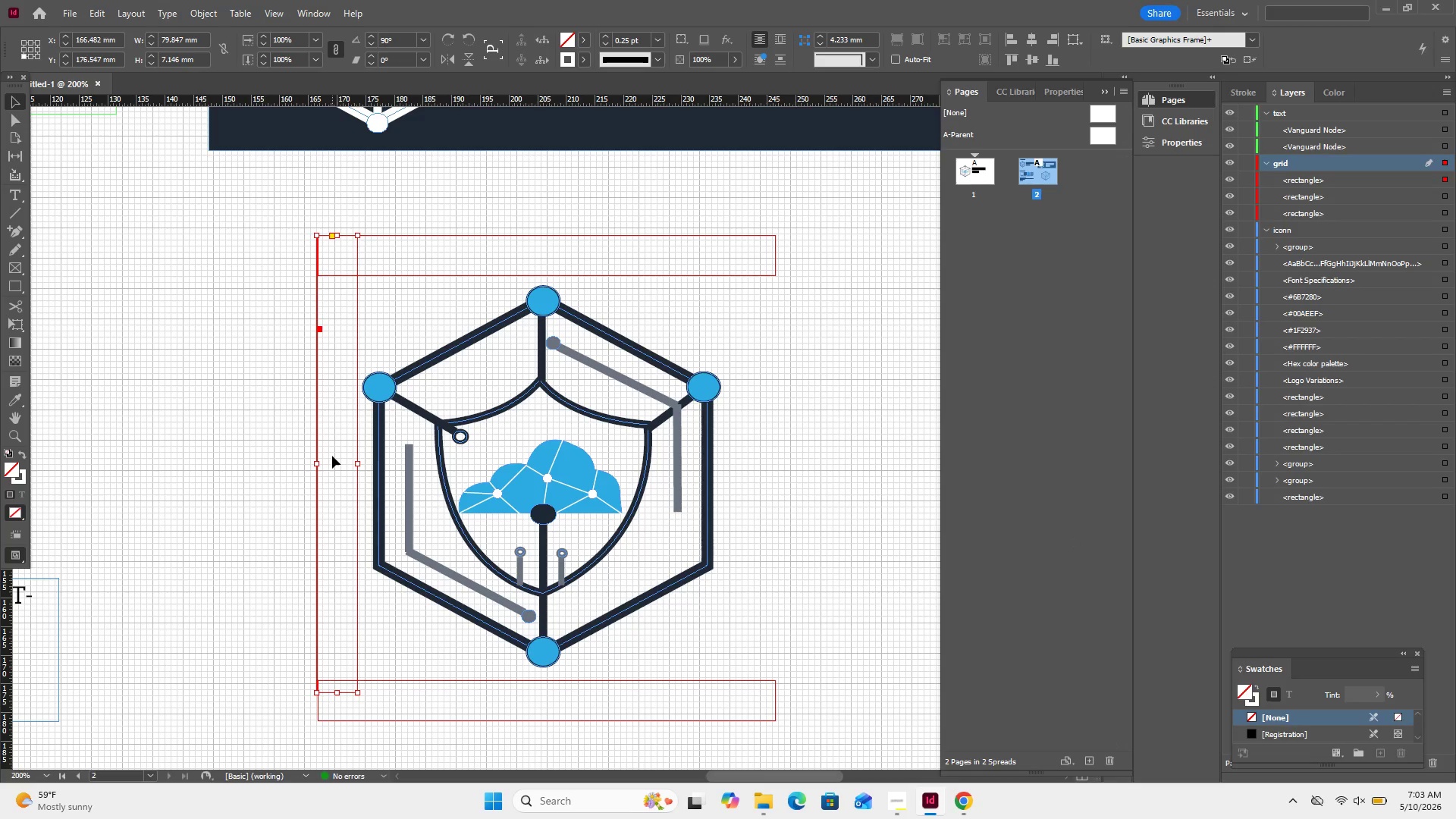 
key(ArrowRight)
 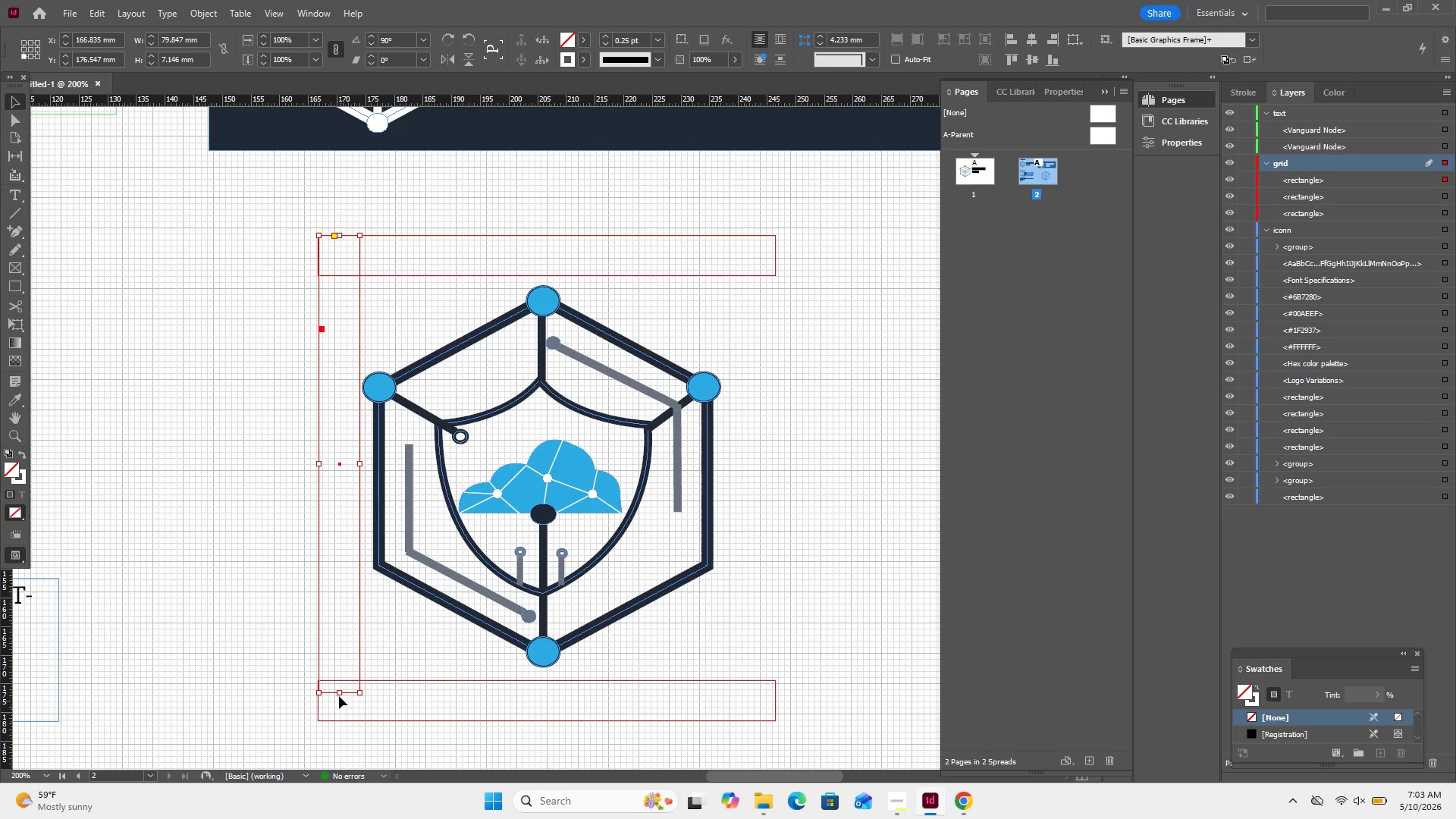 
left_click_drag(start_coordinate=[338, 692], to_coordinate=[342, 721])
 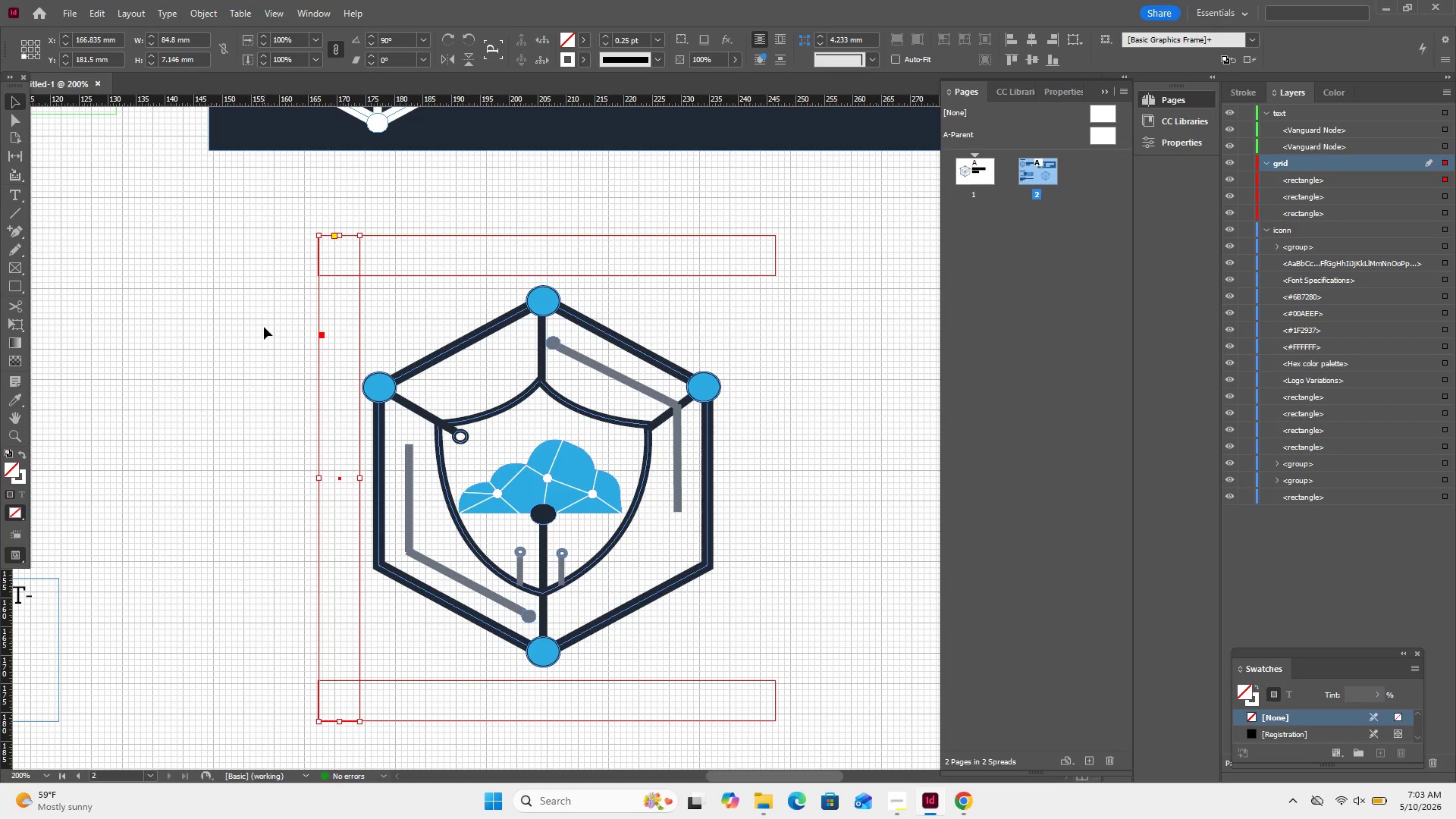 
left_click([264, 327])
 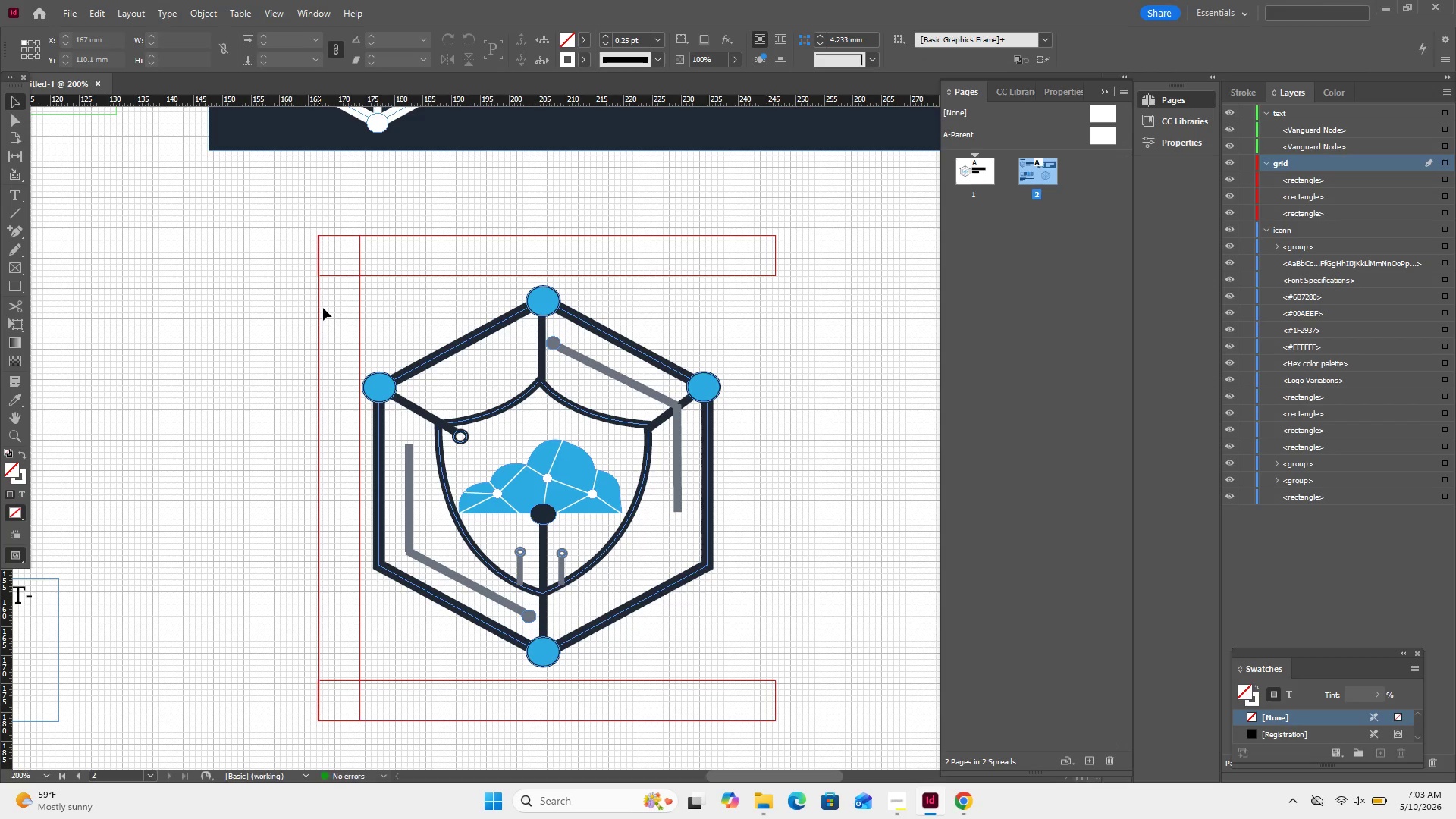 
left_click_drag(start_coordinate=[383, 293], to_coordinate=[297, 333])
 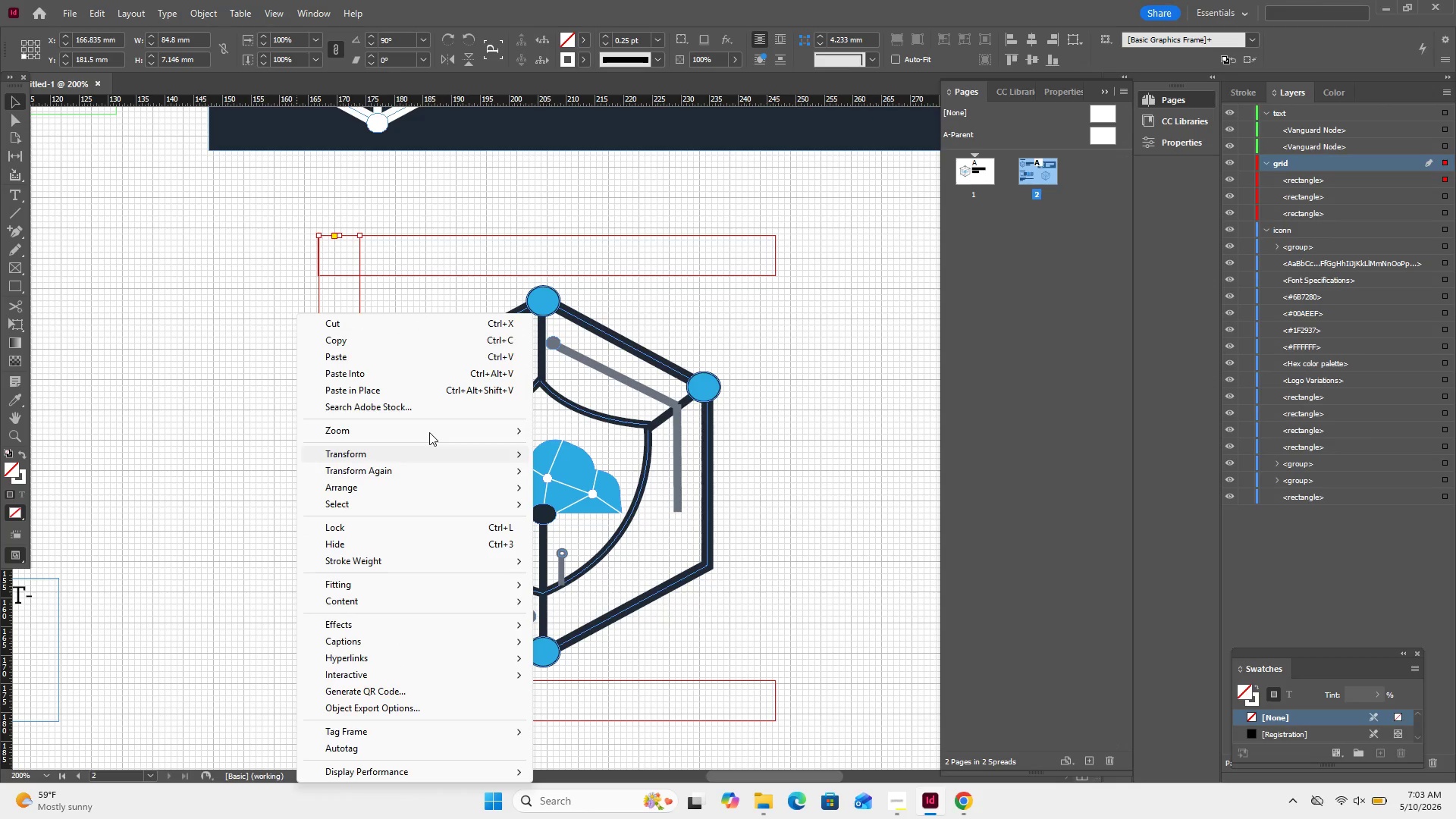 
wait(5.16)
 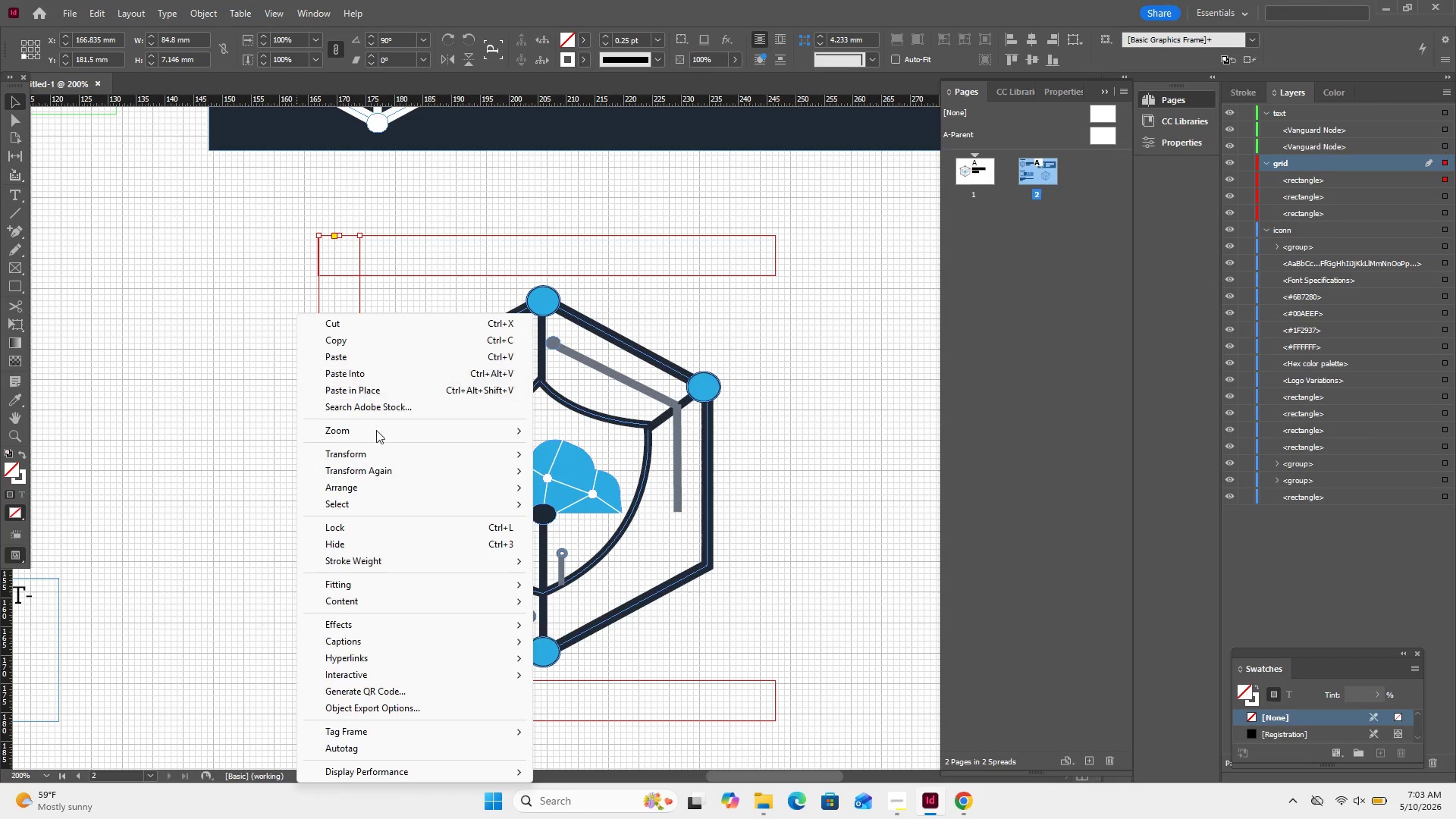 
left_click([375, 337])
 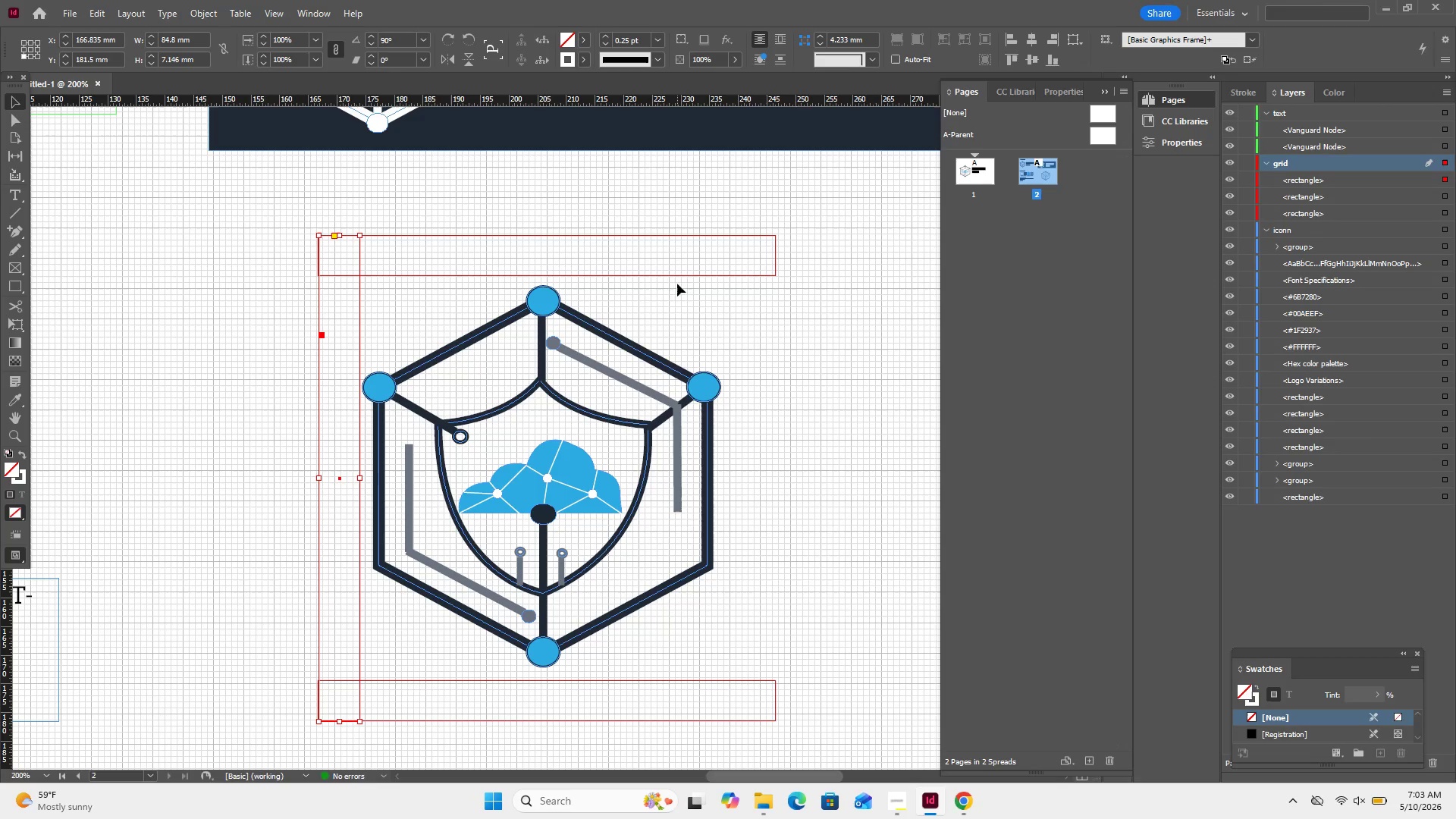 
right_click([677, 284])
 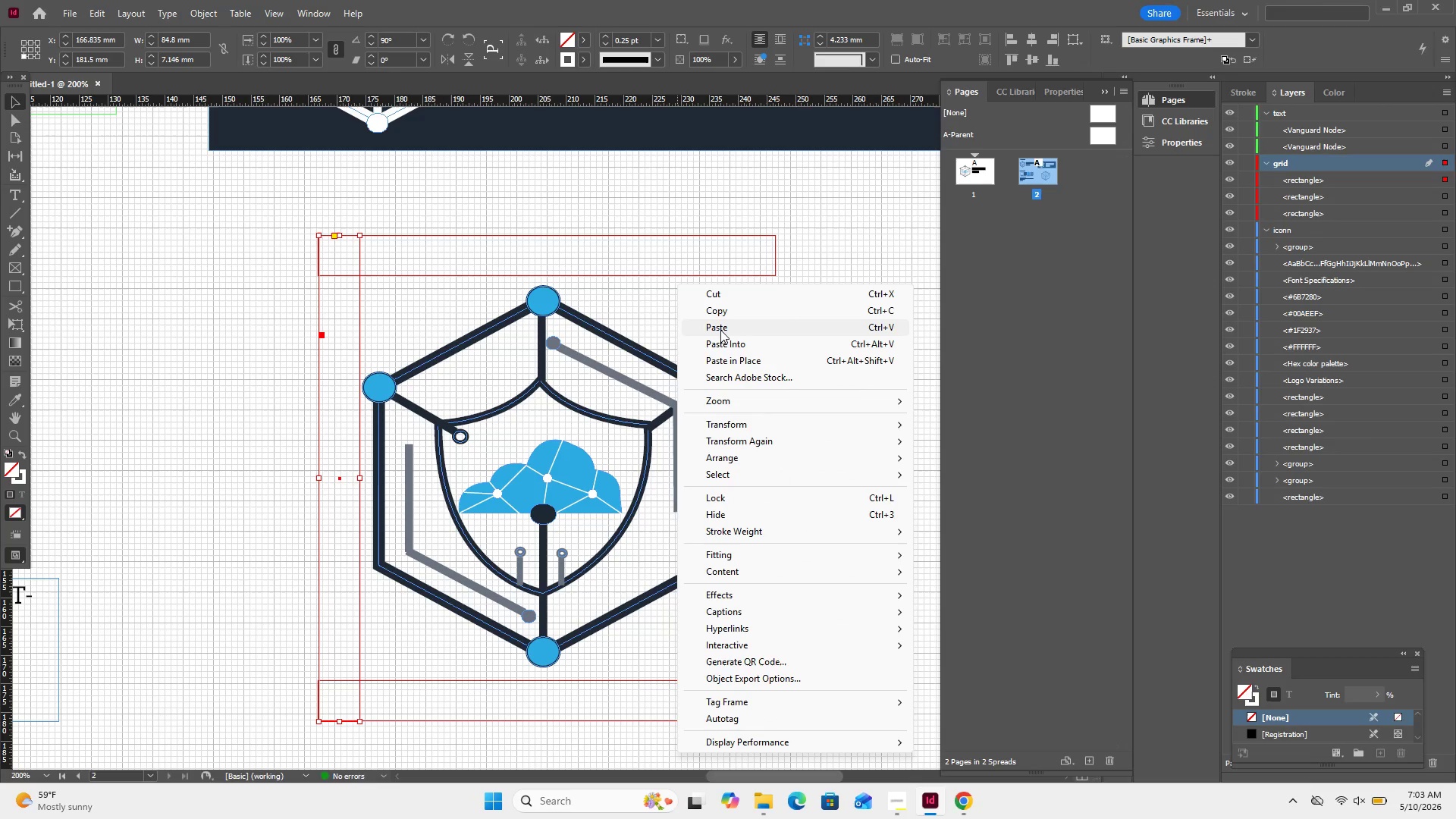 
left_click([721, 330])
 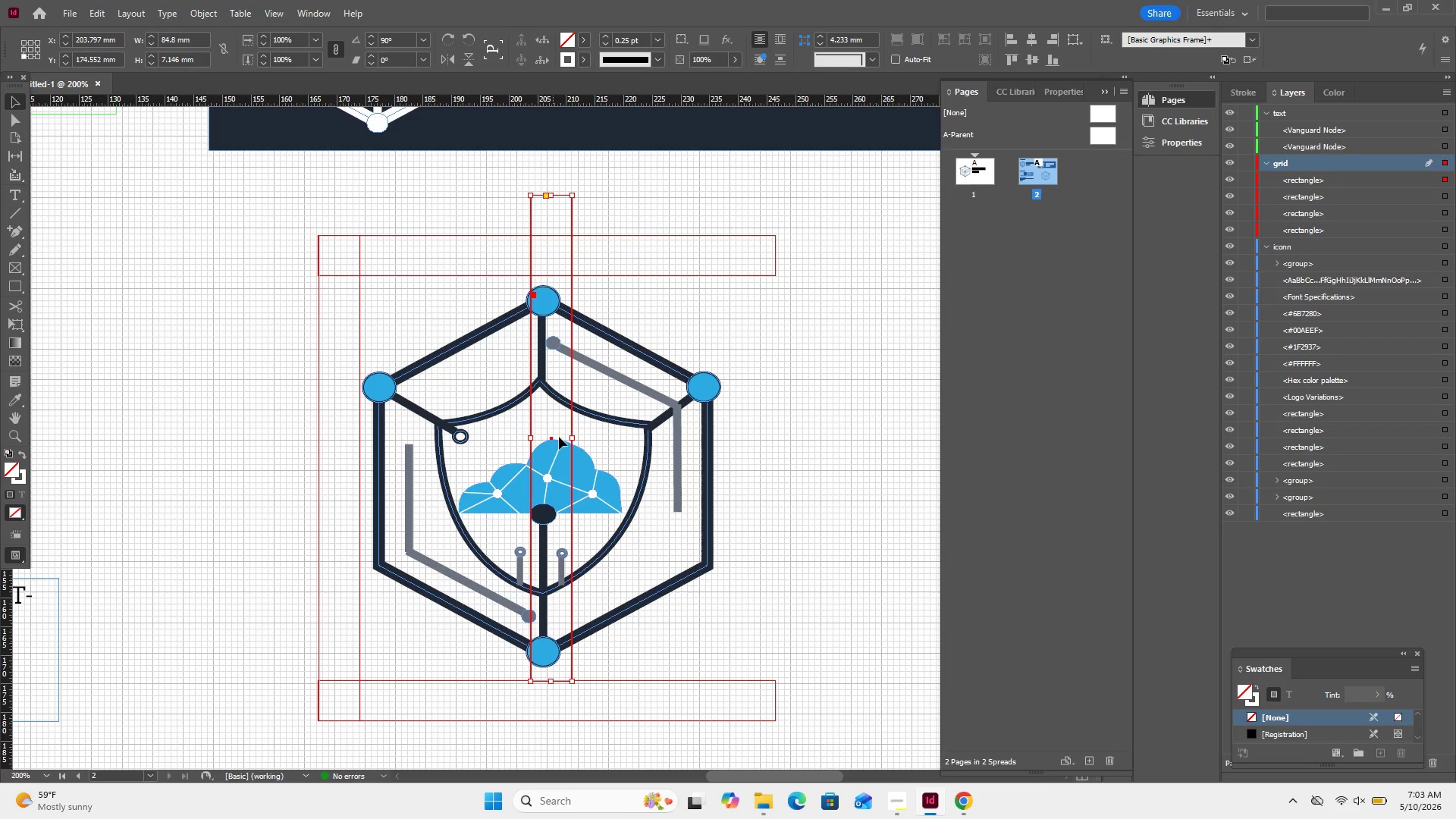 
left_click_drag(start_coordinate=[550, 437], to_coordinate=[751, 477])
 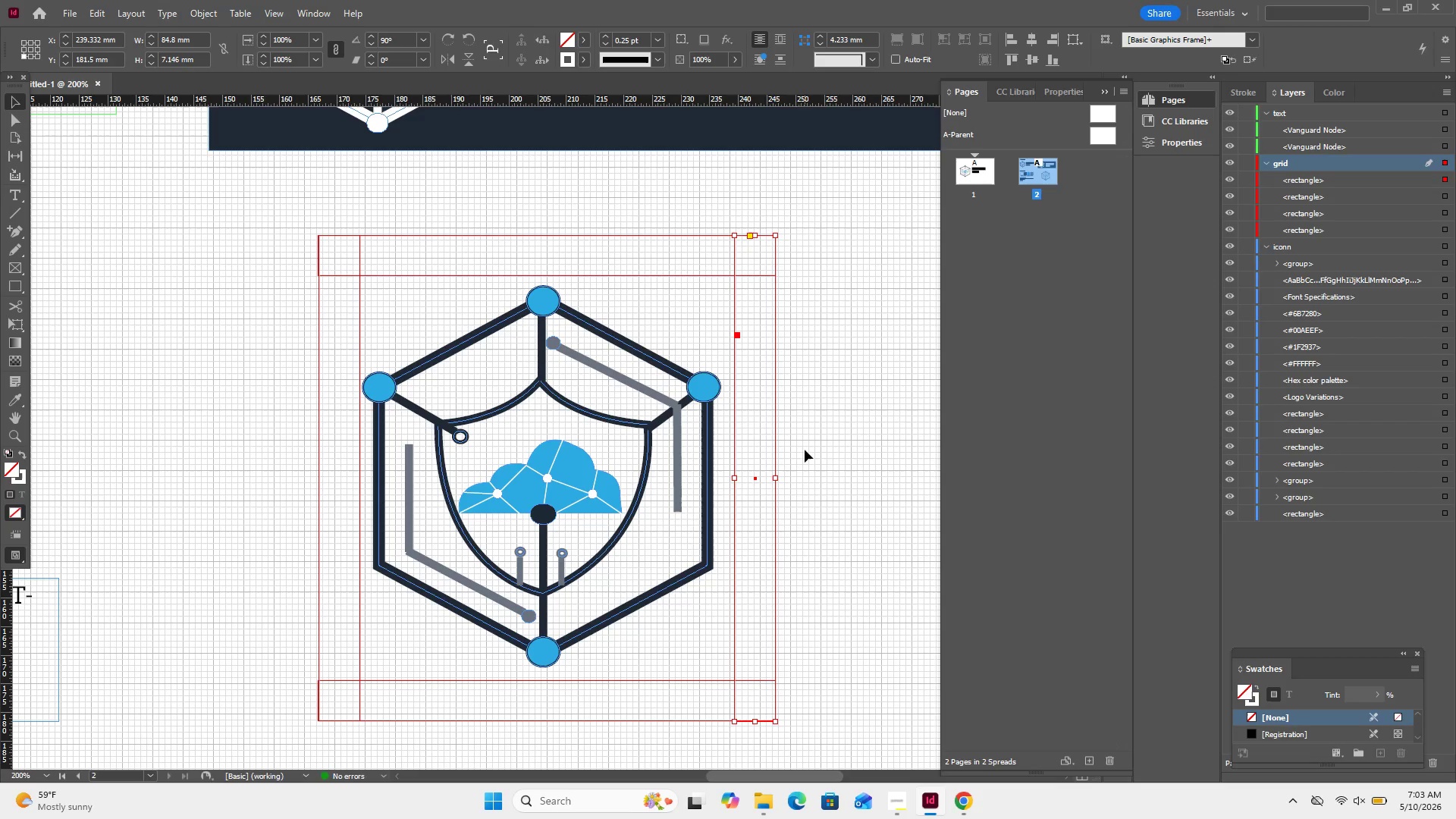 
left_click([805, 450])
 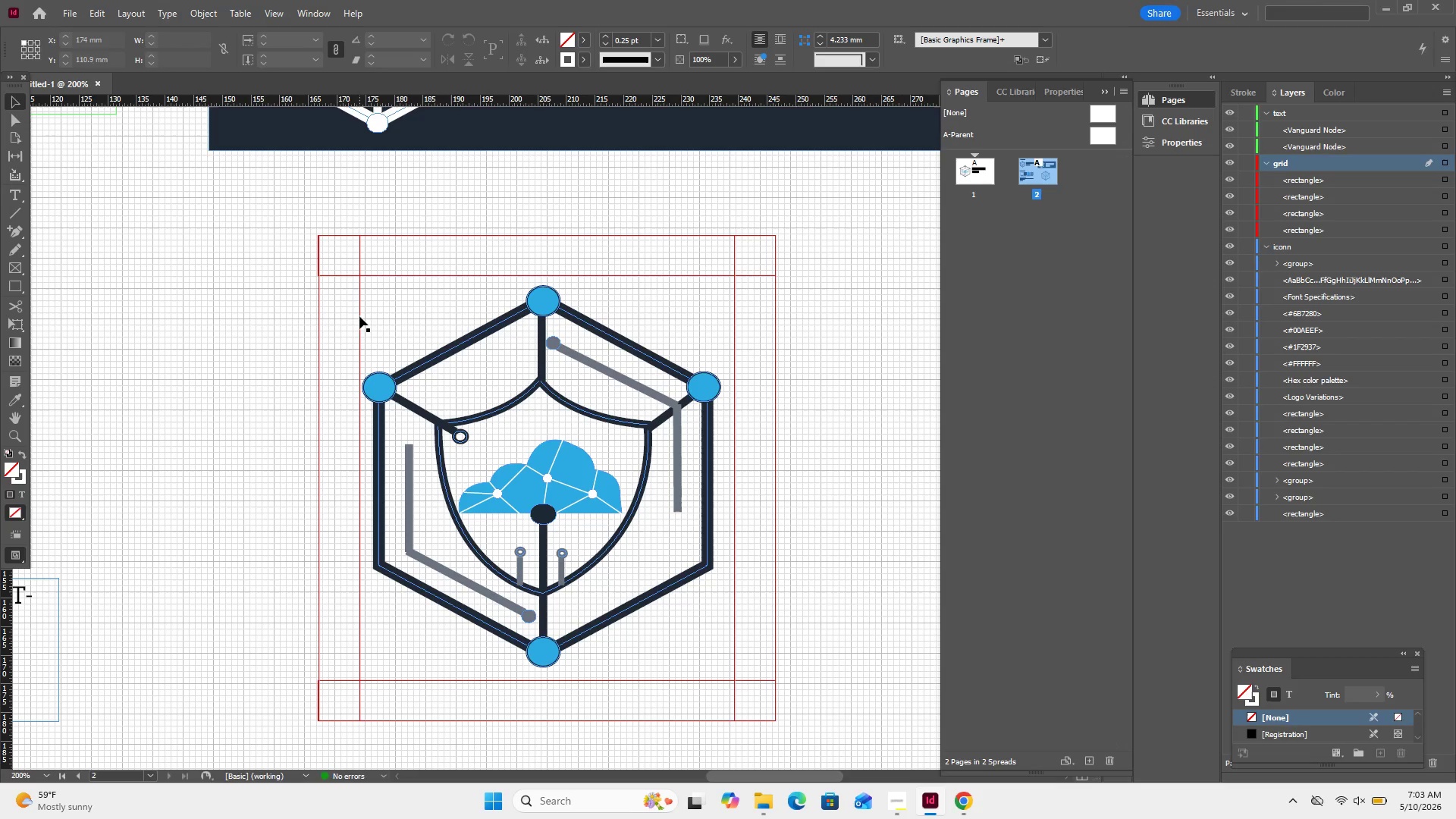 
left_click_drag(start_coordinate=[378, 309], to_coordinate=[344, 333])
 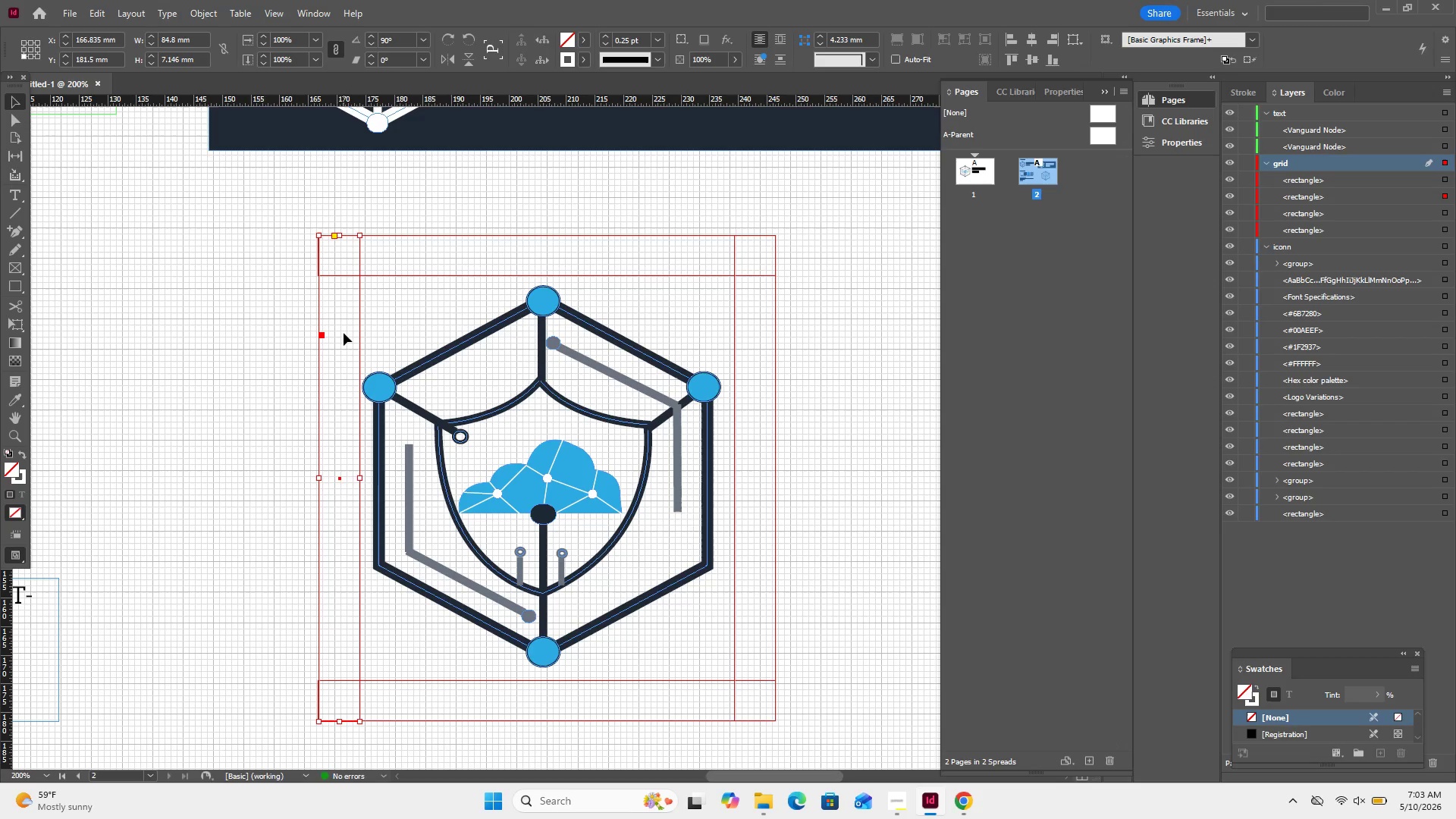 
key(ArrowLeft)
 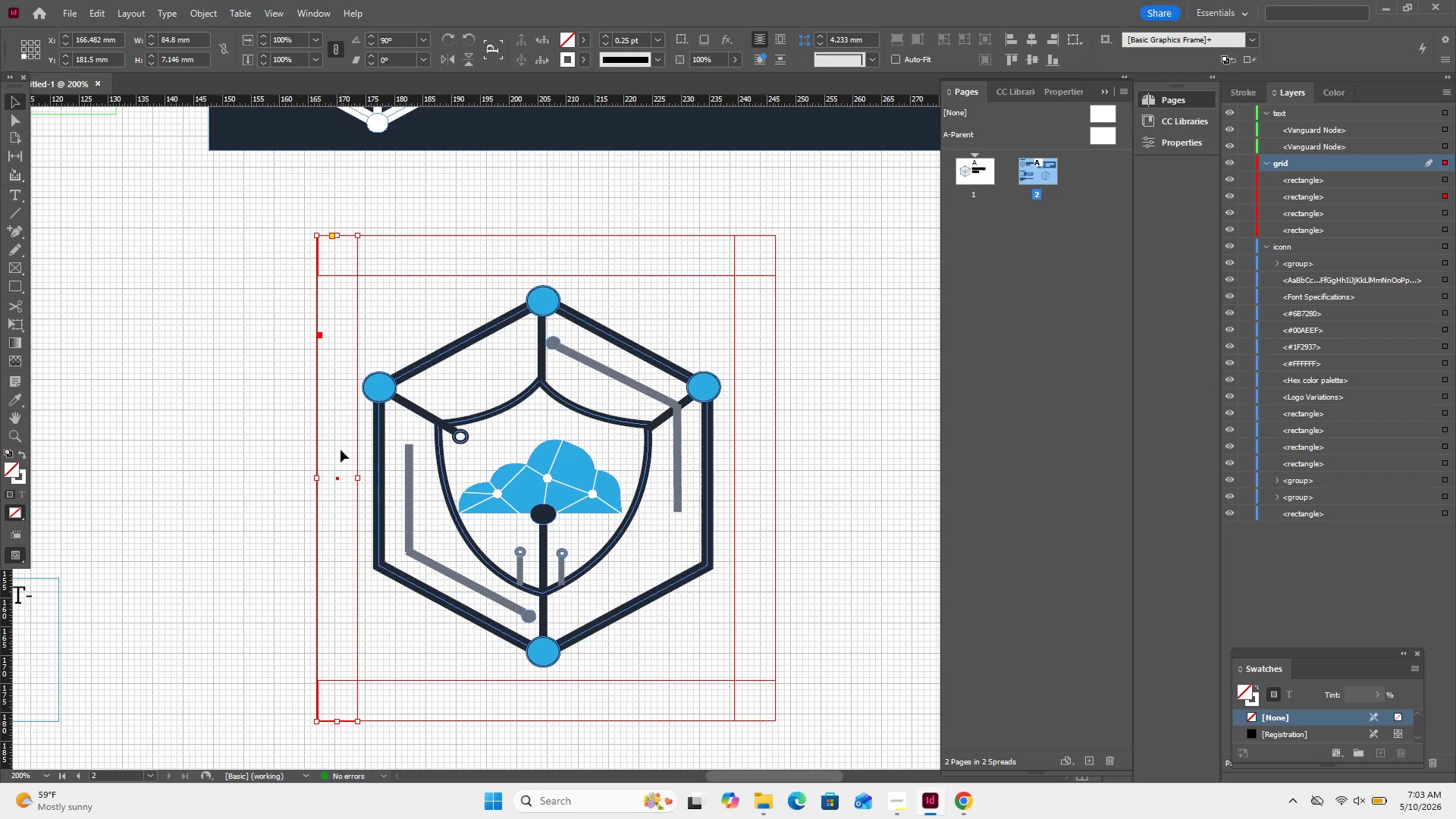 
key(ArrowRight)
 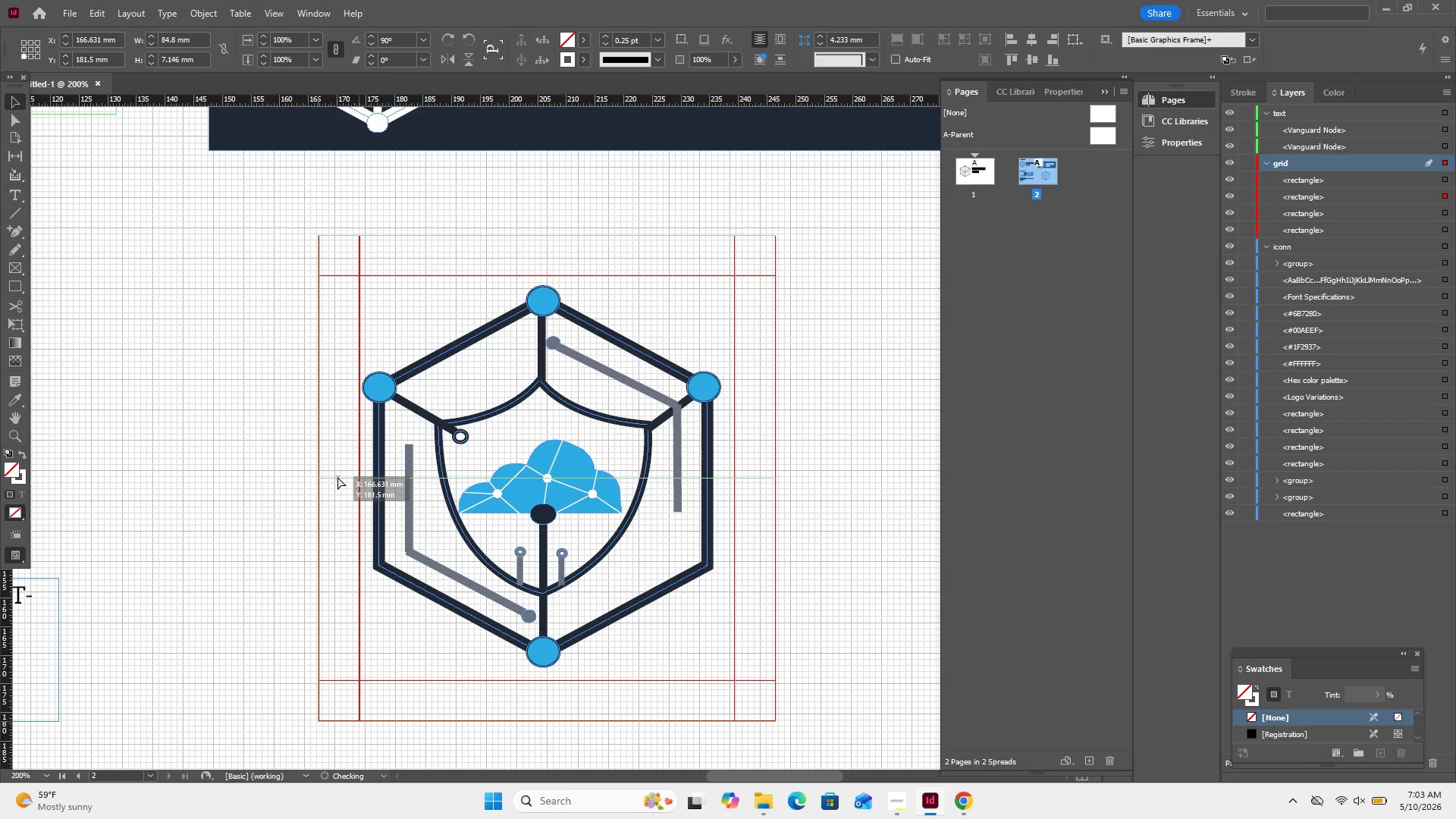 
left_click([309, 475])
 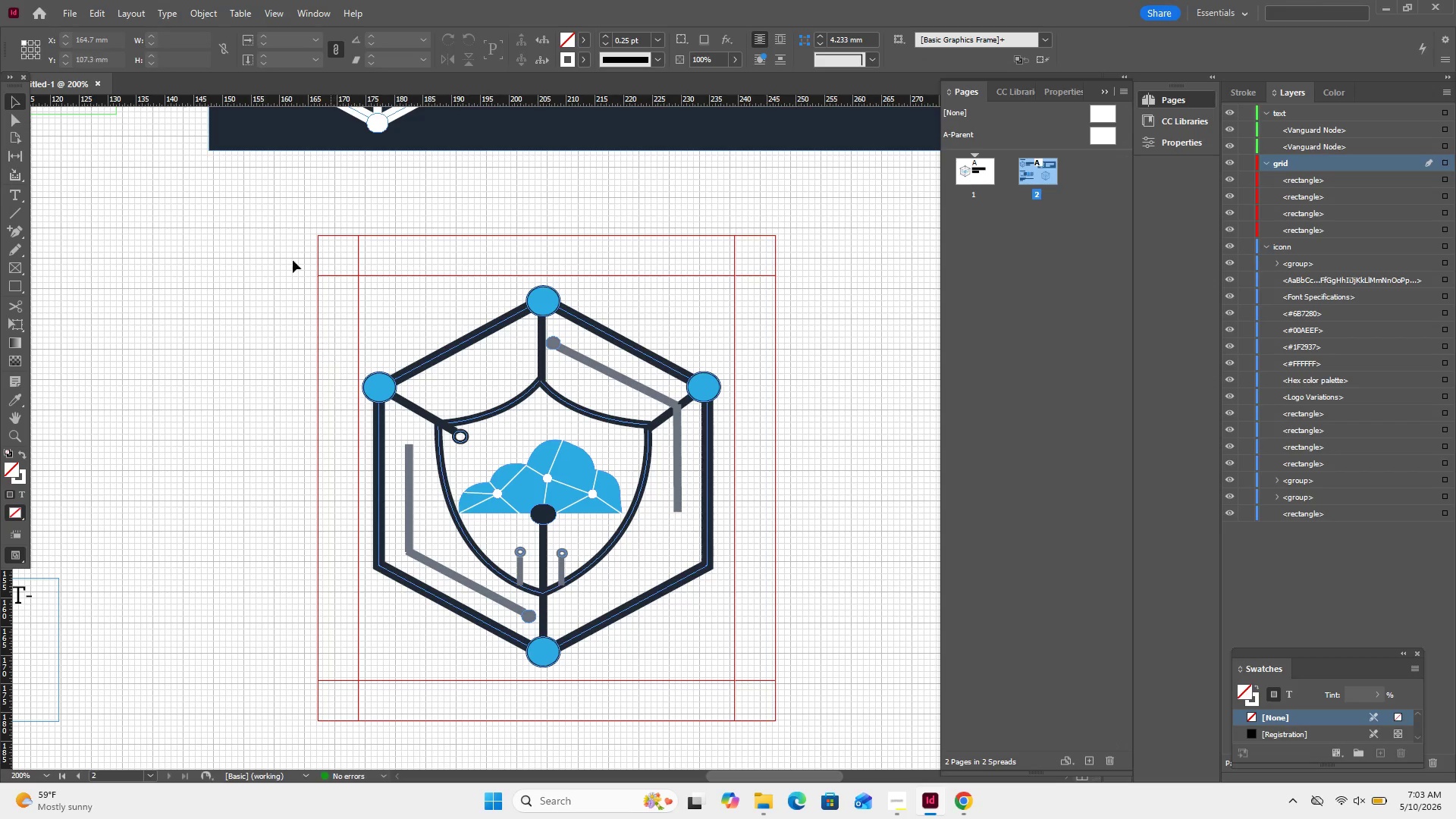 
left_click_drag(start_coordinate=[277, 253], to_coordinate=[377, 289])
 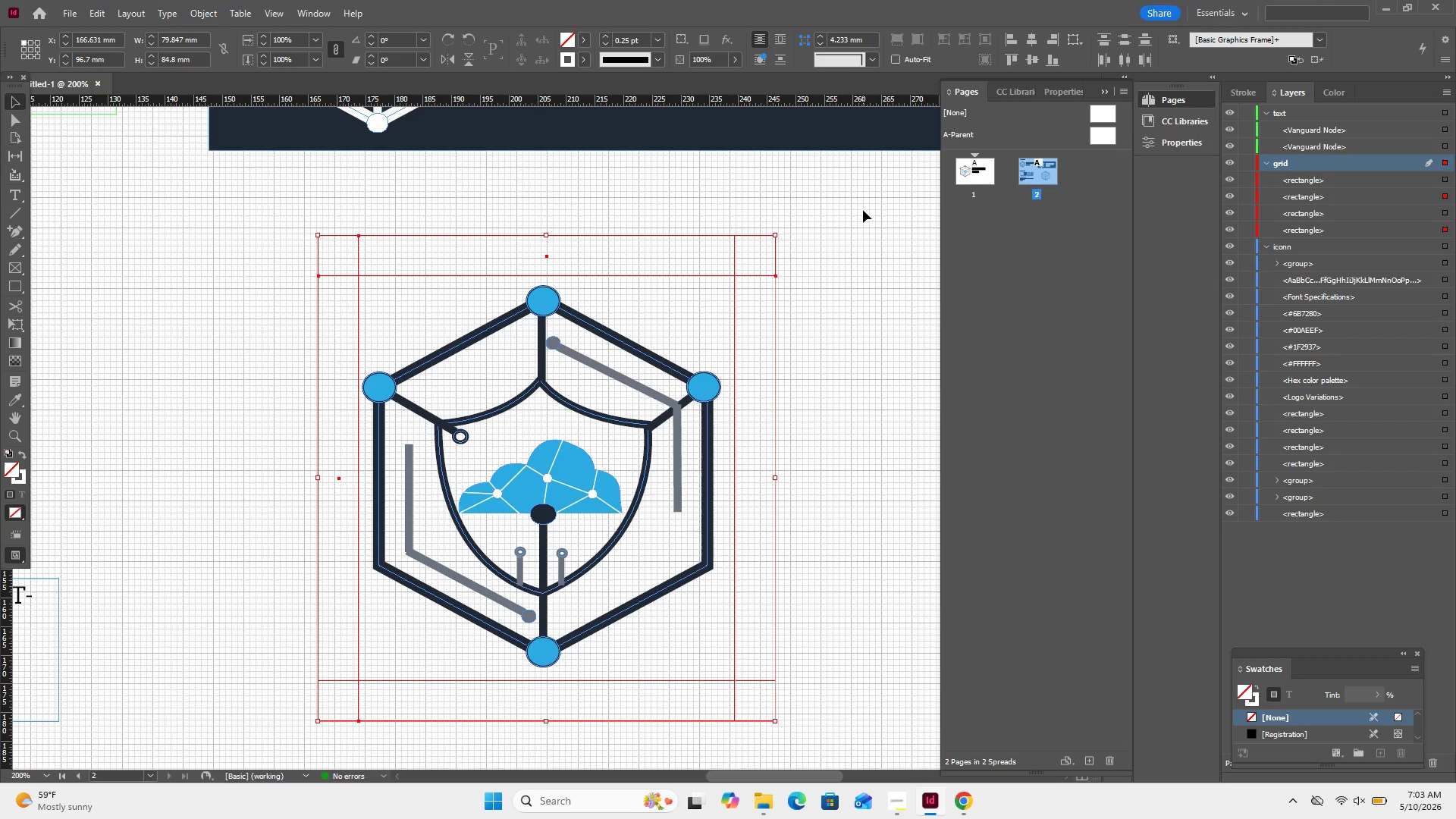 
wait(5.14)
 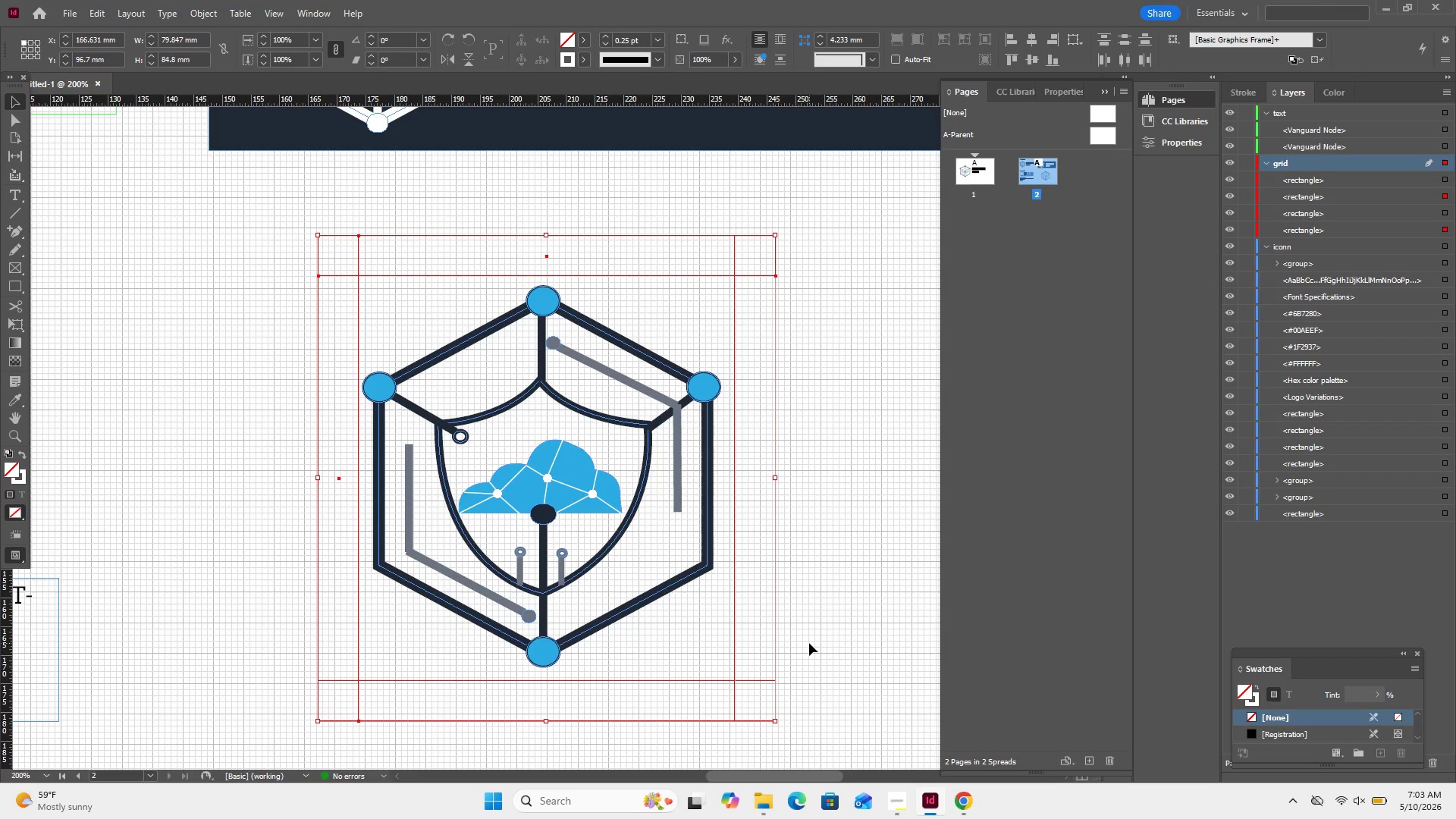 
hold_key(key=ShiftRight, duration=2.17)
left_click_drag(start_coordinate=[861, 357], to_coordinate=[727, 315])
 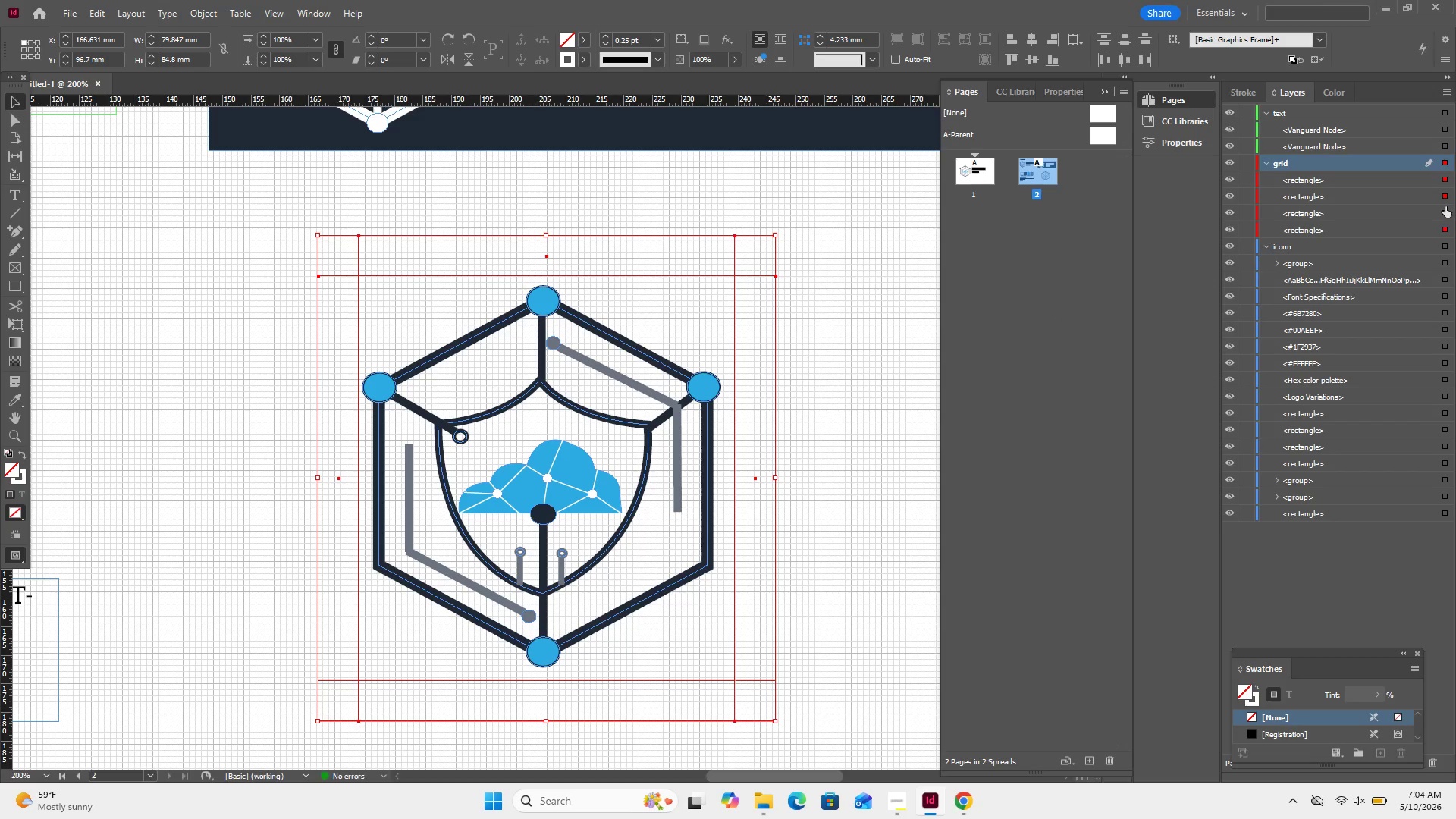 
hold_key(key=ShiftRight, duration=1.05)
left_click([1445, 212])
 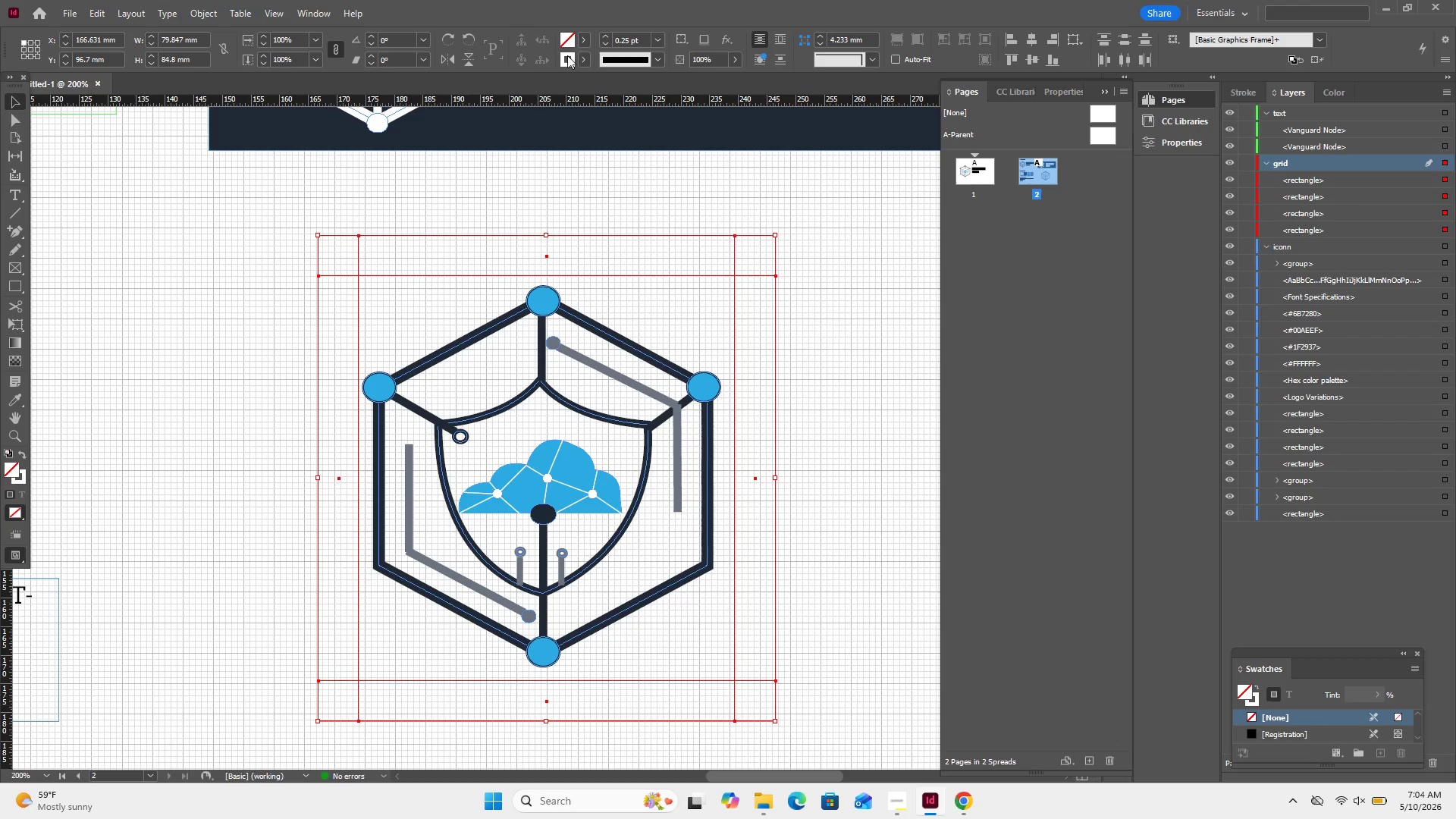 
left_click([582, 54])
 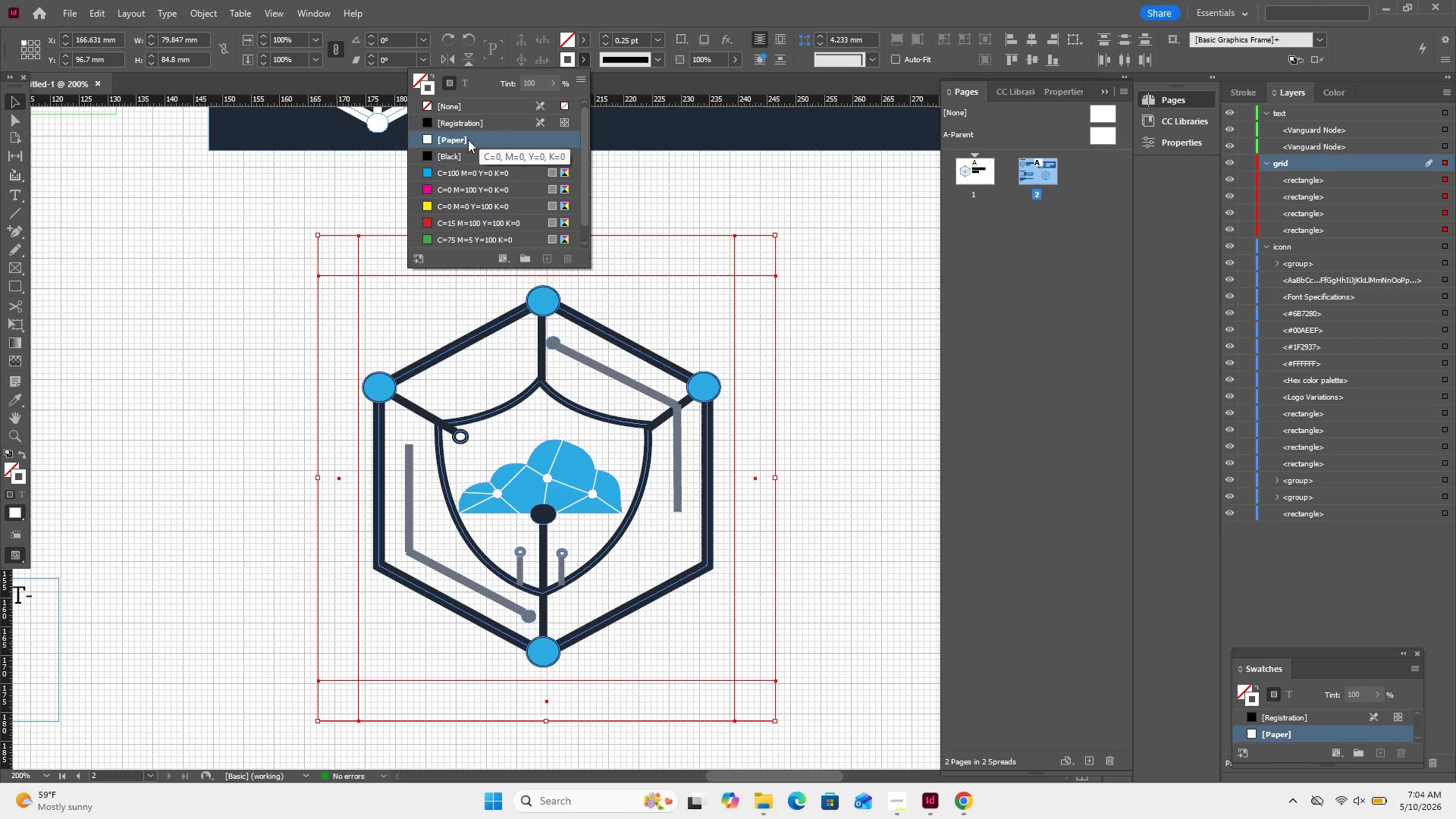 
left_click([458, 149])
 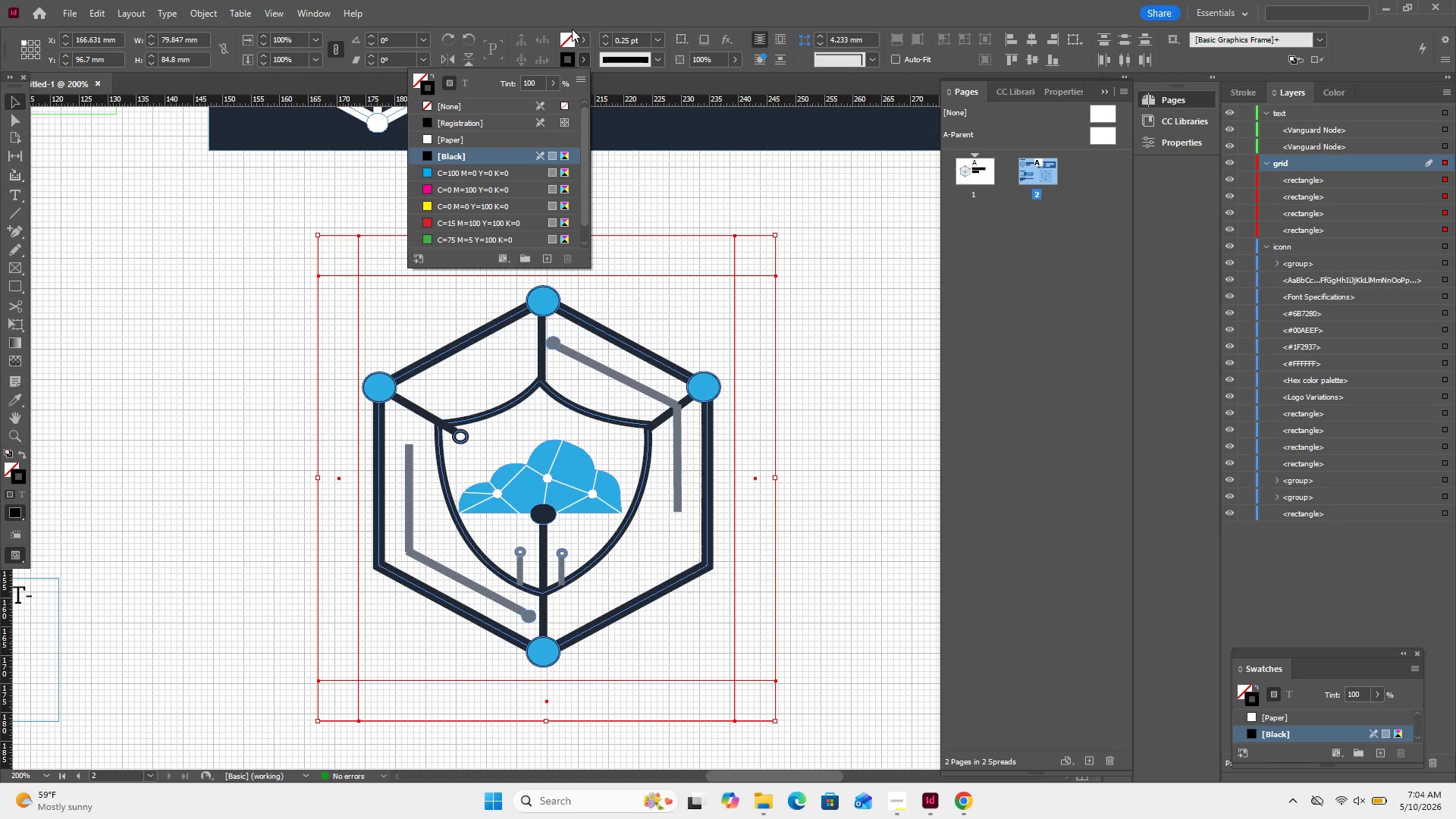 
left_click([606, 35])
 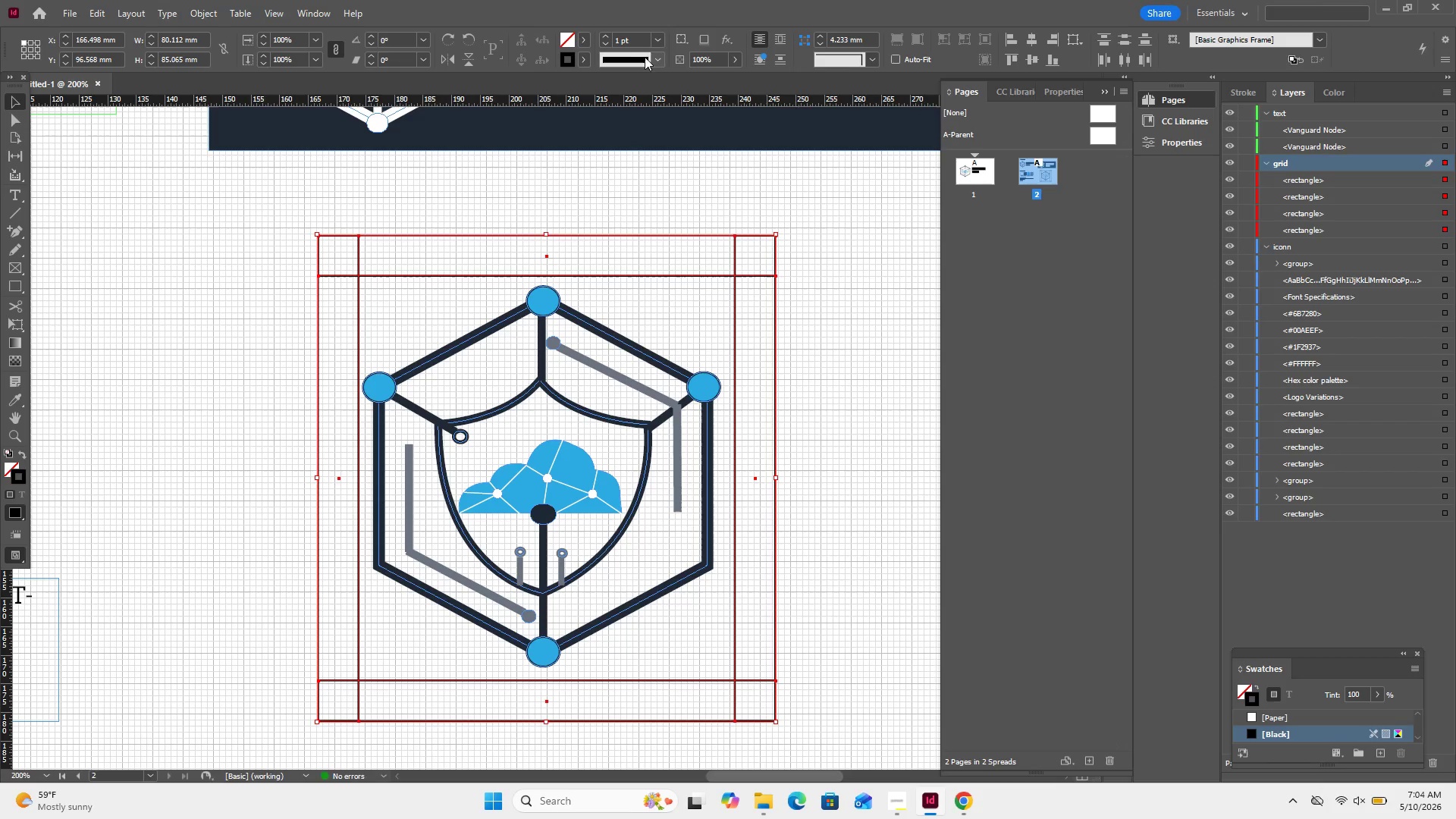 
left_click([664, 43])
 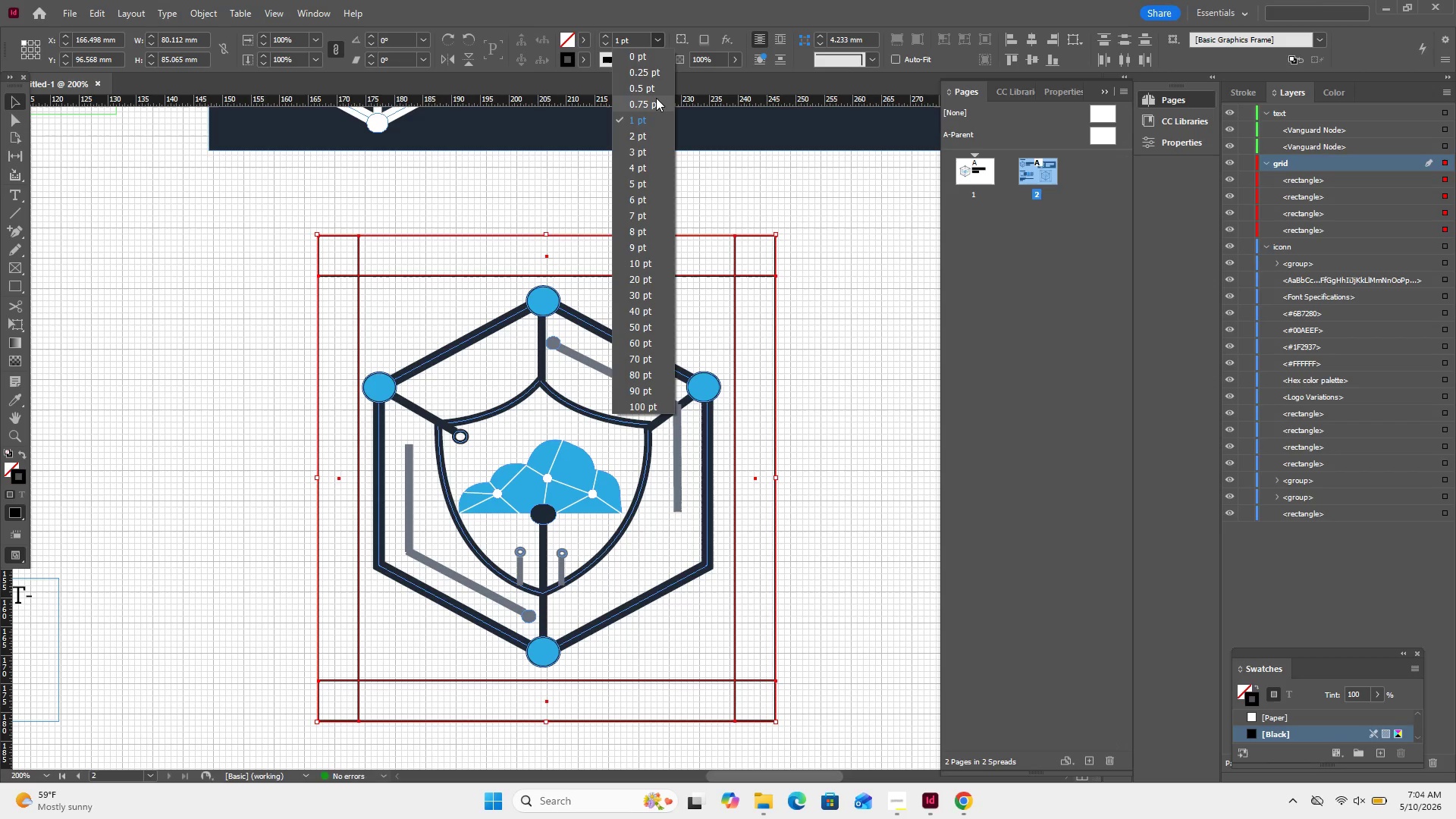 
left_click([656, 98])
 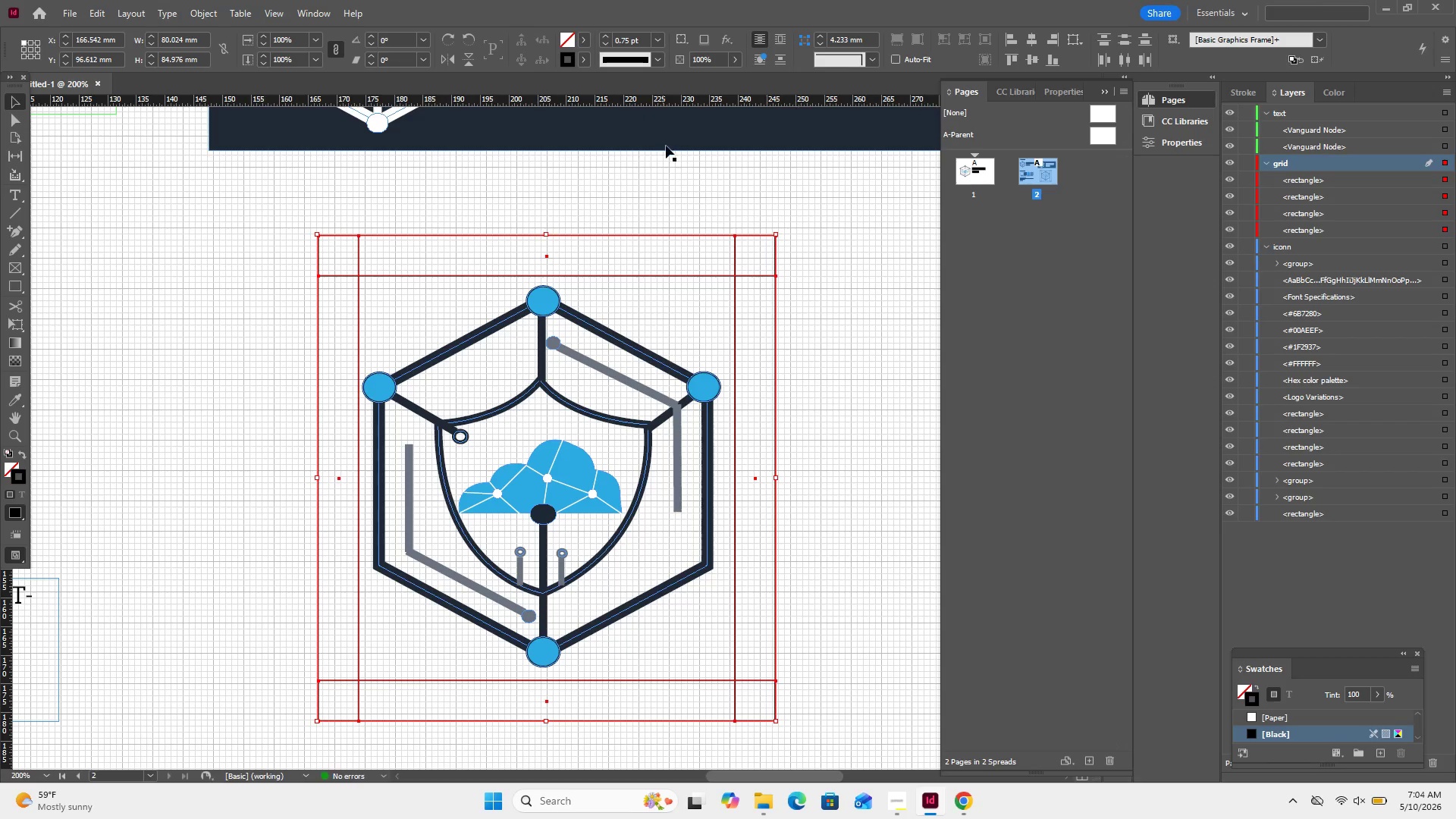 
left_click([668, 168])
 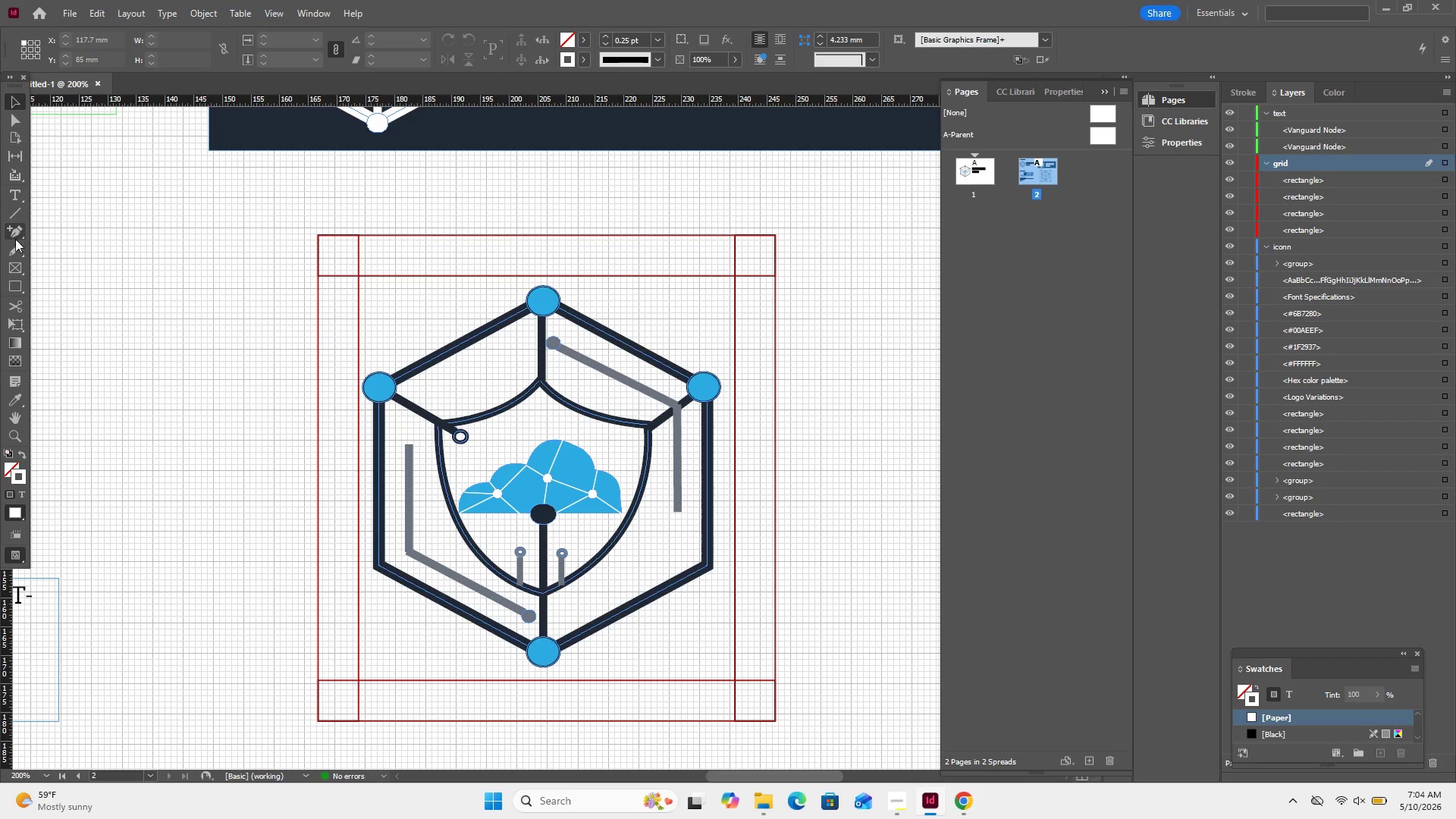 
left_click([22, 285])
 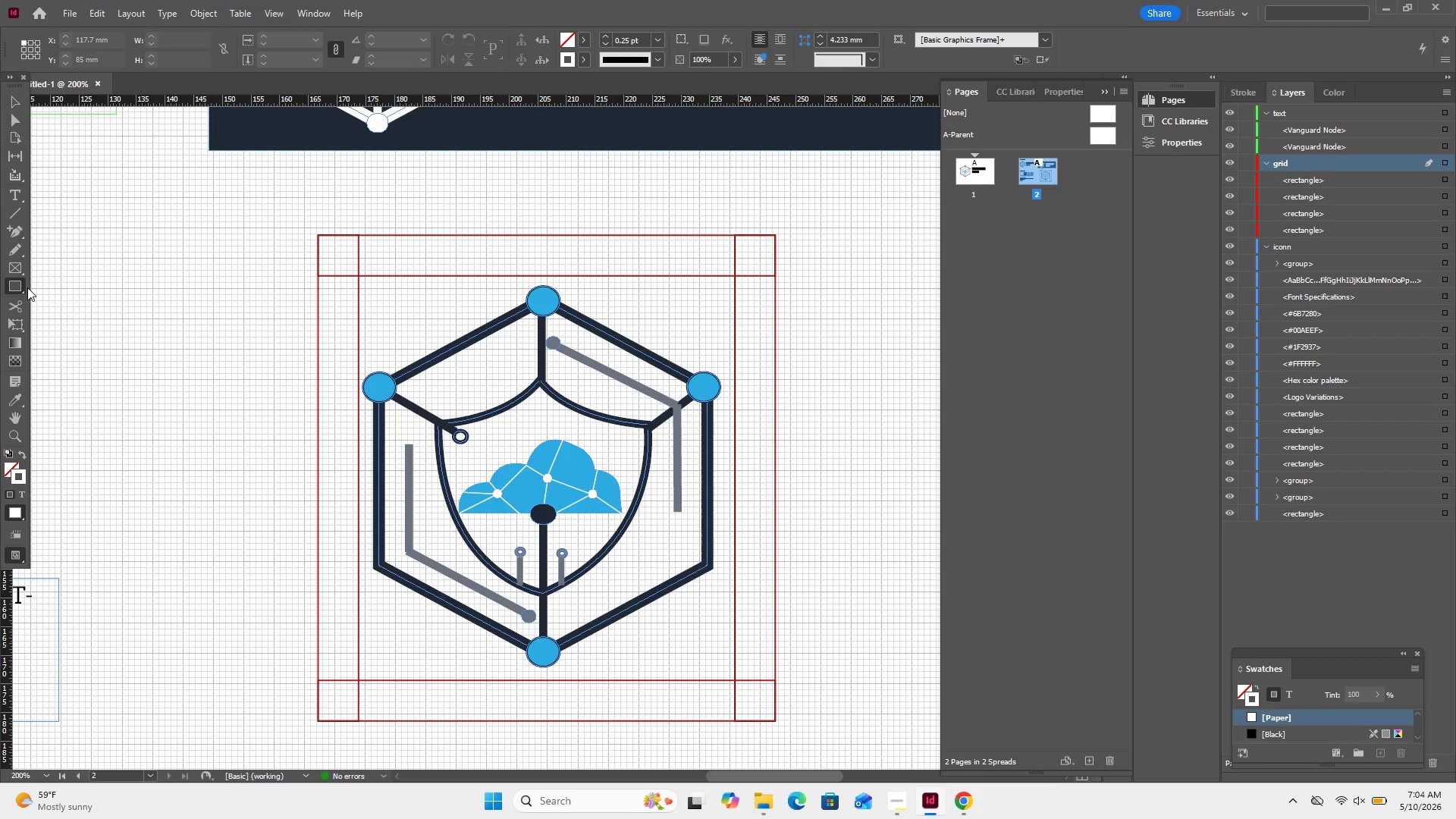 
right_click([27, 287])
 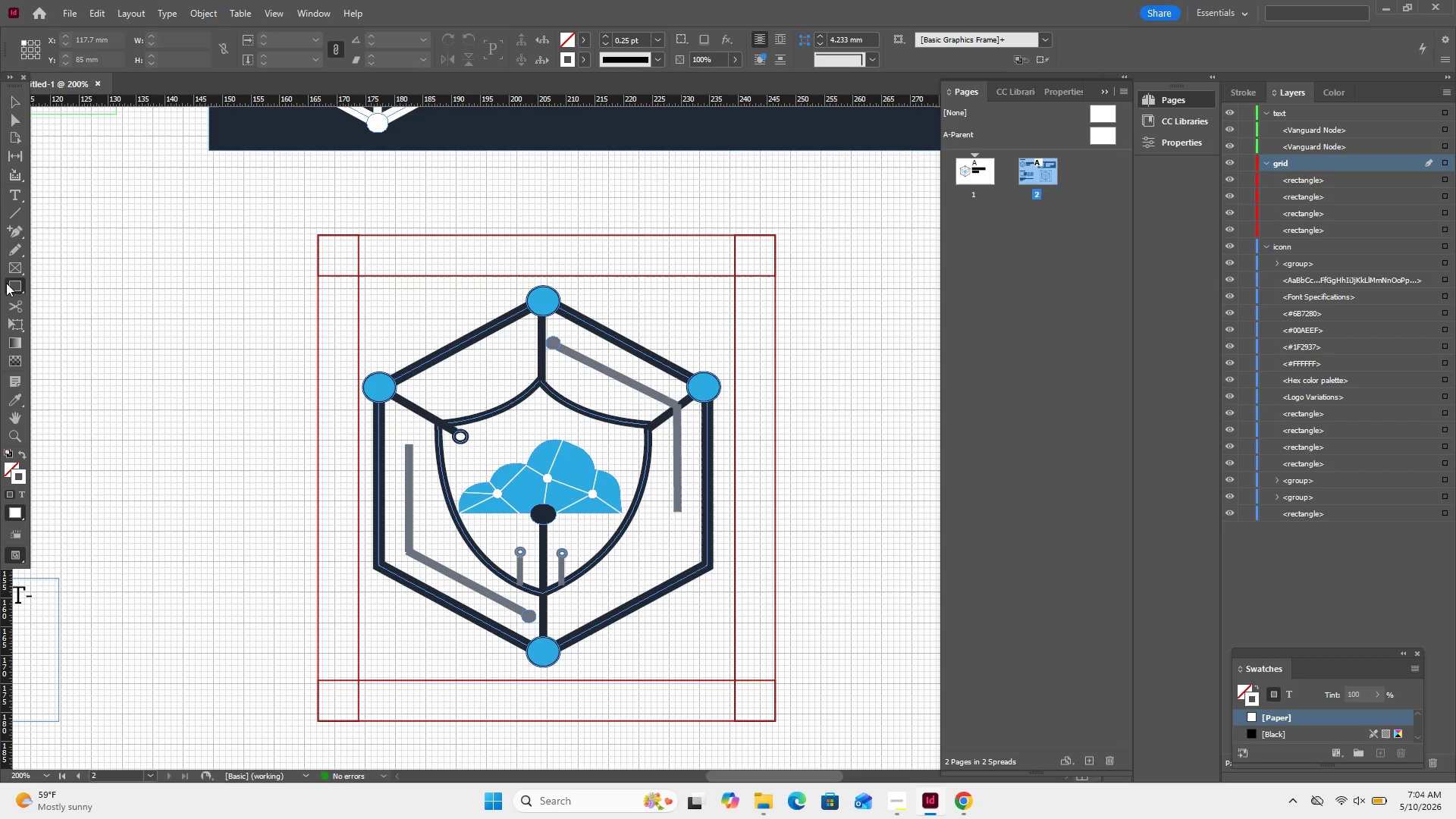 
right_click([6, 283])
 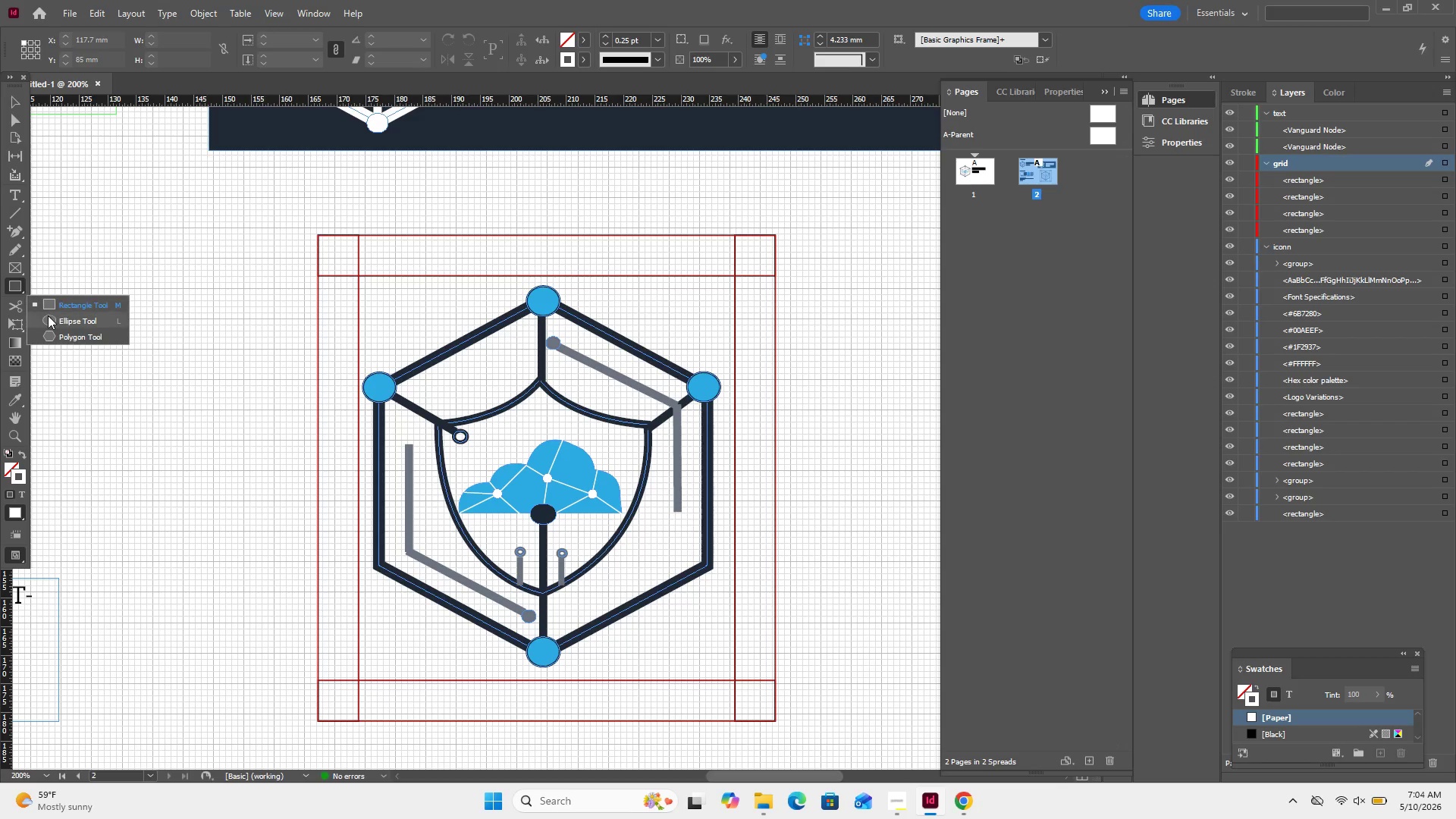 
left_click([48, 315])
 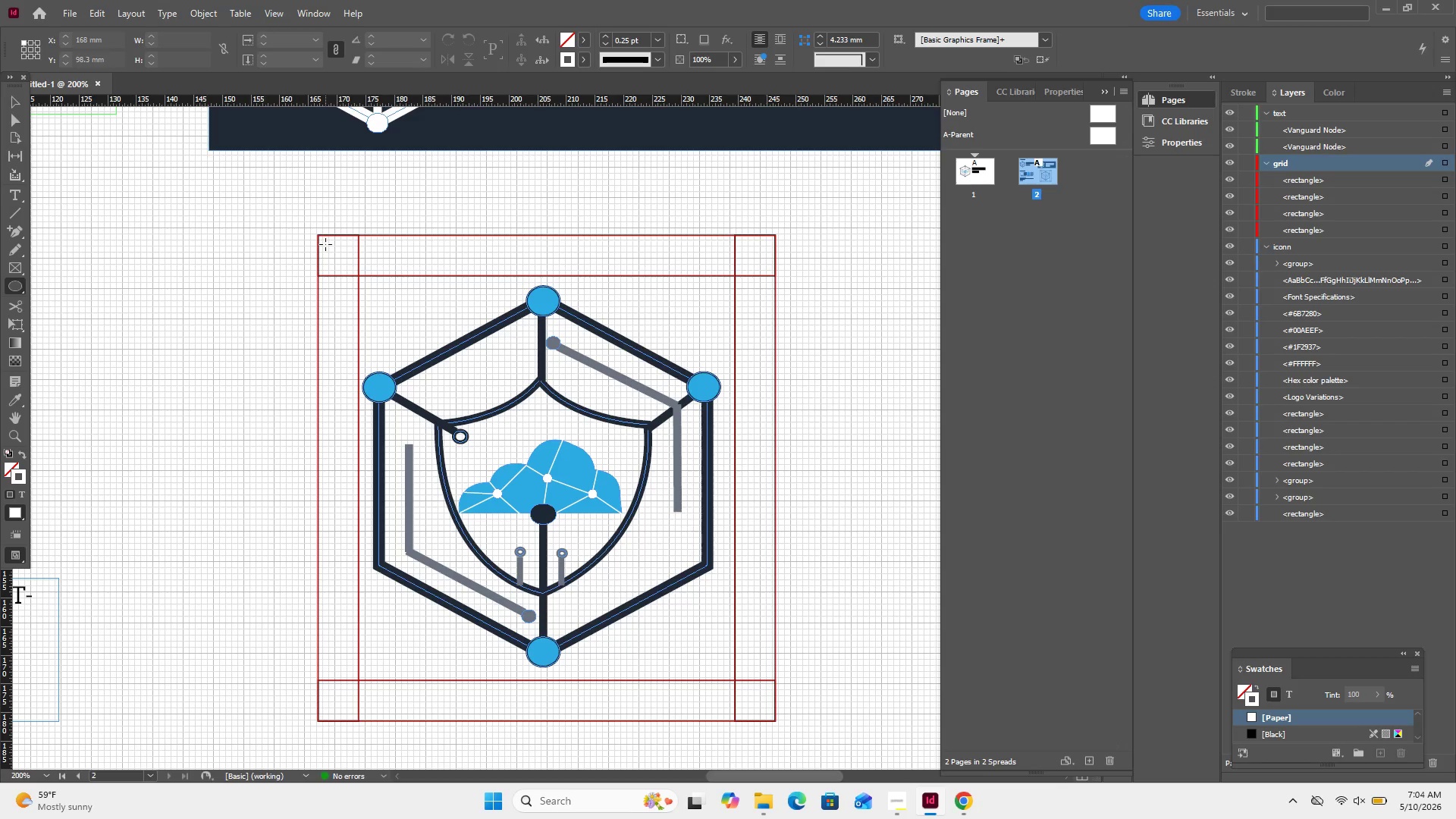 
hold_key(key=ShiftRight, duration=4.77)
left_click_drag(start_coordinate=[326, 244], to_coordinate=[368, 329])
 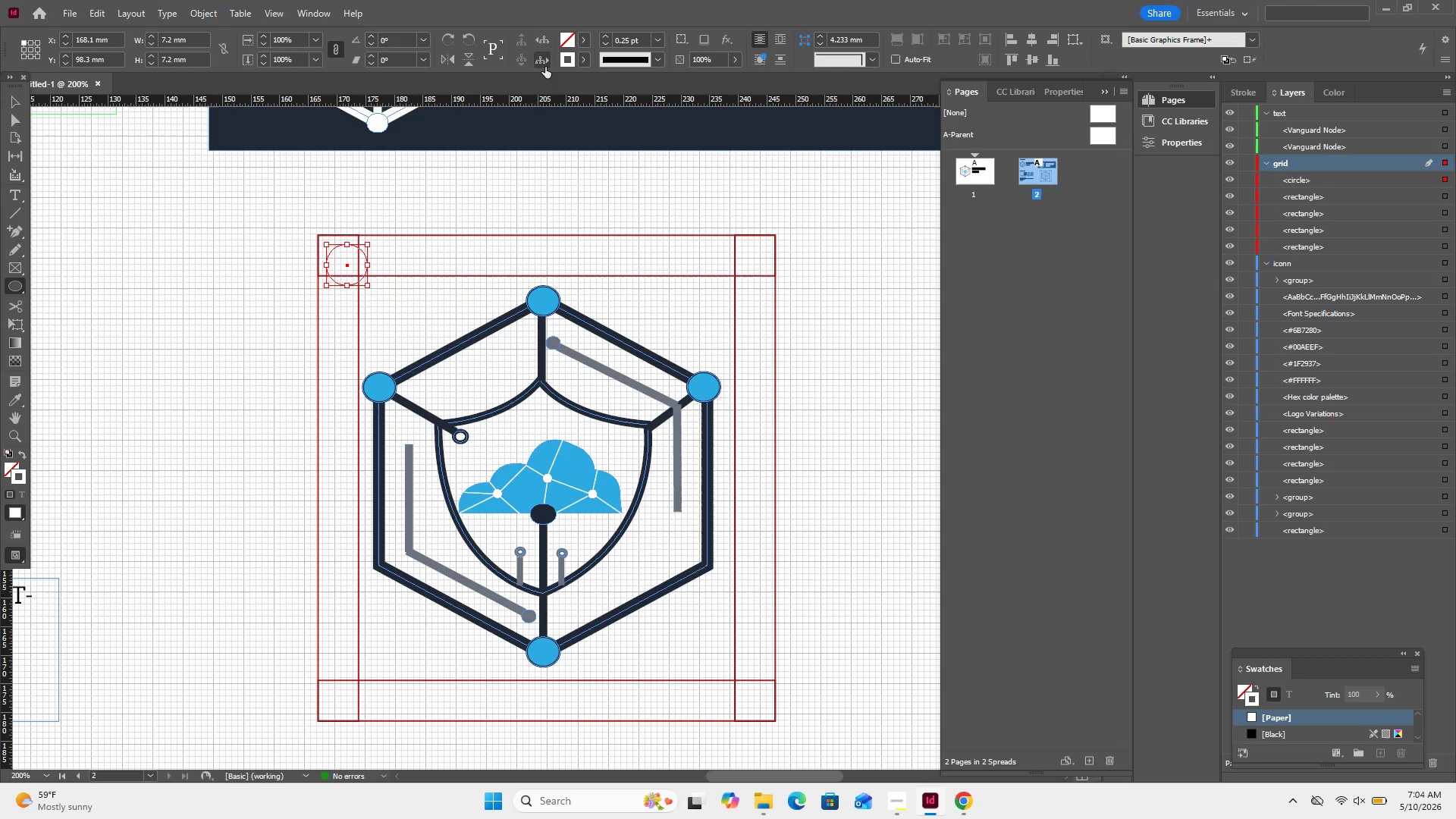 
left_click([581, 61])
 